 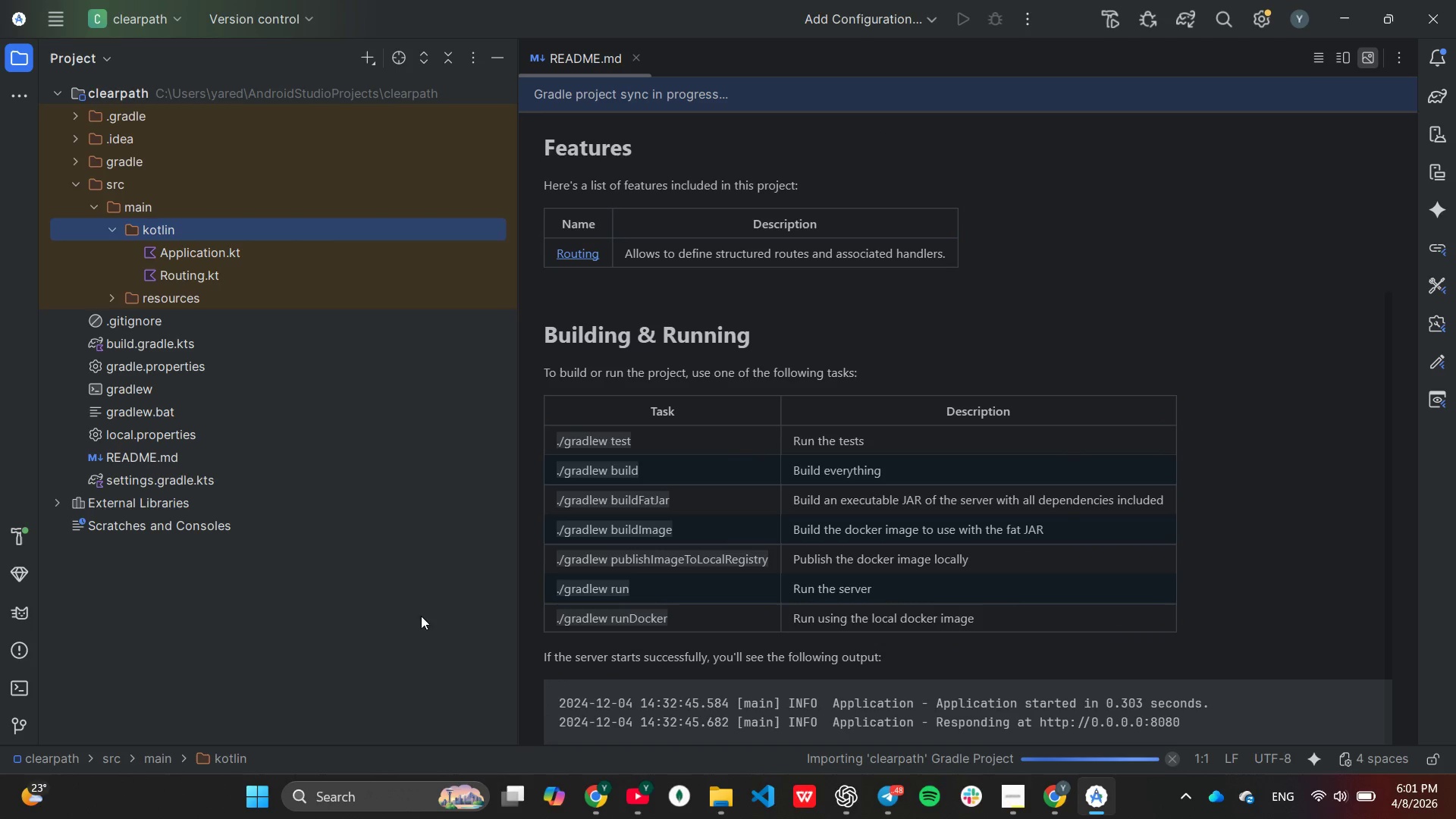 
left_click([20, 538])
 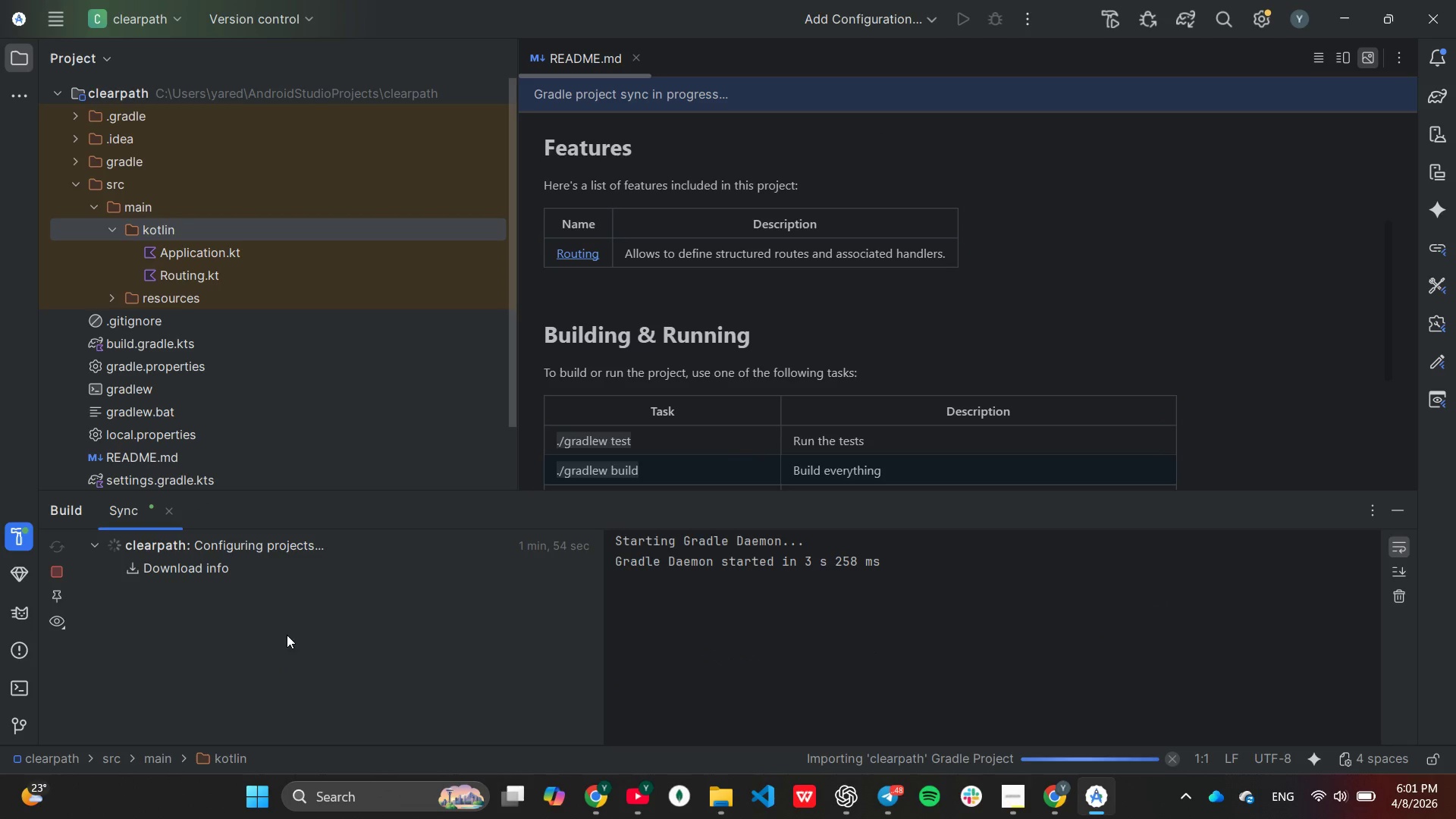 
right_click([180, 231])
 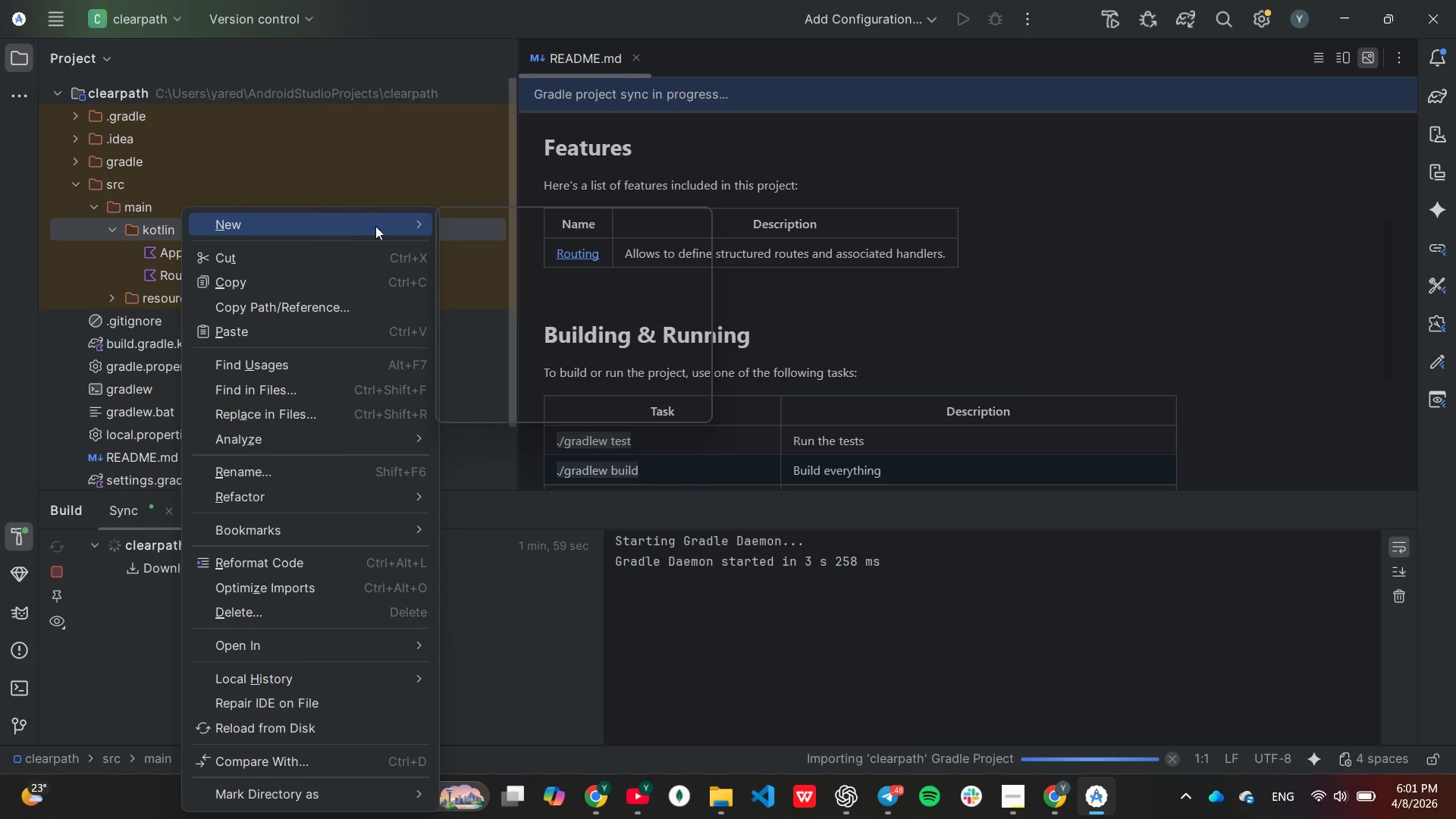 
wait(5.59)
 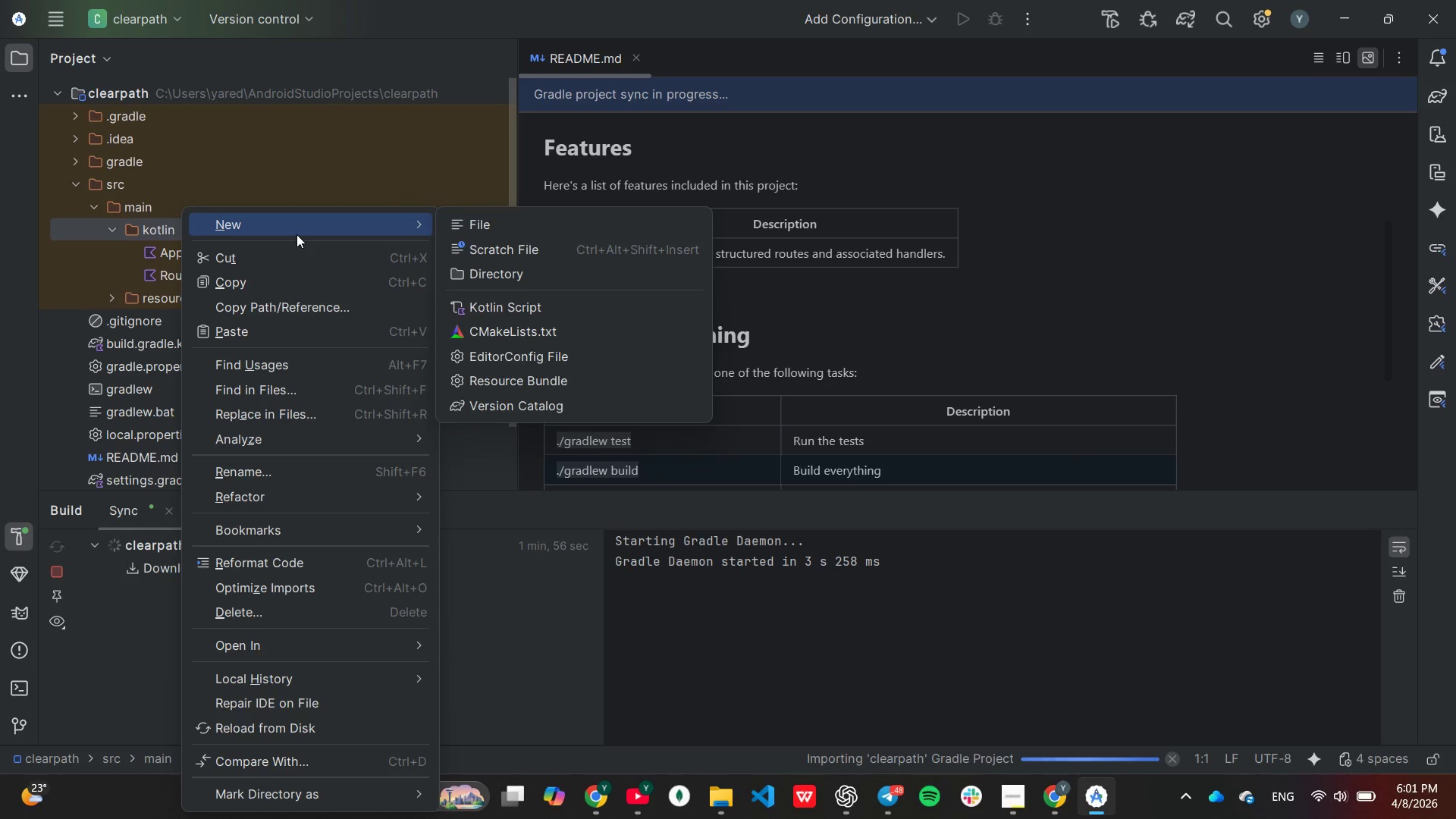 
left_click([504, 272])
 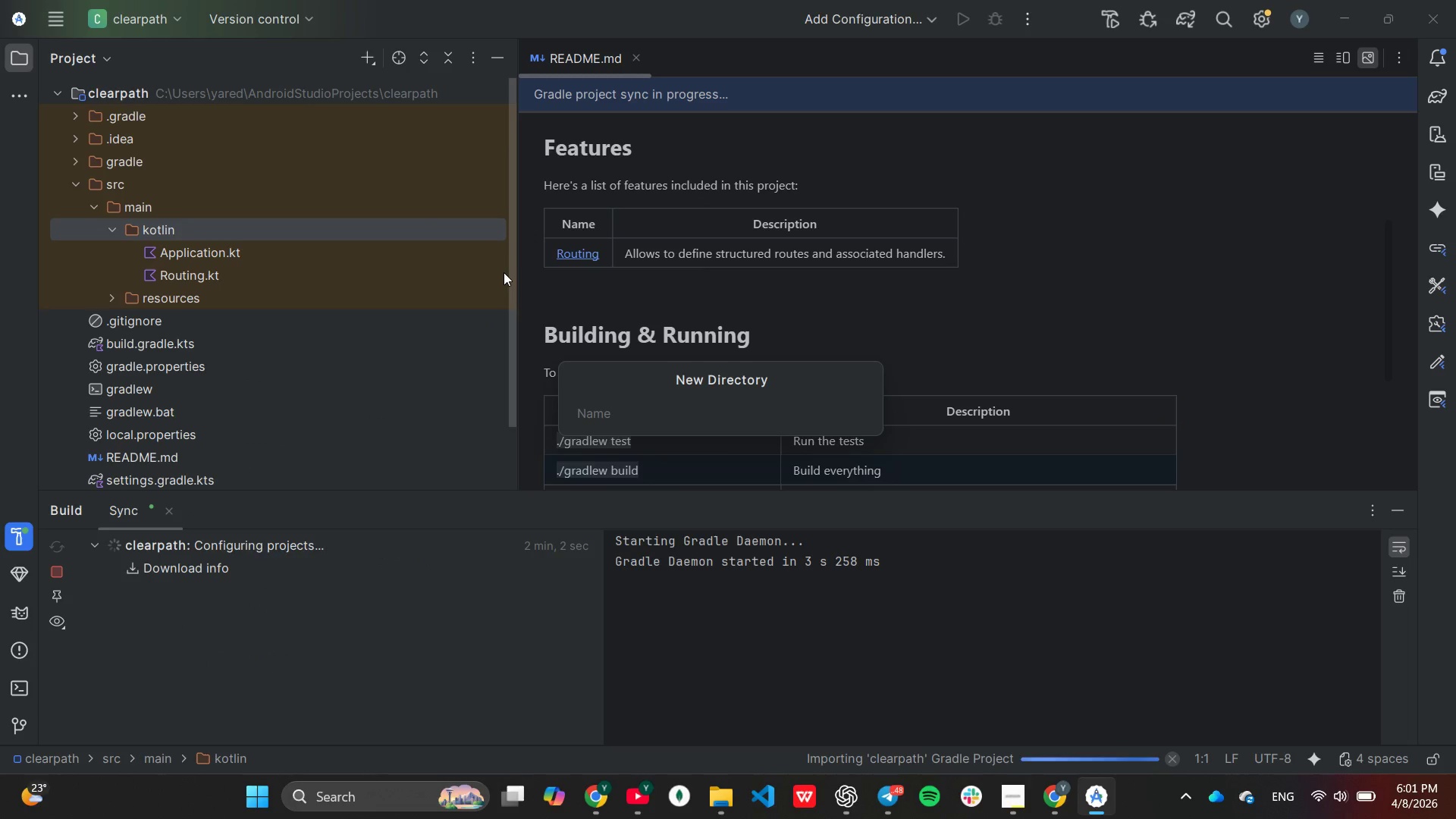 
type(com.clearpathh)
key(Backspace)
 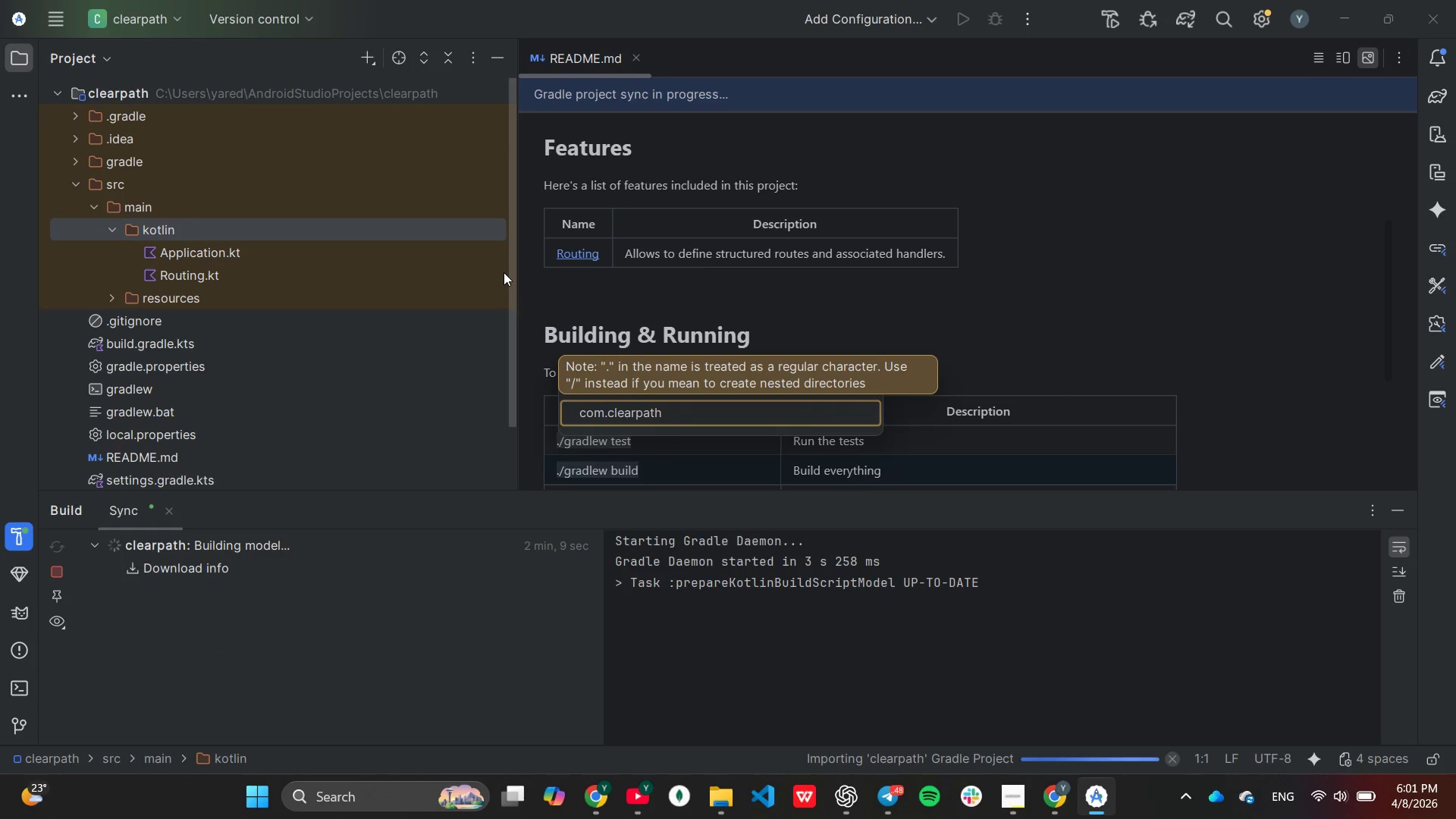 
key(Enter)
 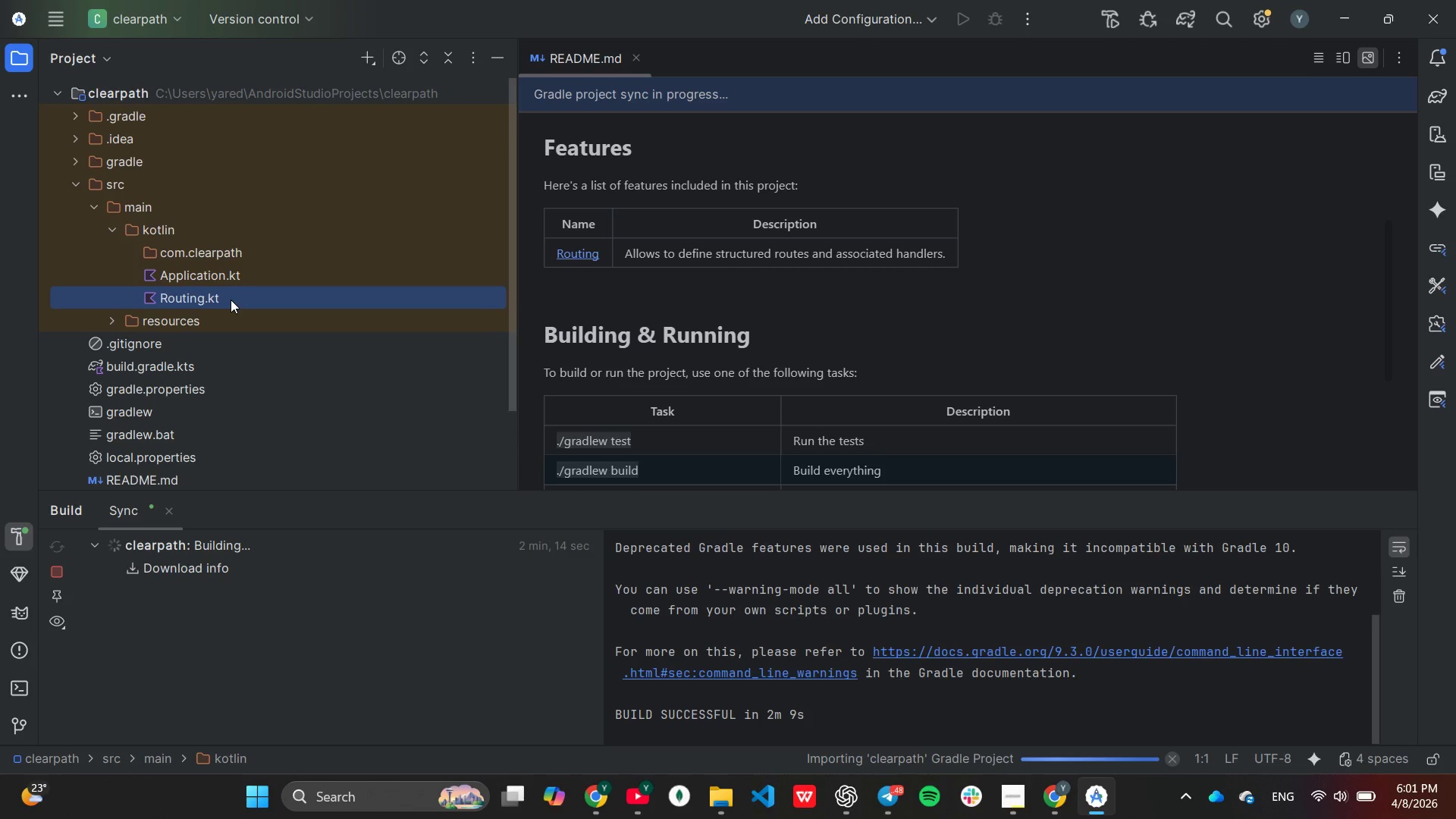 
wait(9.33)
 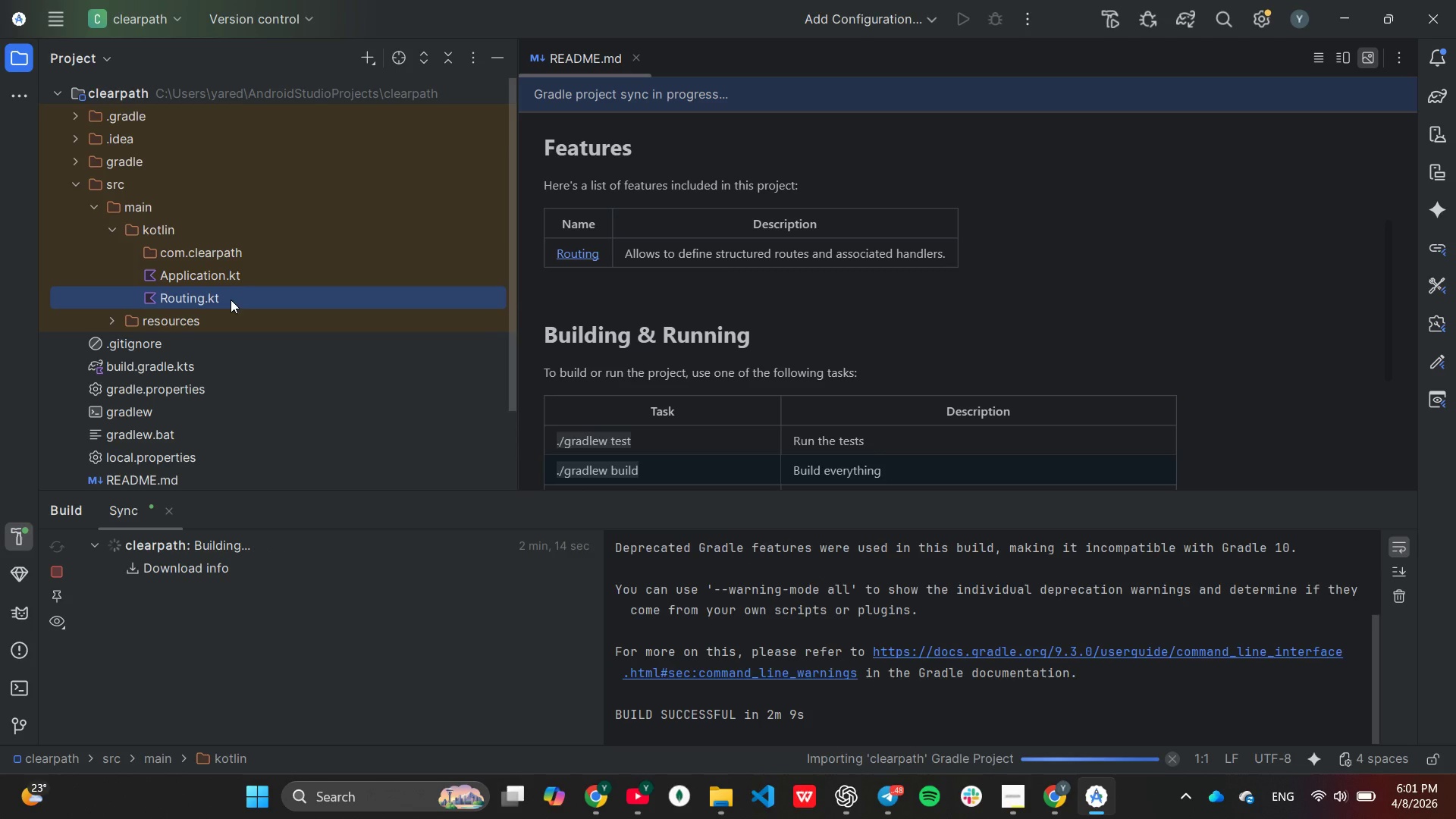 
left_click([55, 92])
 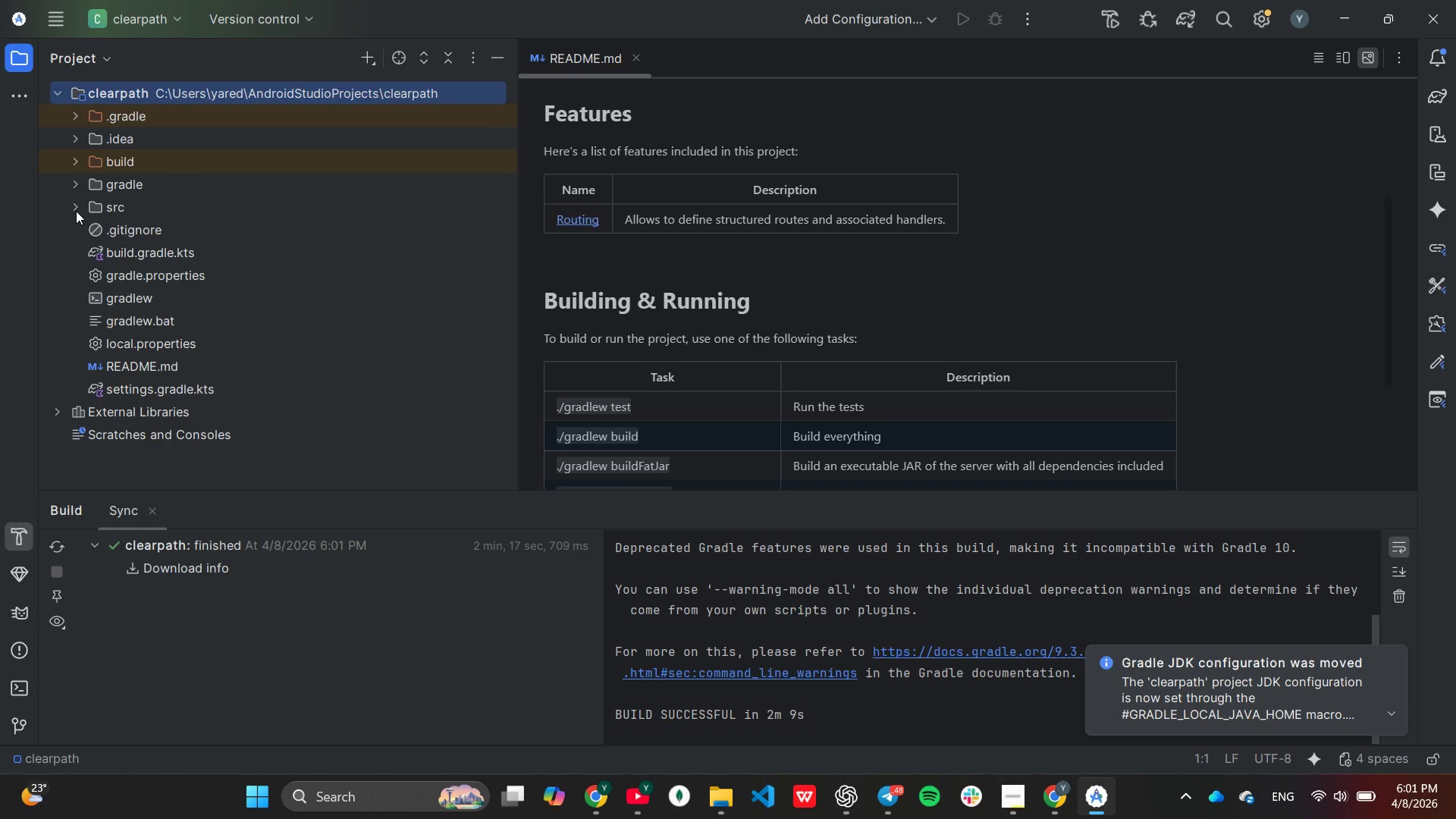 
left_click([76, 209])
 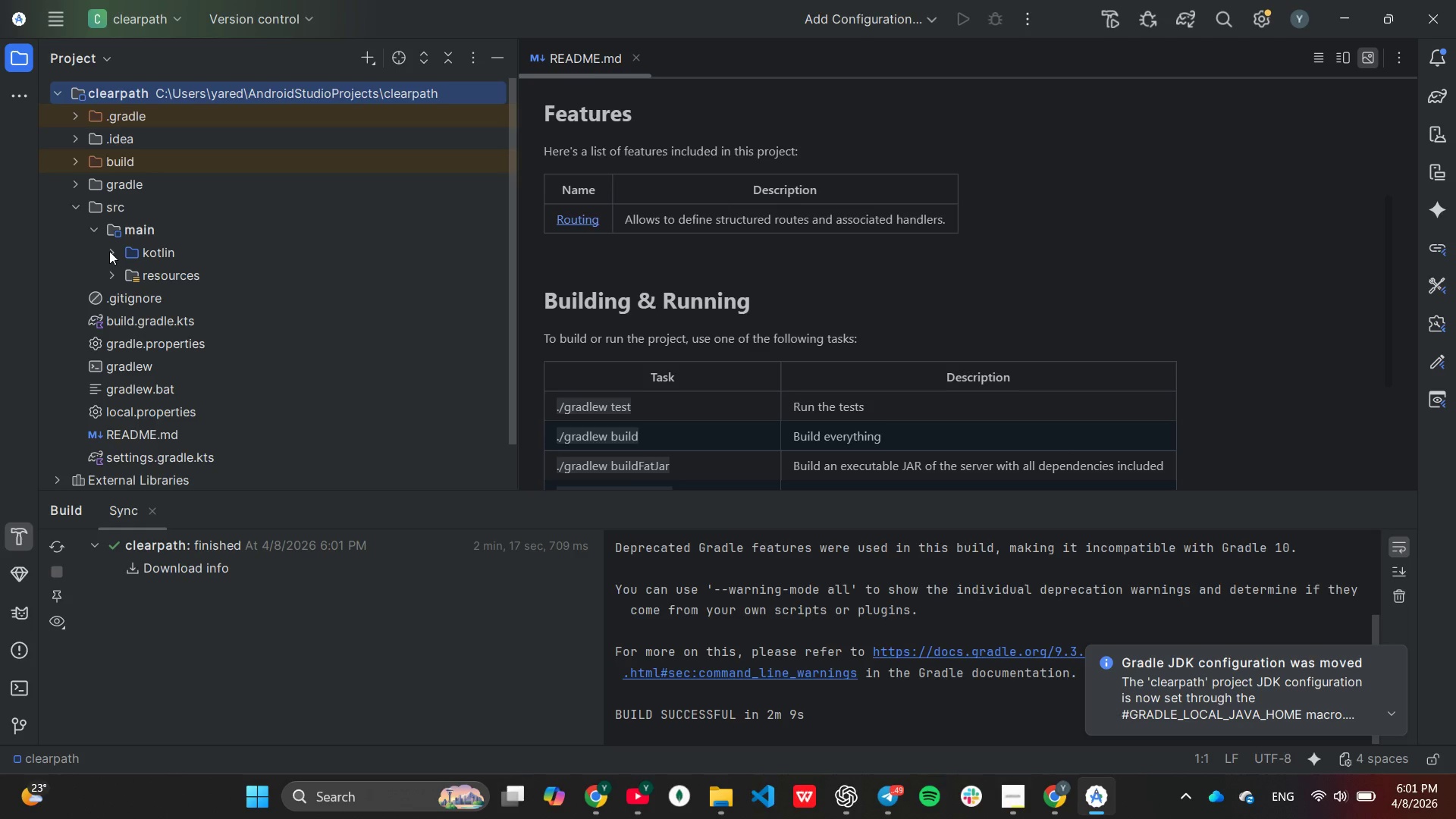 
left_click([109, 249])
 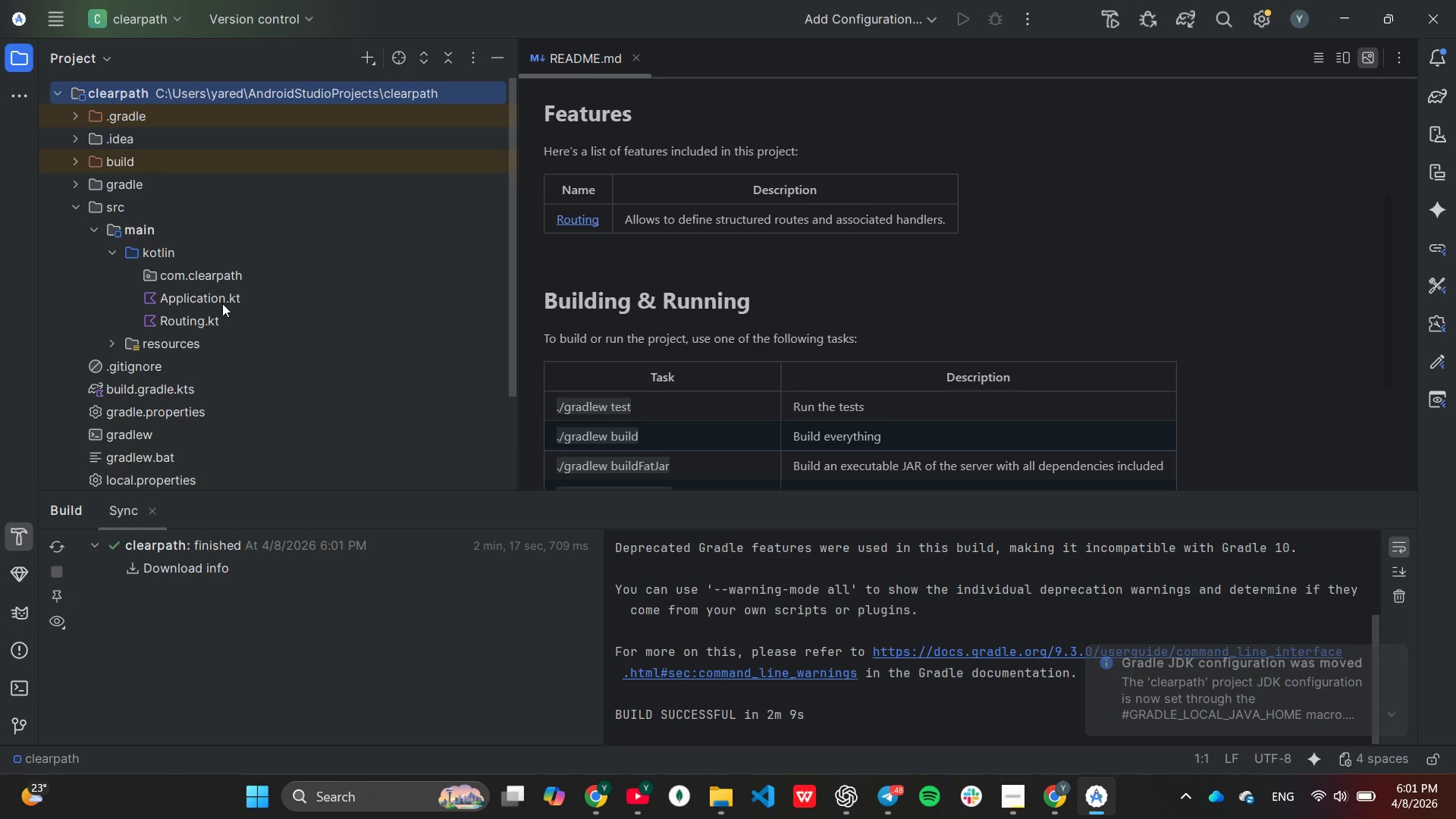 
right_click([211, 293])
 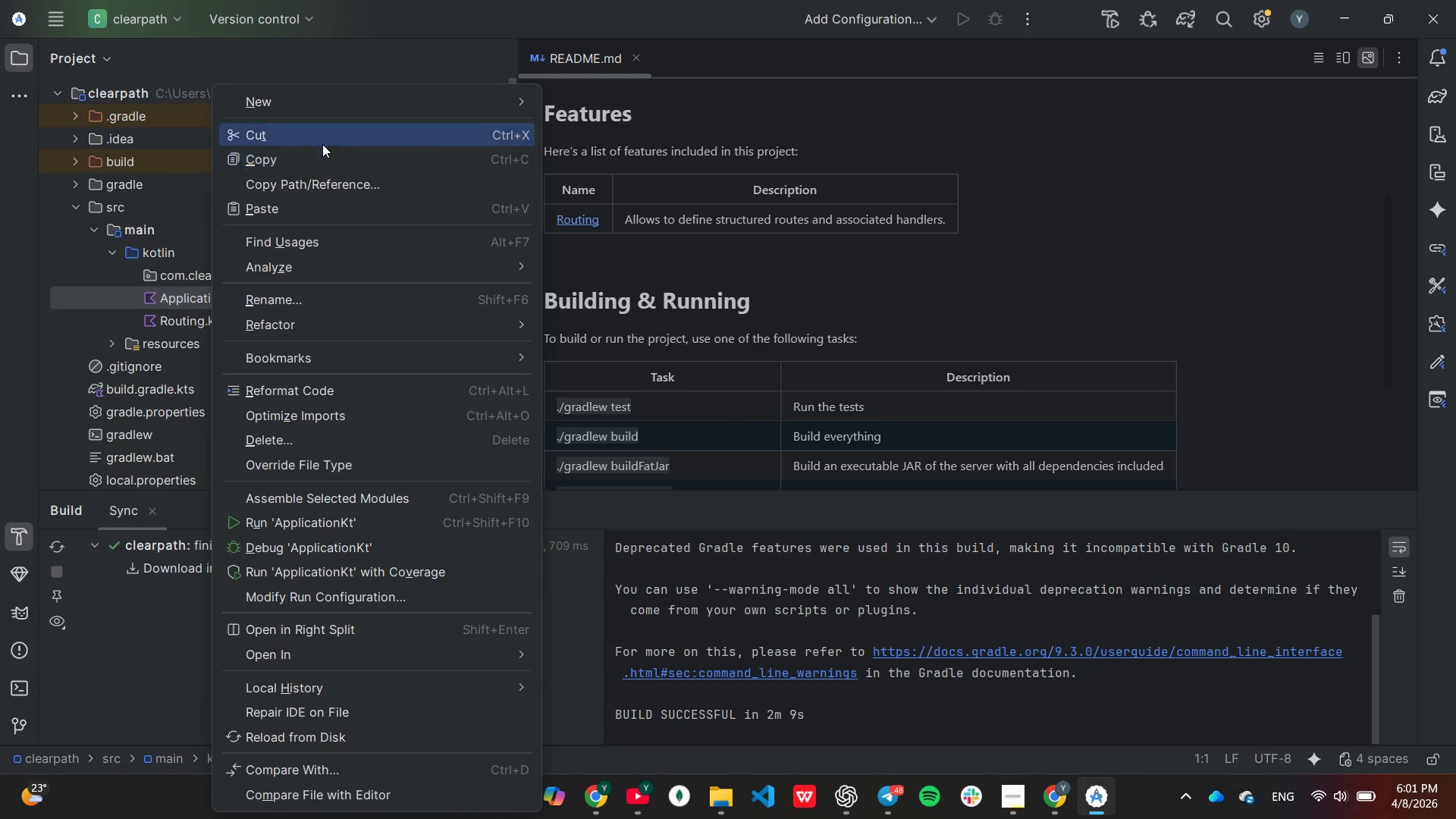 
left_click([312, 136])
 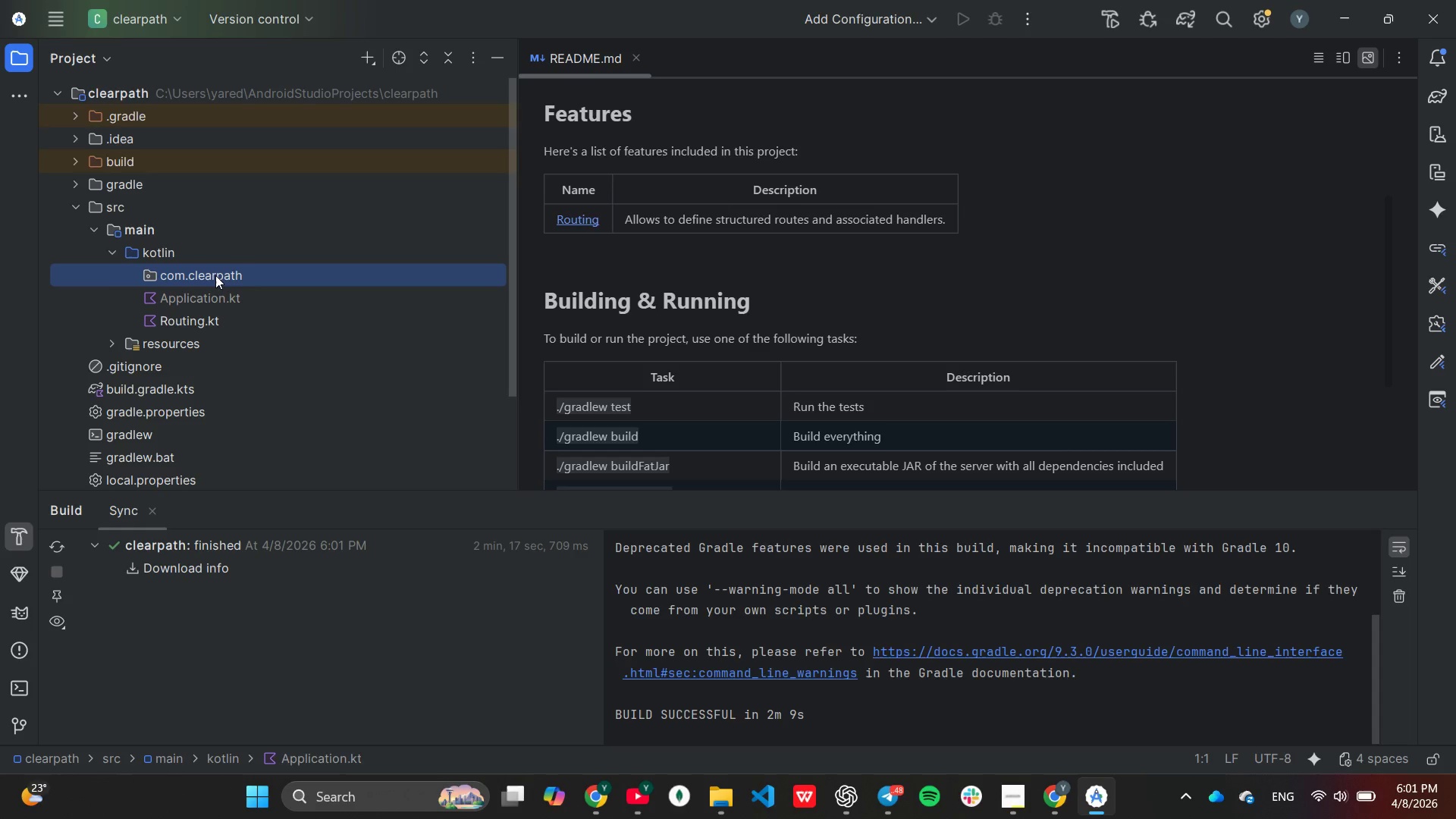 
double_click([215, 275])
 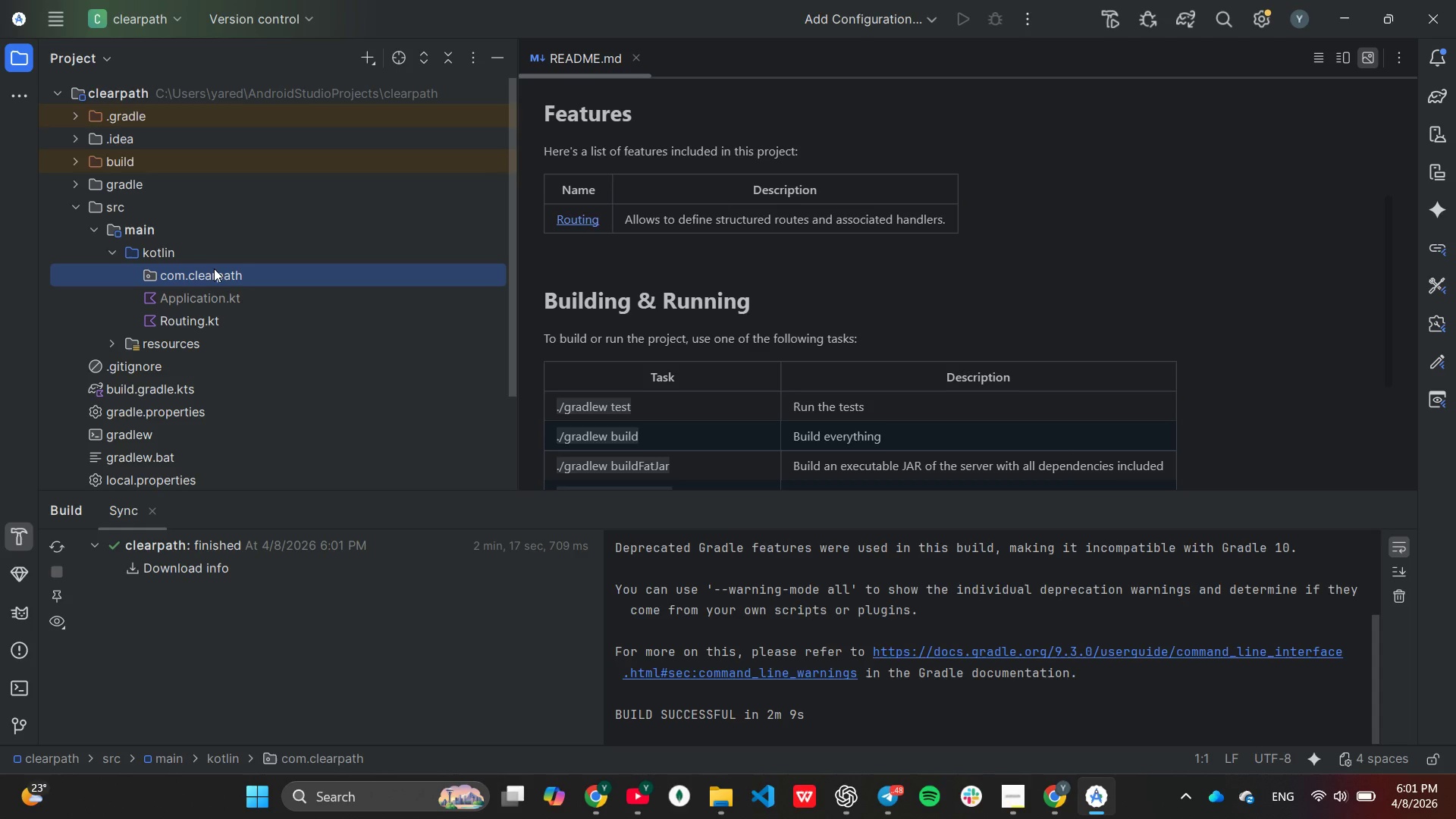 
left_click([214, 268])
 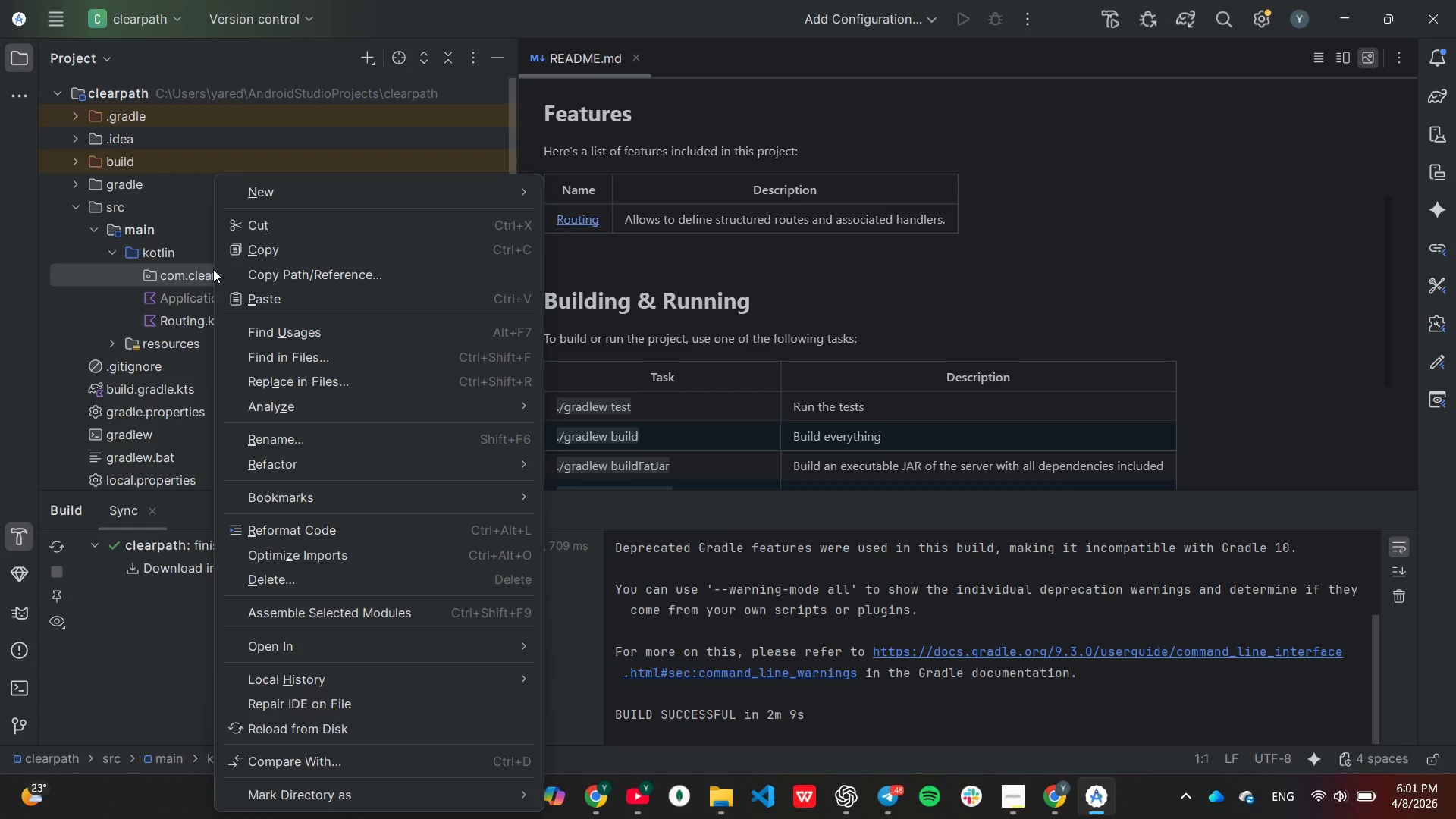 
right_click([214, 268])
 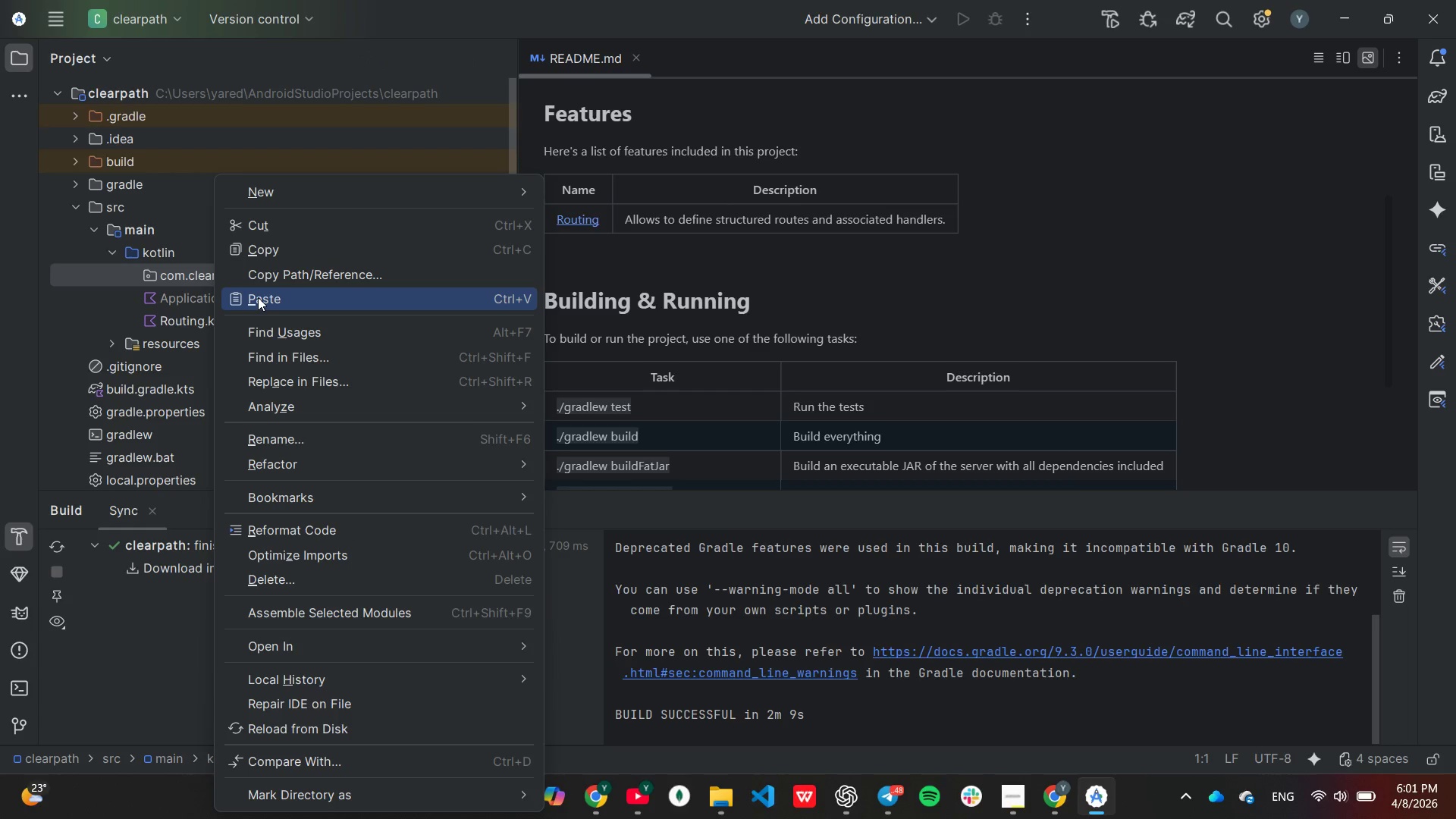 
left_click([257, 297])
 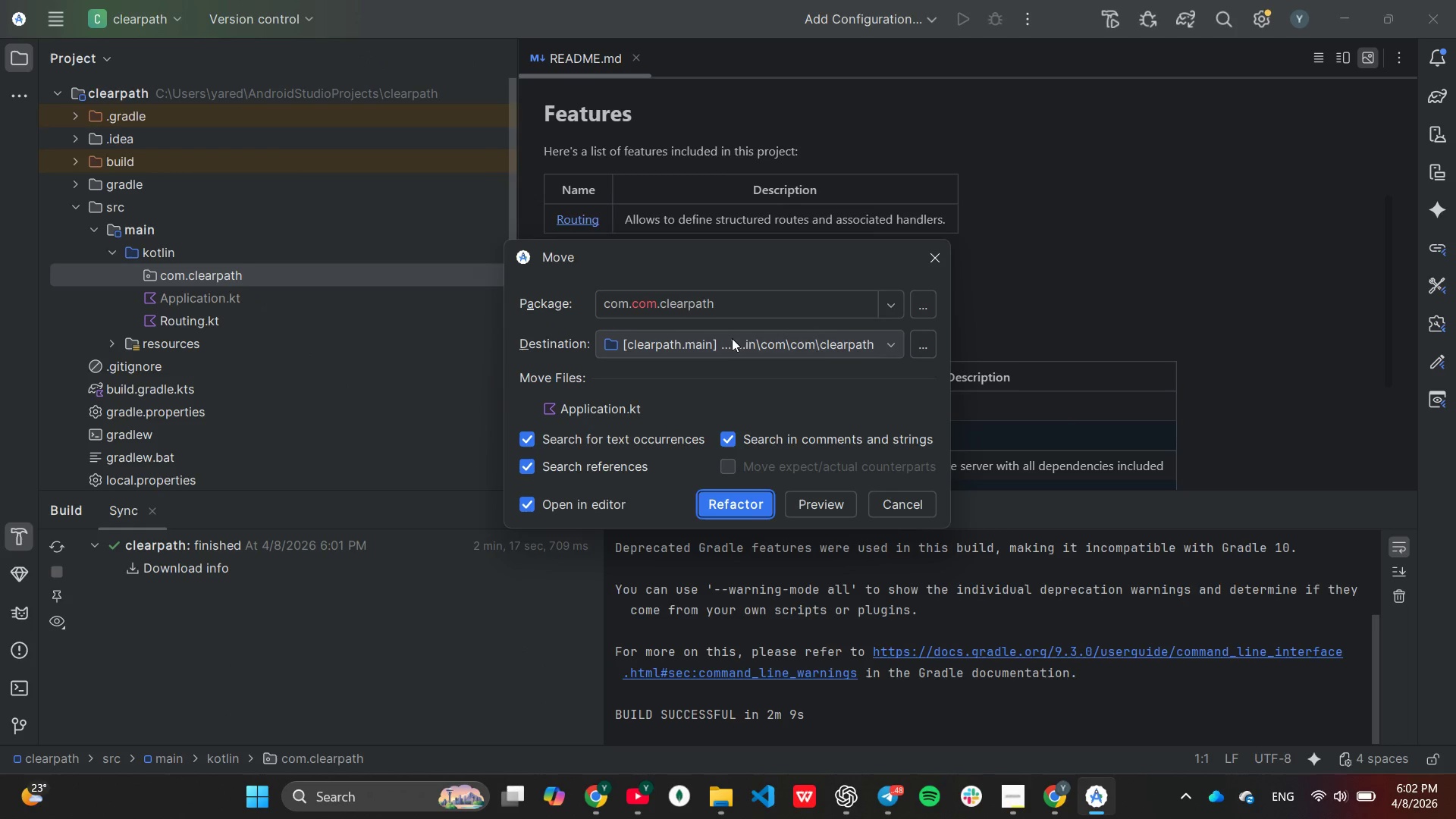 
left_click([890, 306])
 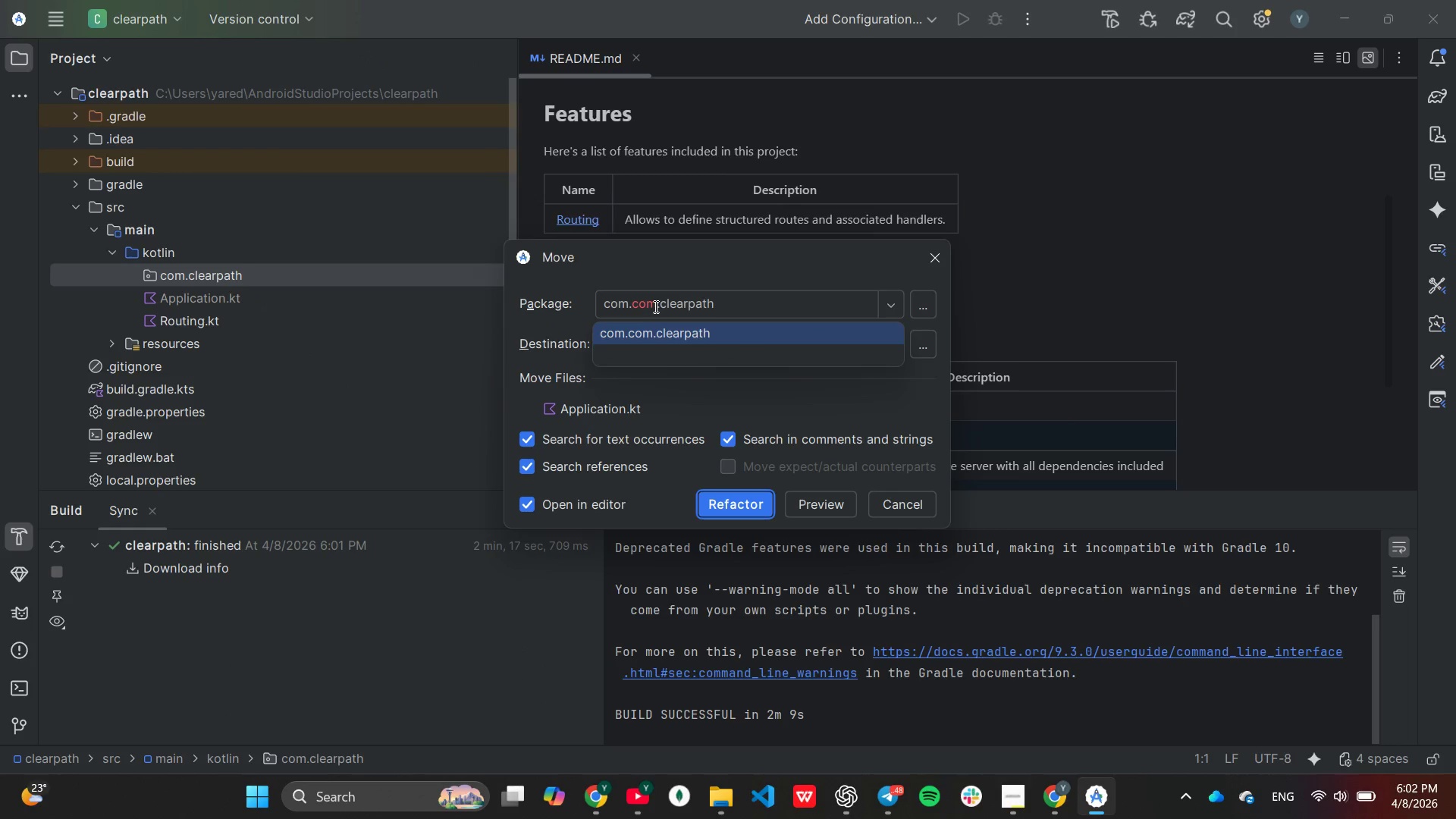 
left_click([654, 305])
 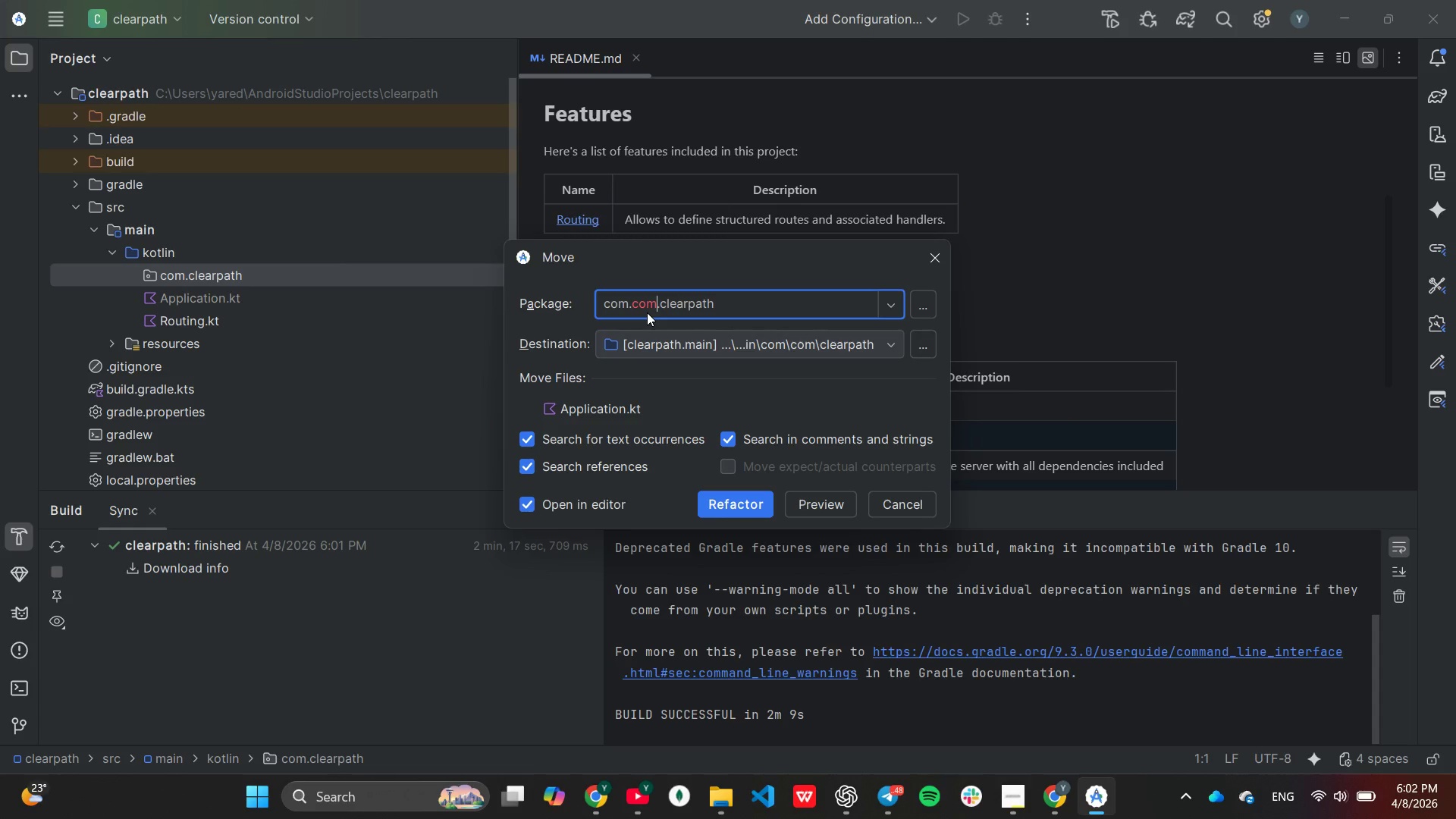 
key(Backspace)
 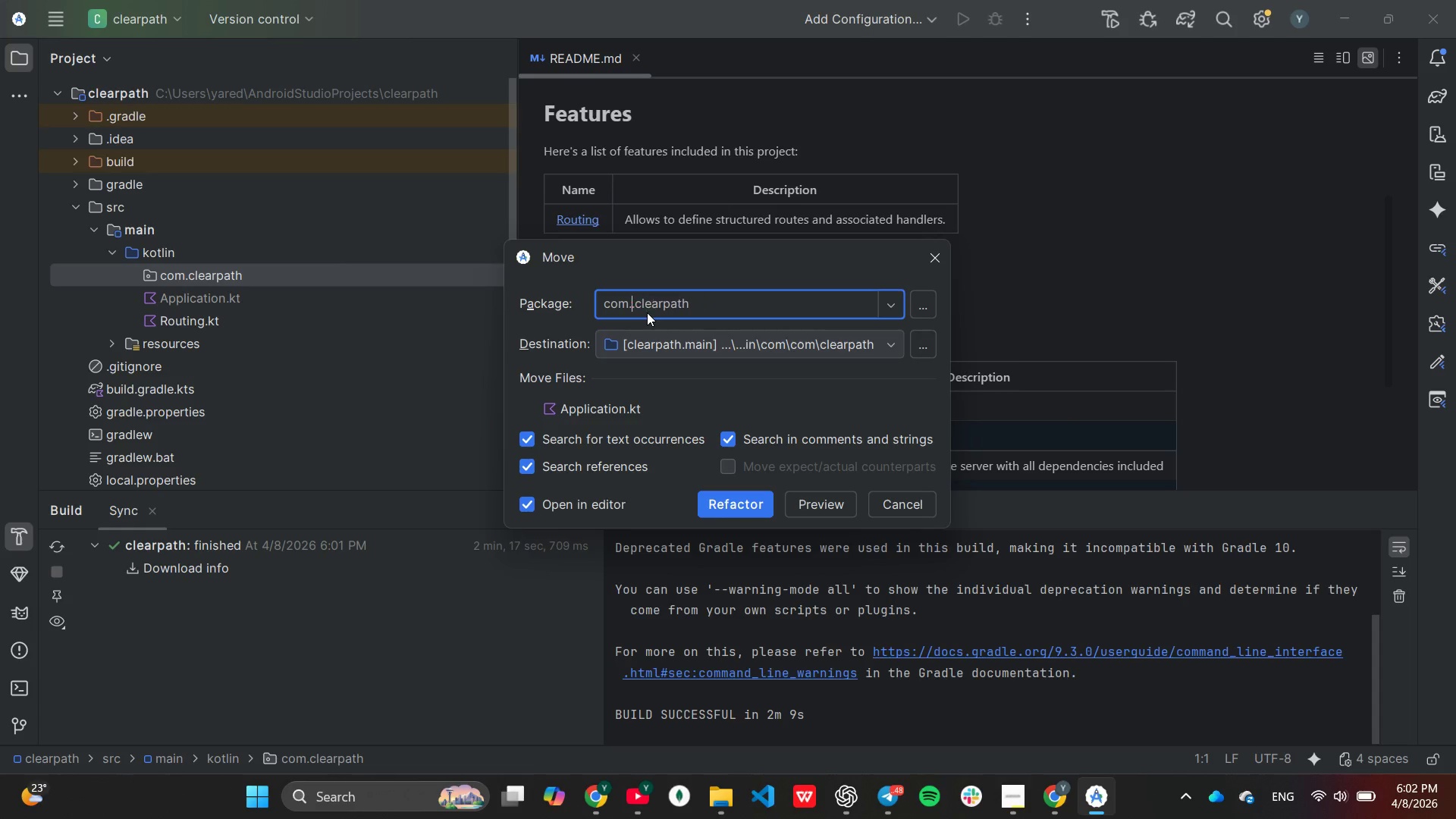 
key(Backspace)
 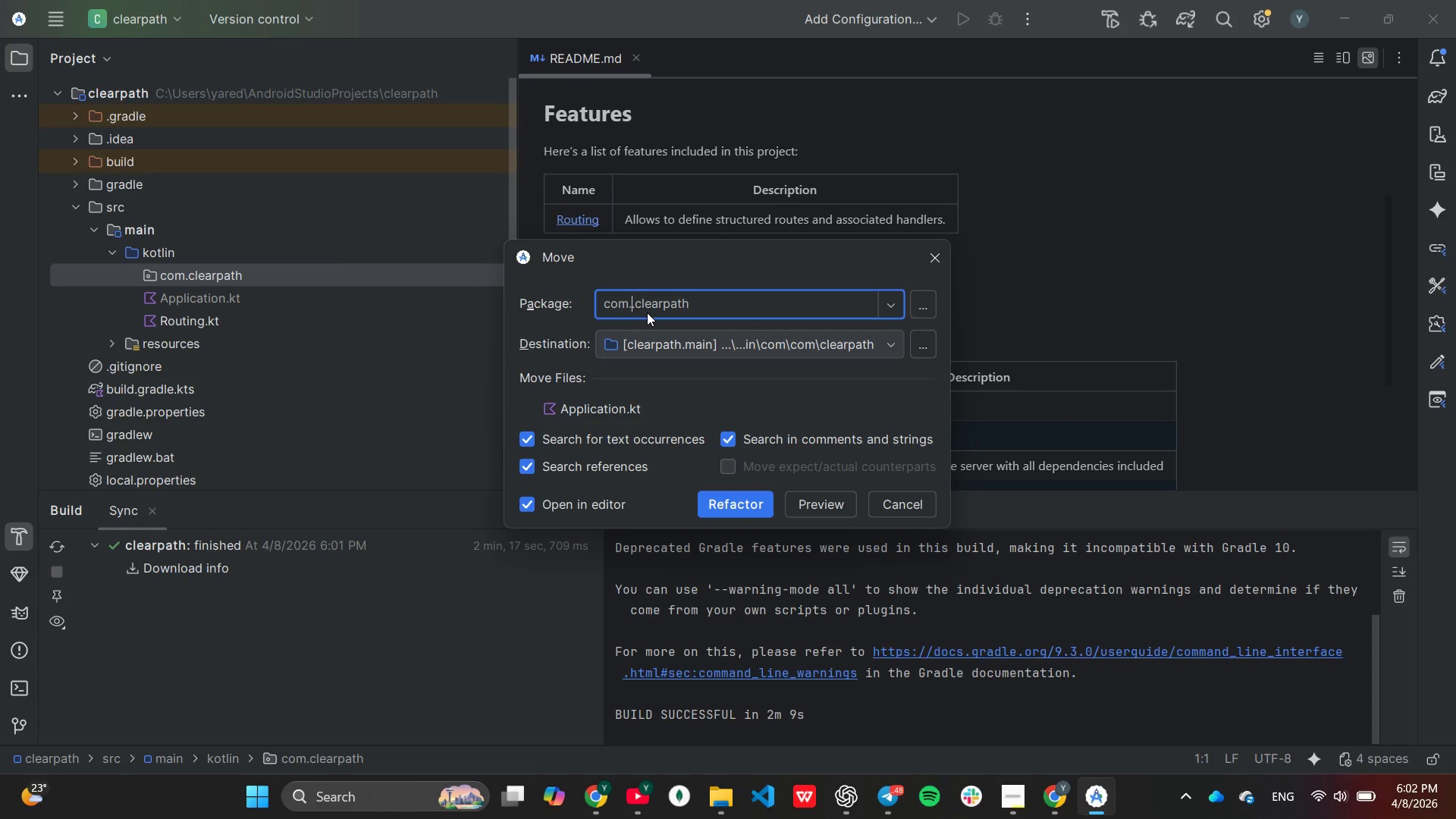 
key(Backspace)
 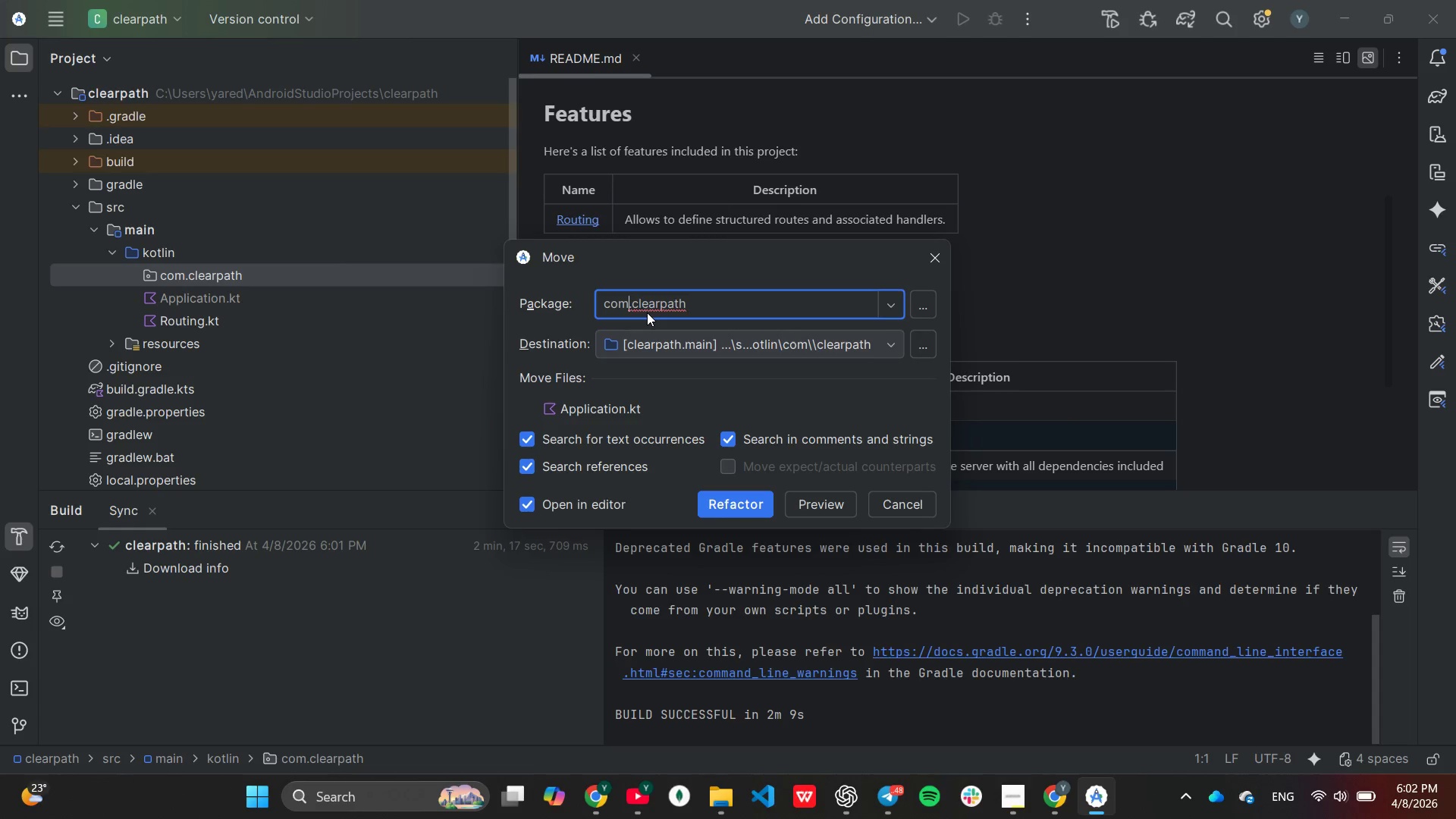 
key(Backspace)
 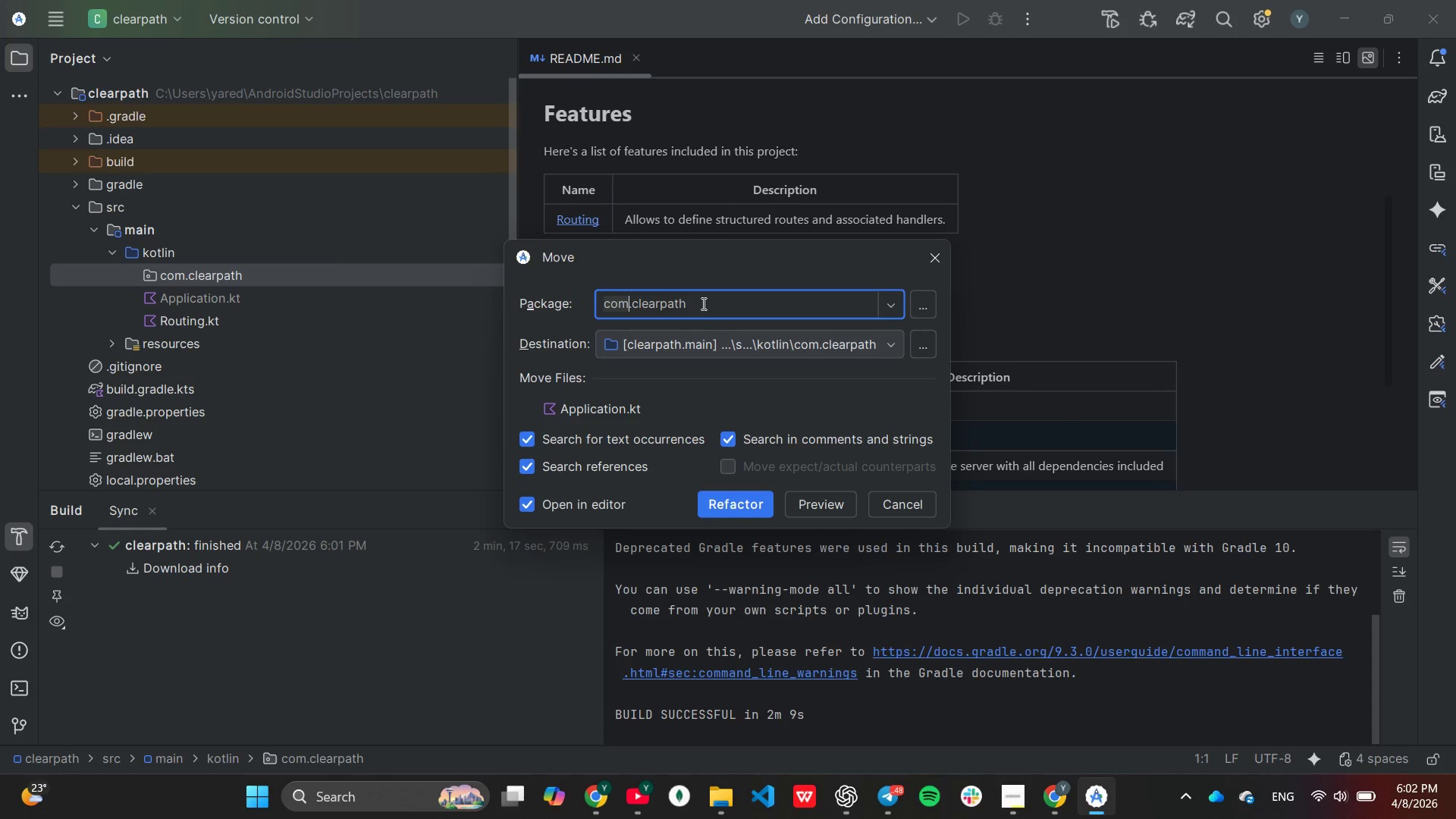 
left_click([702, 302])
 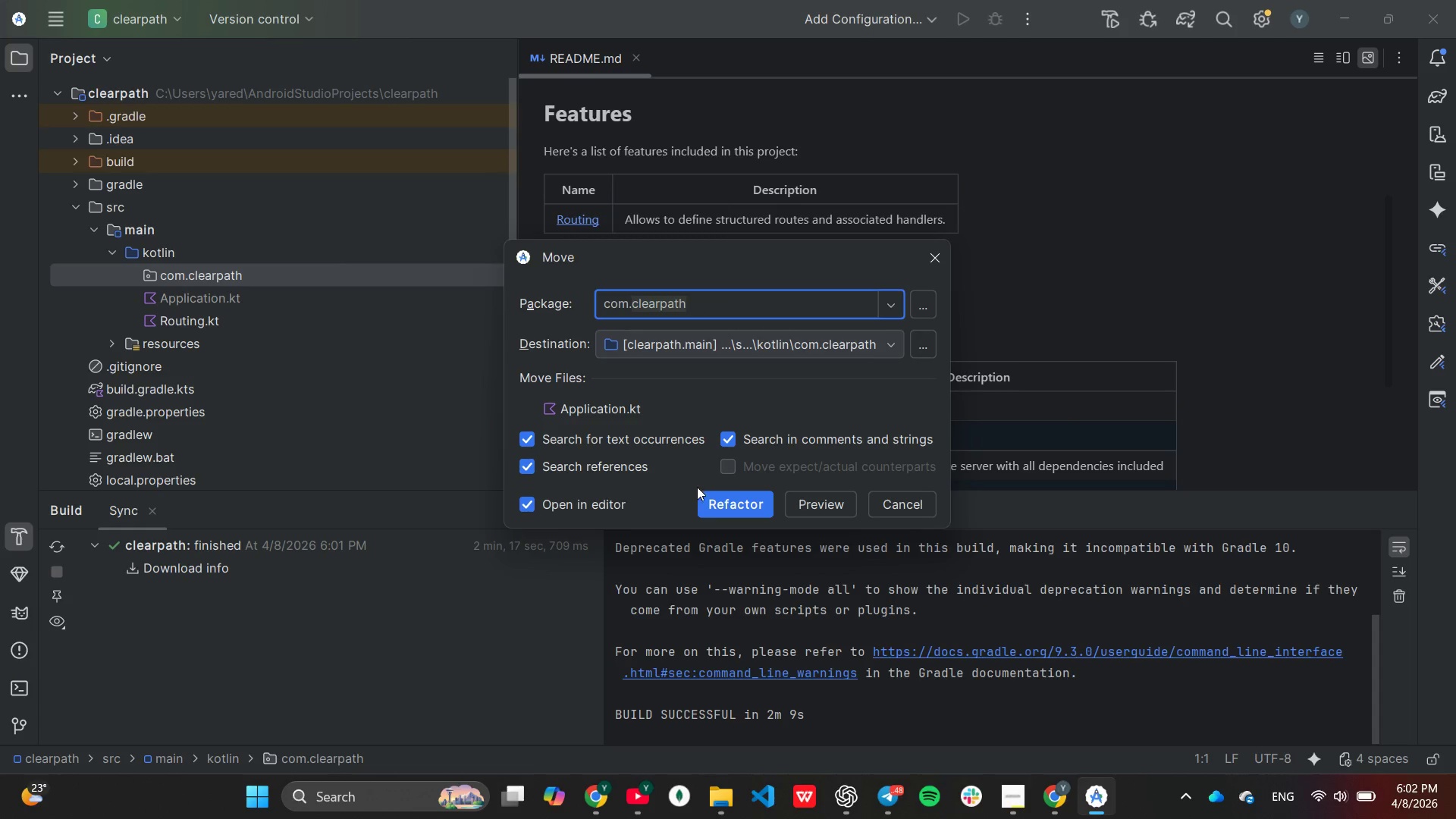 
left_click([724, 504])
 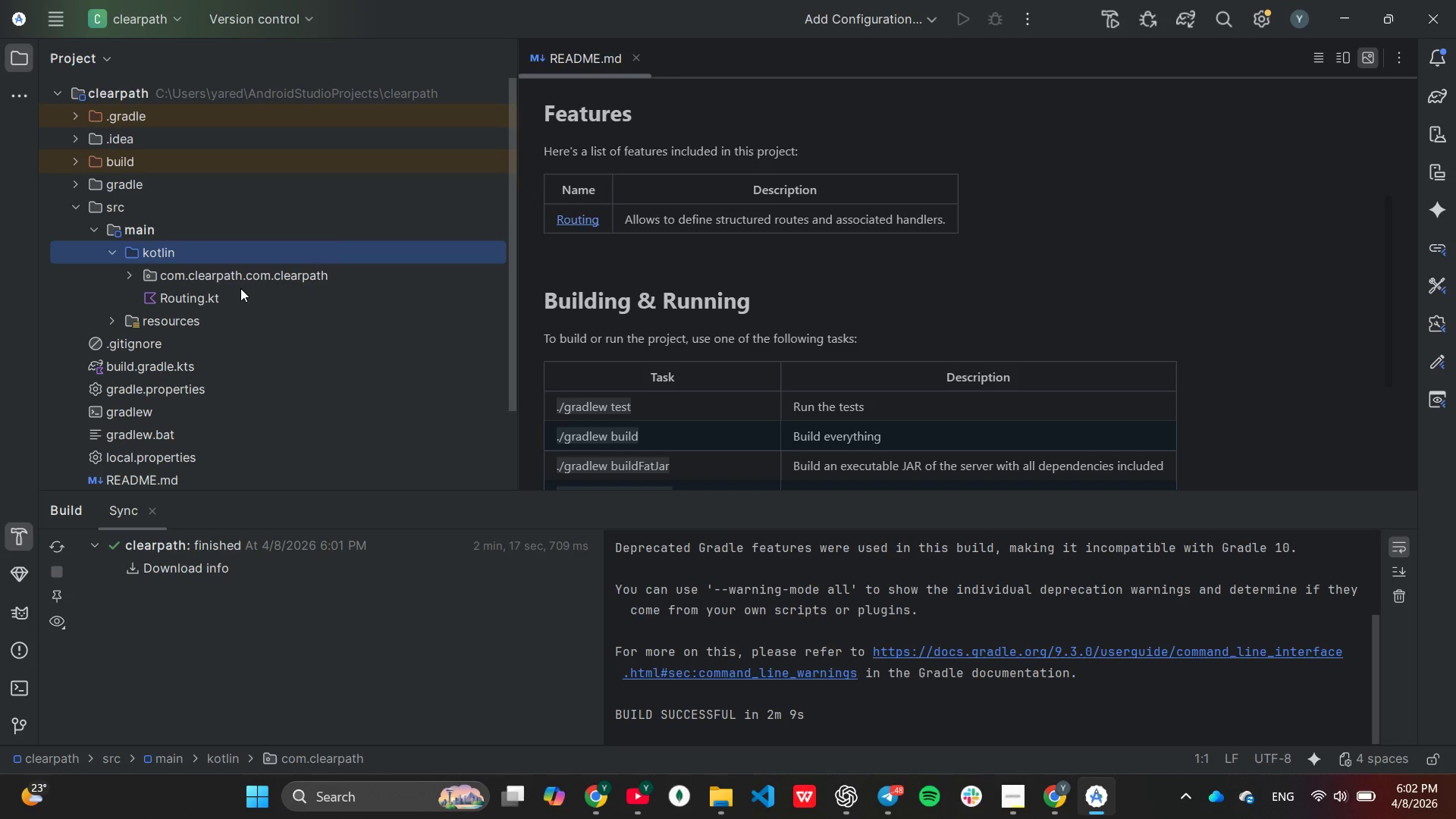 
left_click([241, 281])
 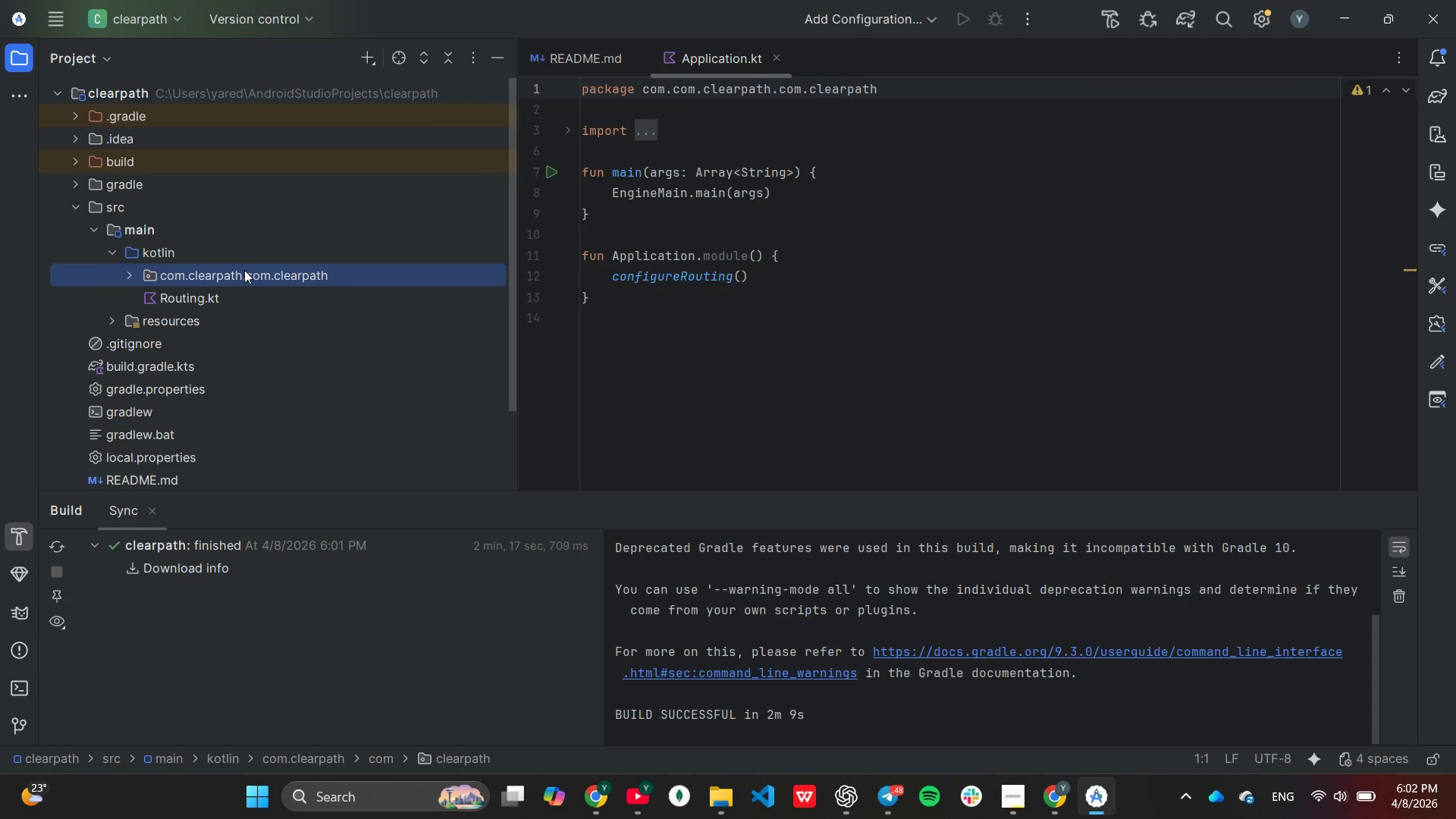 
left_click([244, 270])
 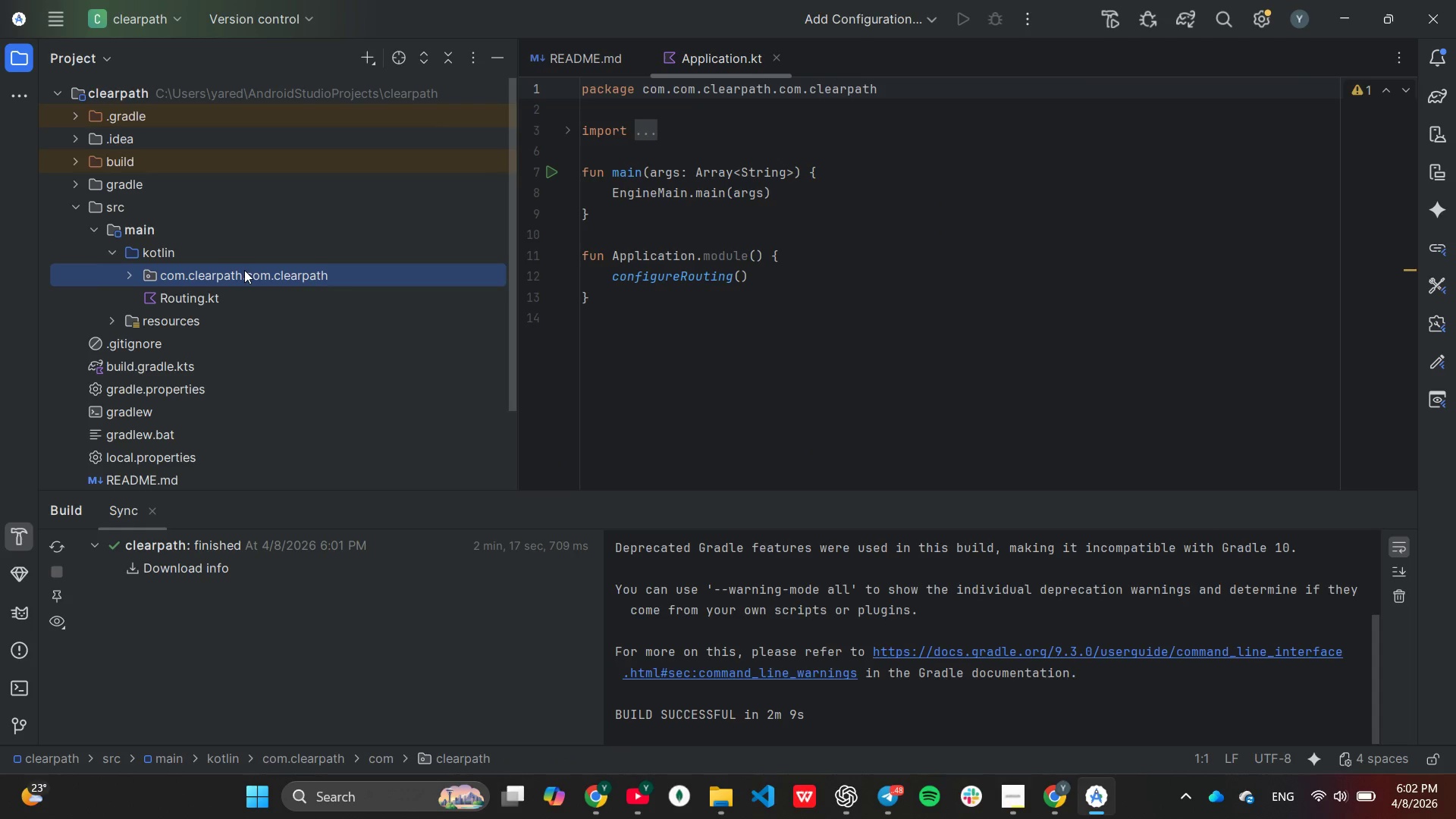 
left_click_drag(start_coordinate=[244, 270], to_coordinate=[248, 271])
 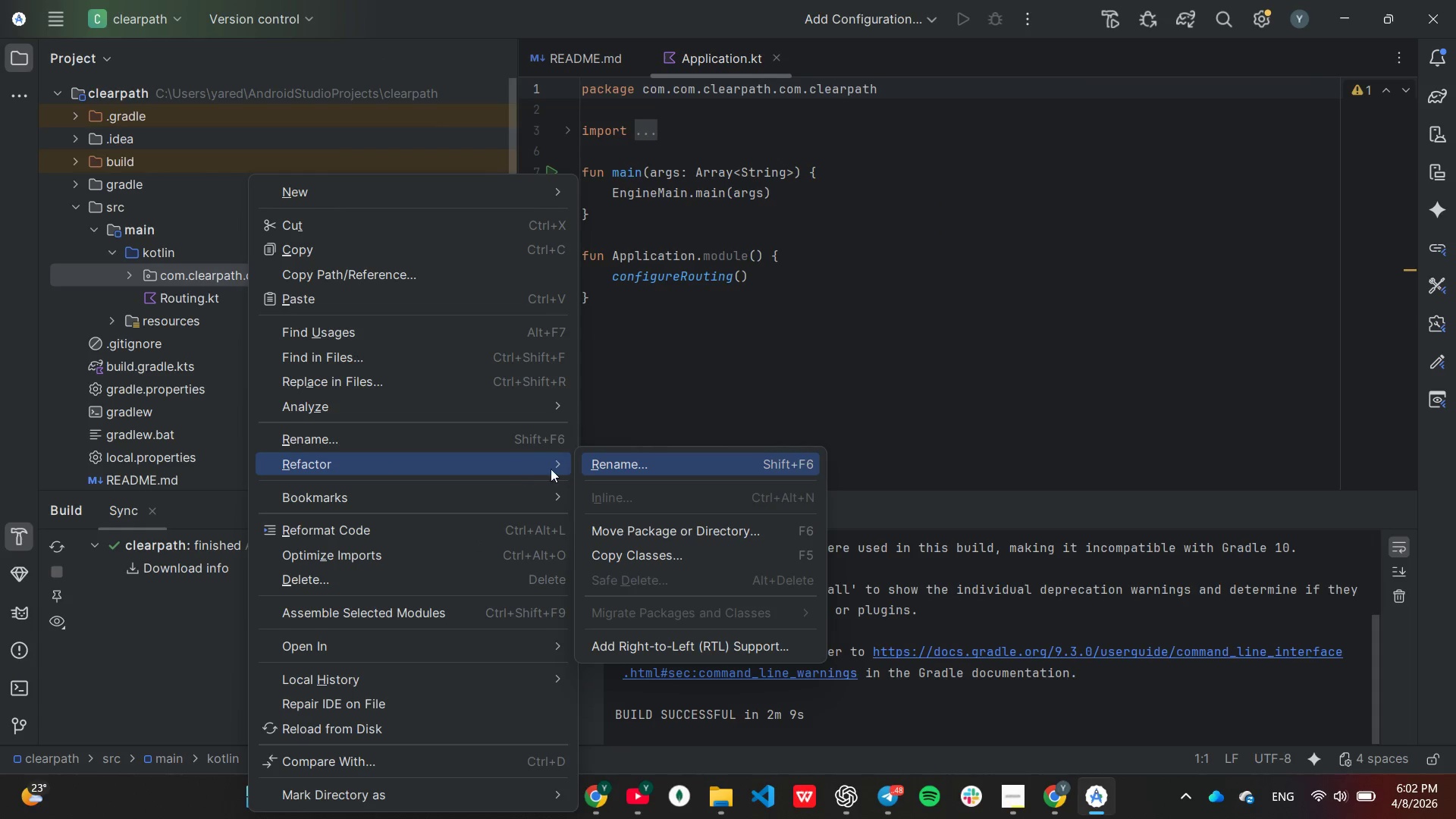 
left_click([610, 463])
 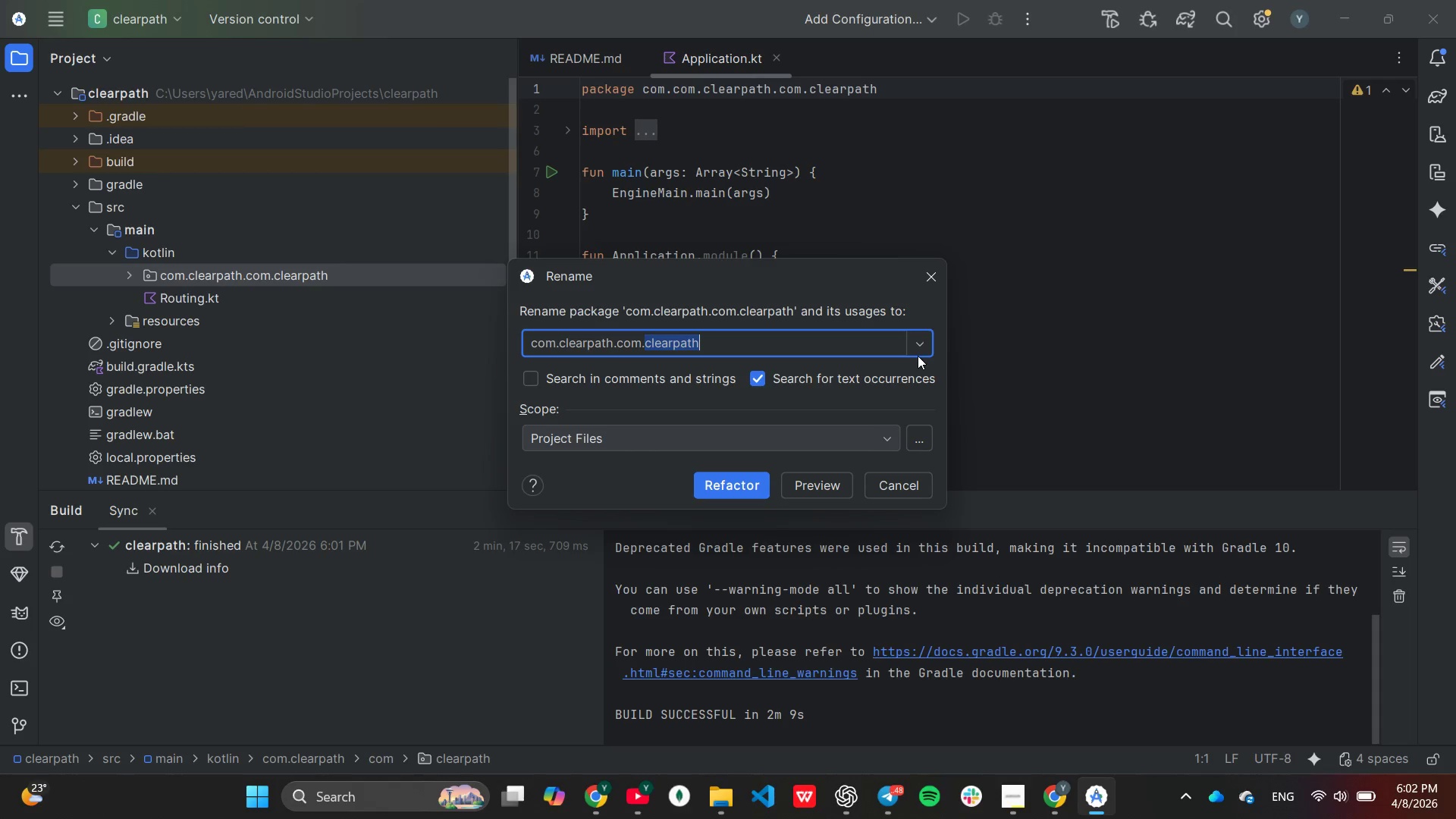 
left_click([916, 342])
 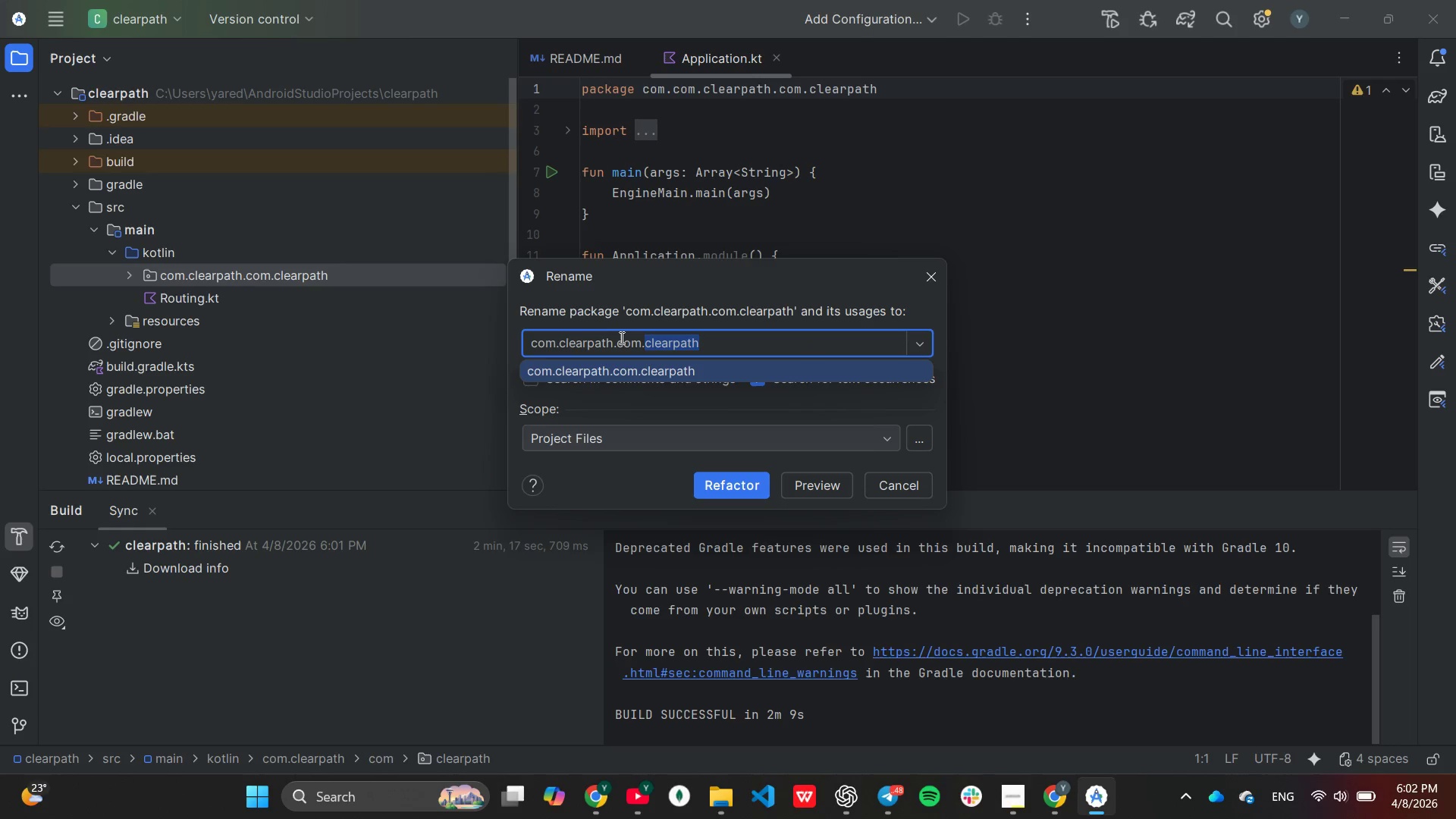 
left_click([620, 338])
 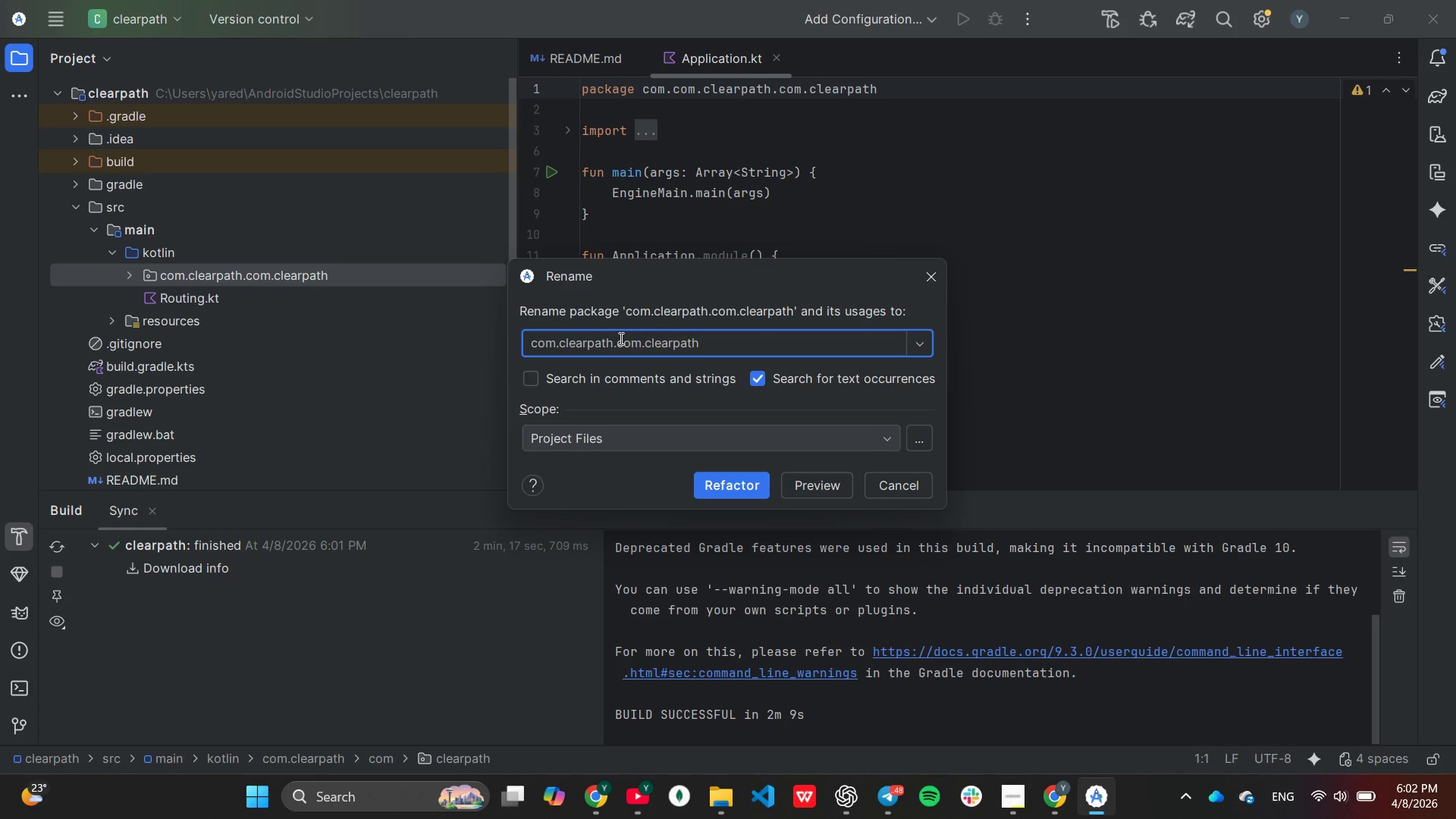 
key(ArrowLeft)
 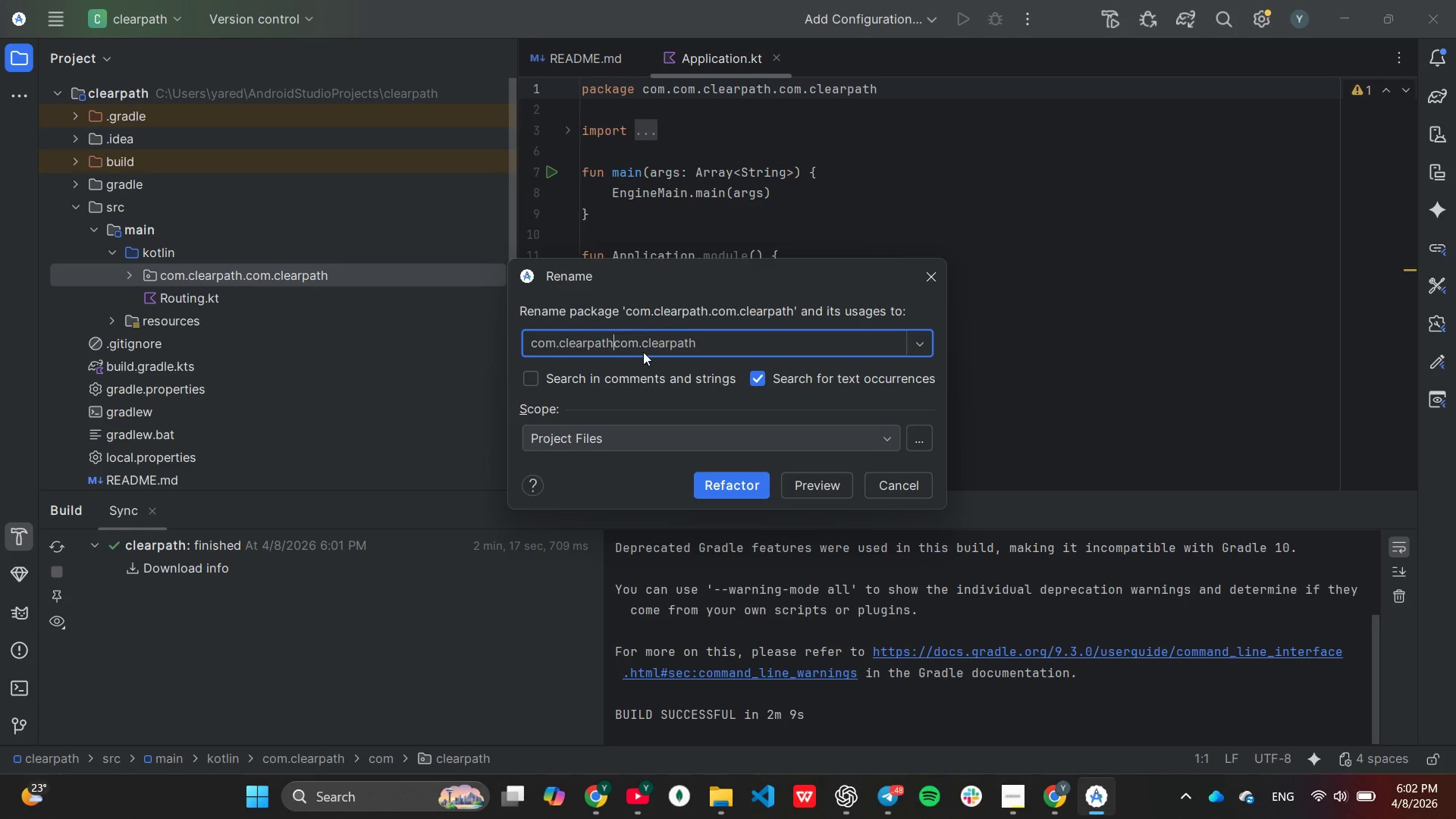 
hold_key(key=Backspace, duration=1.14)
 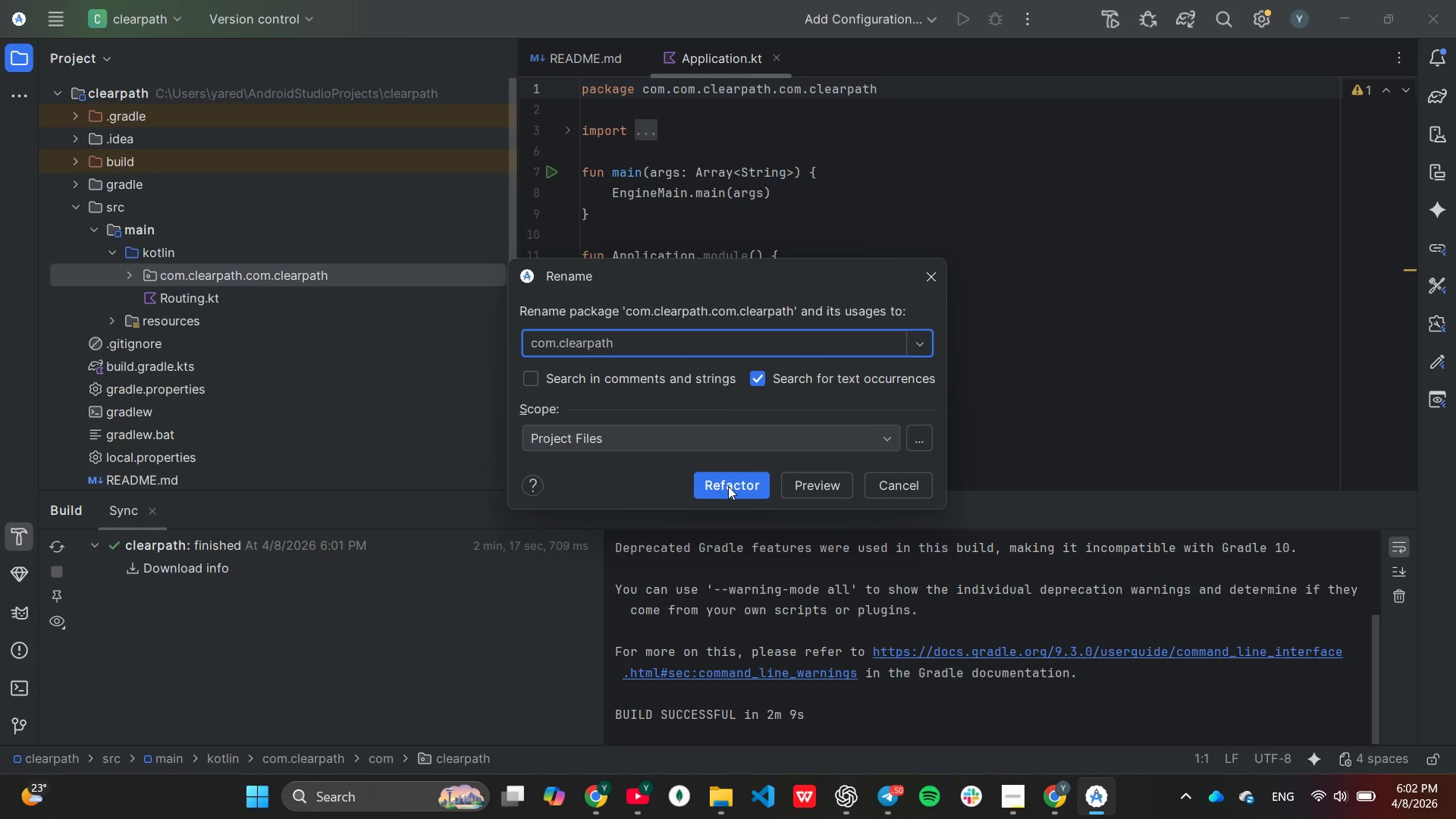 
left_click([728, 486])
 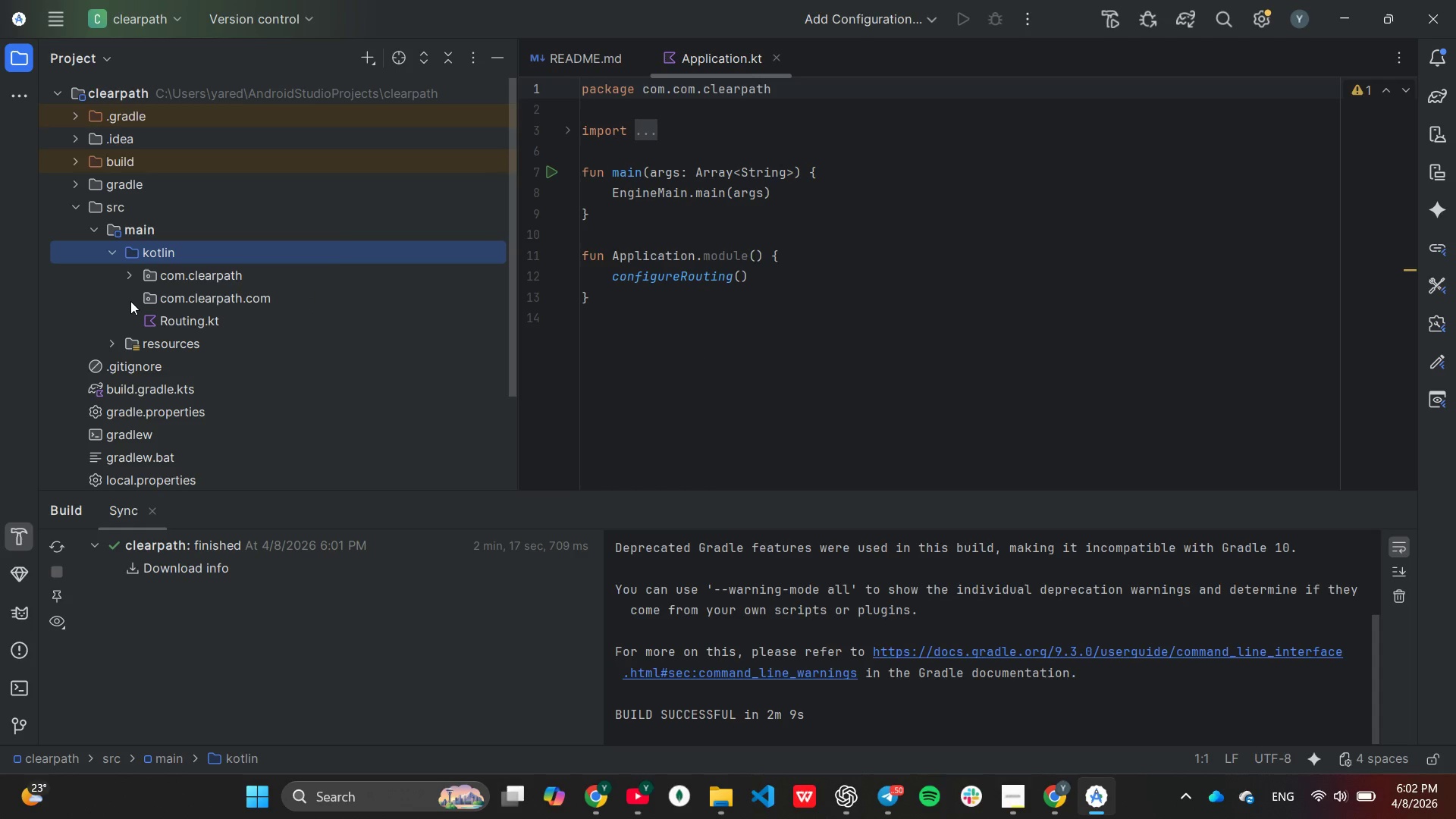 
wait(5.48)
 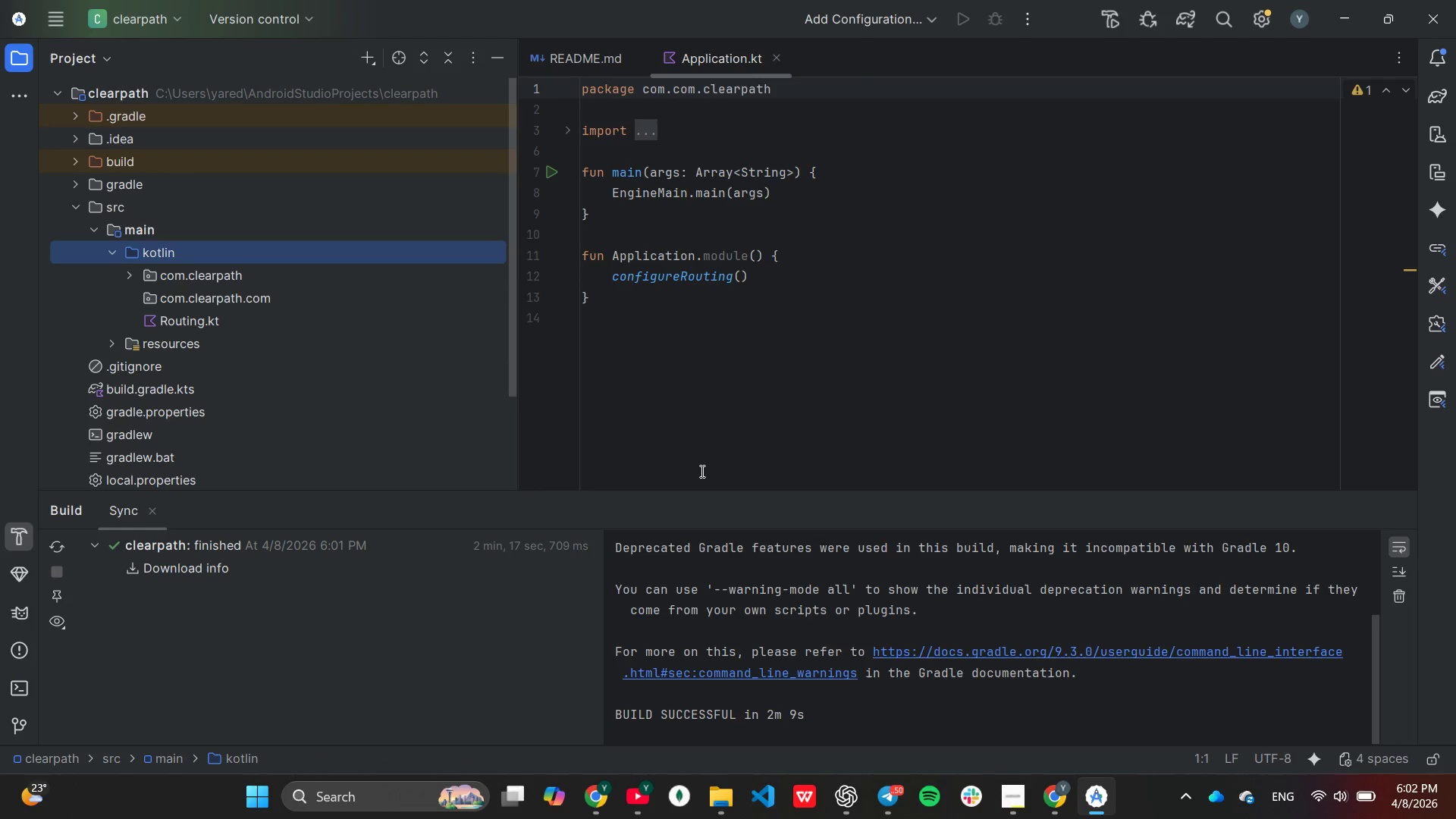 
left_click([129, 278])
 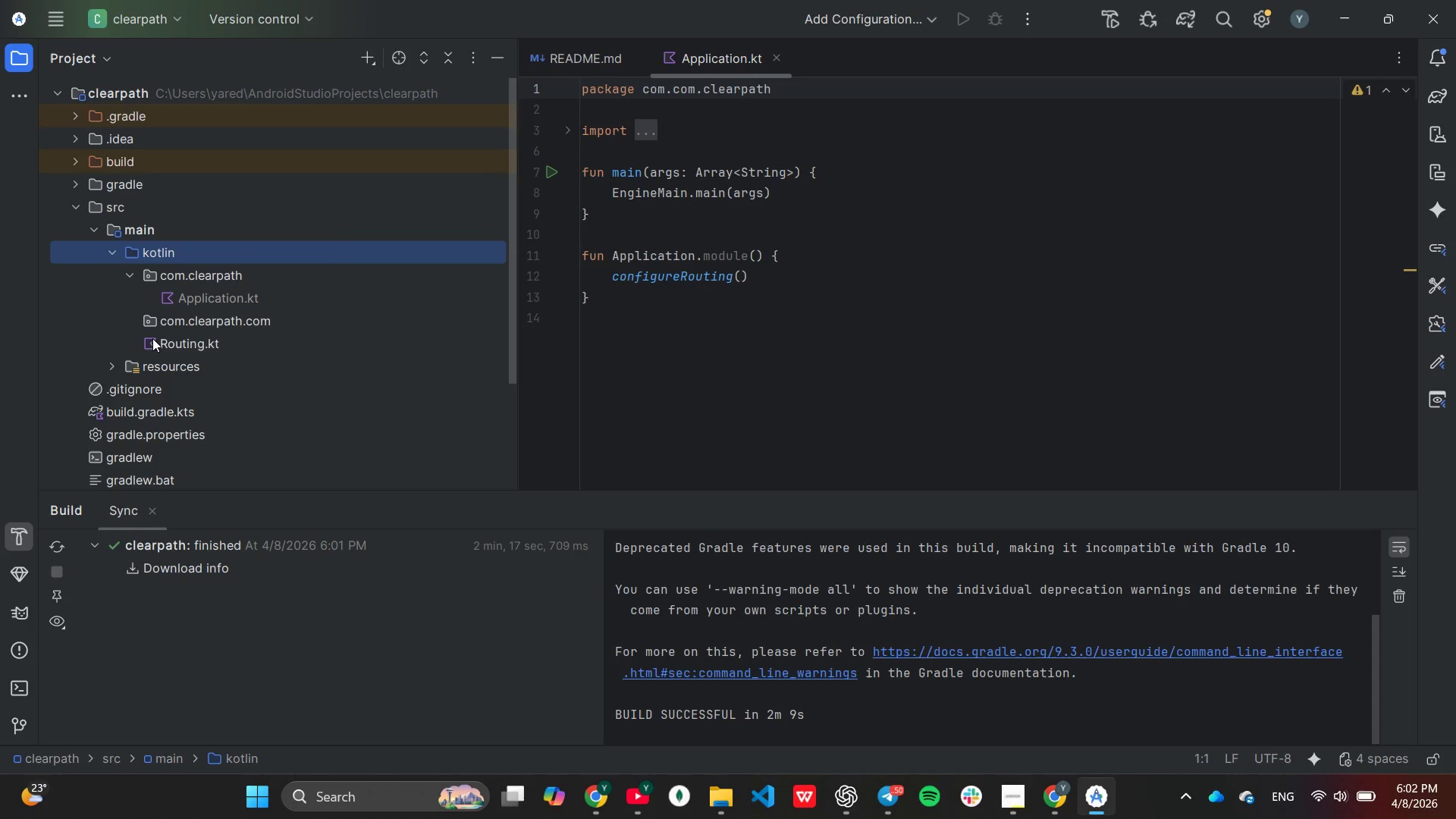 
left_click([152, 338])
 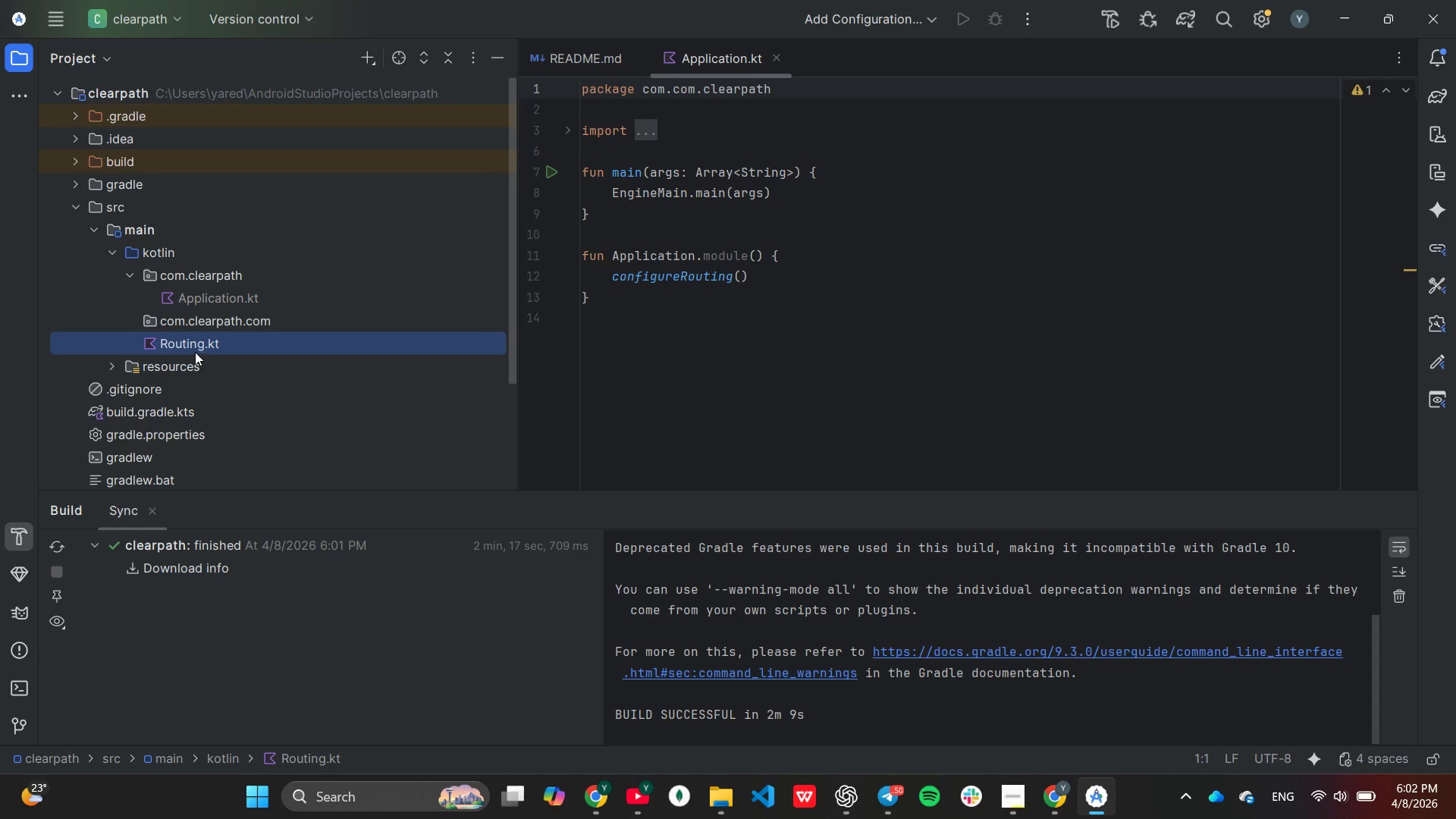 
right_click([196, 349])
 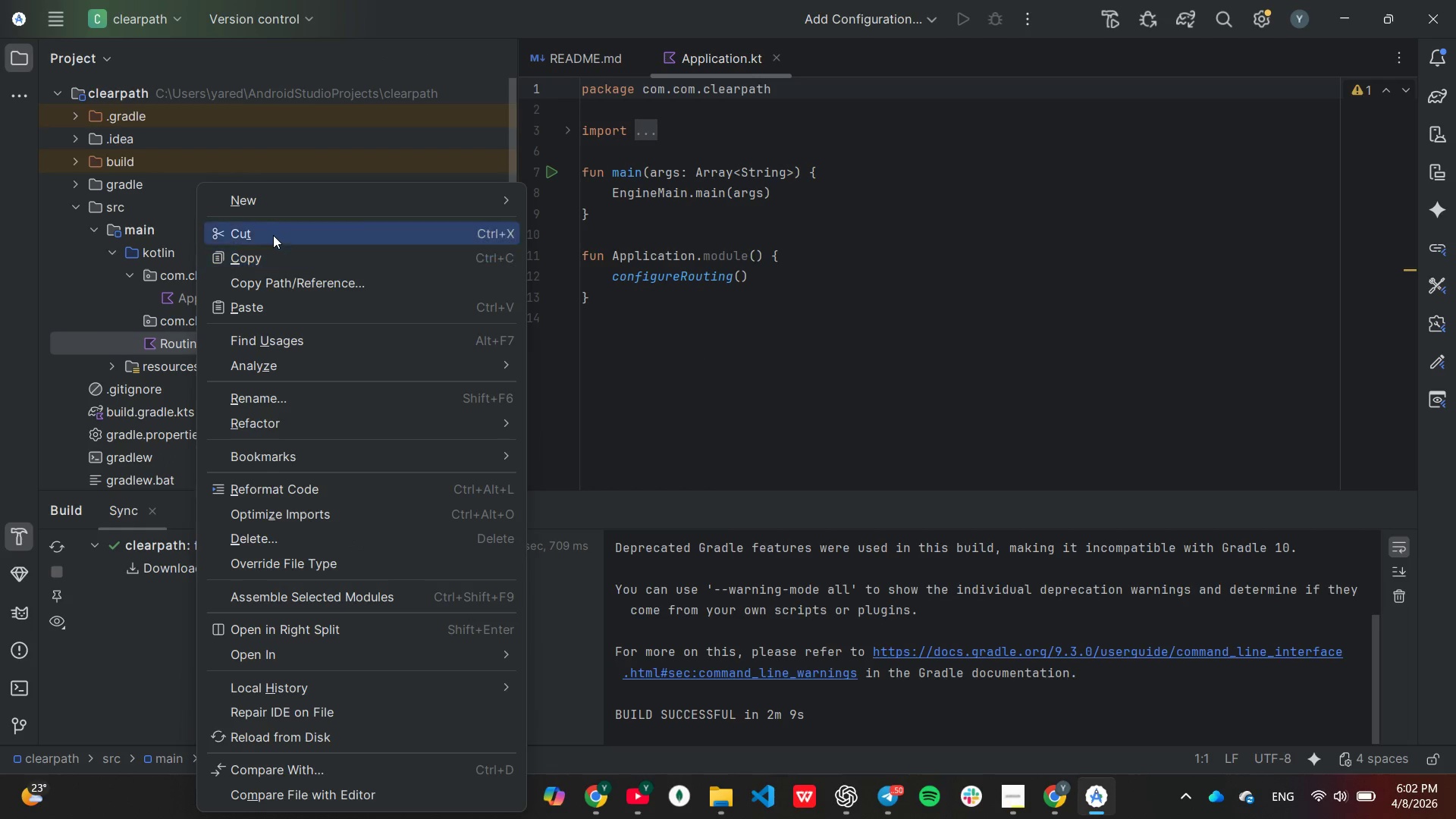 
left_click([273, 235])
 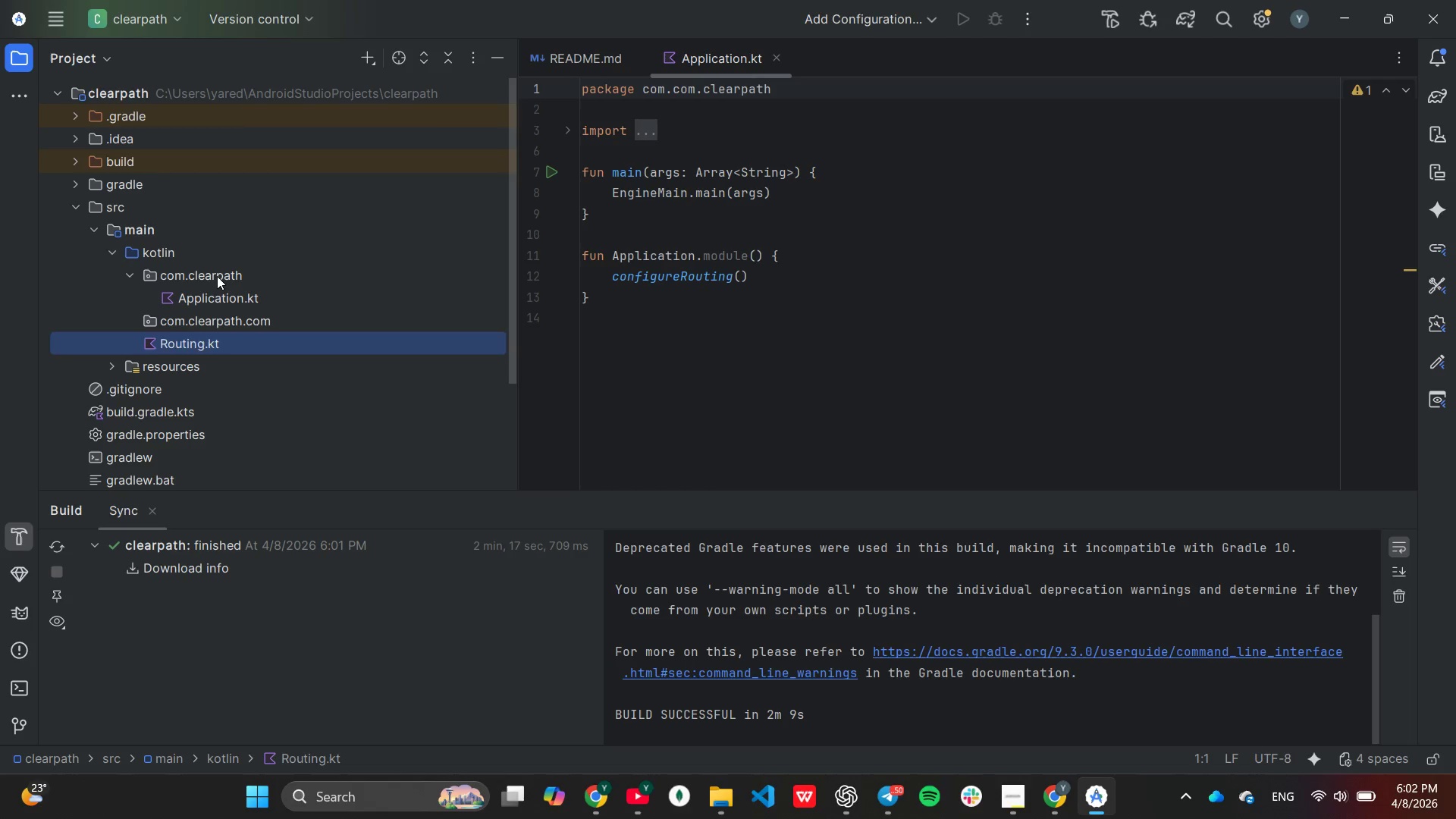 
right_click([217, 276])
 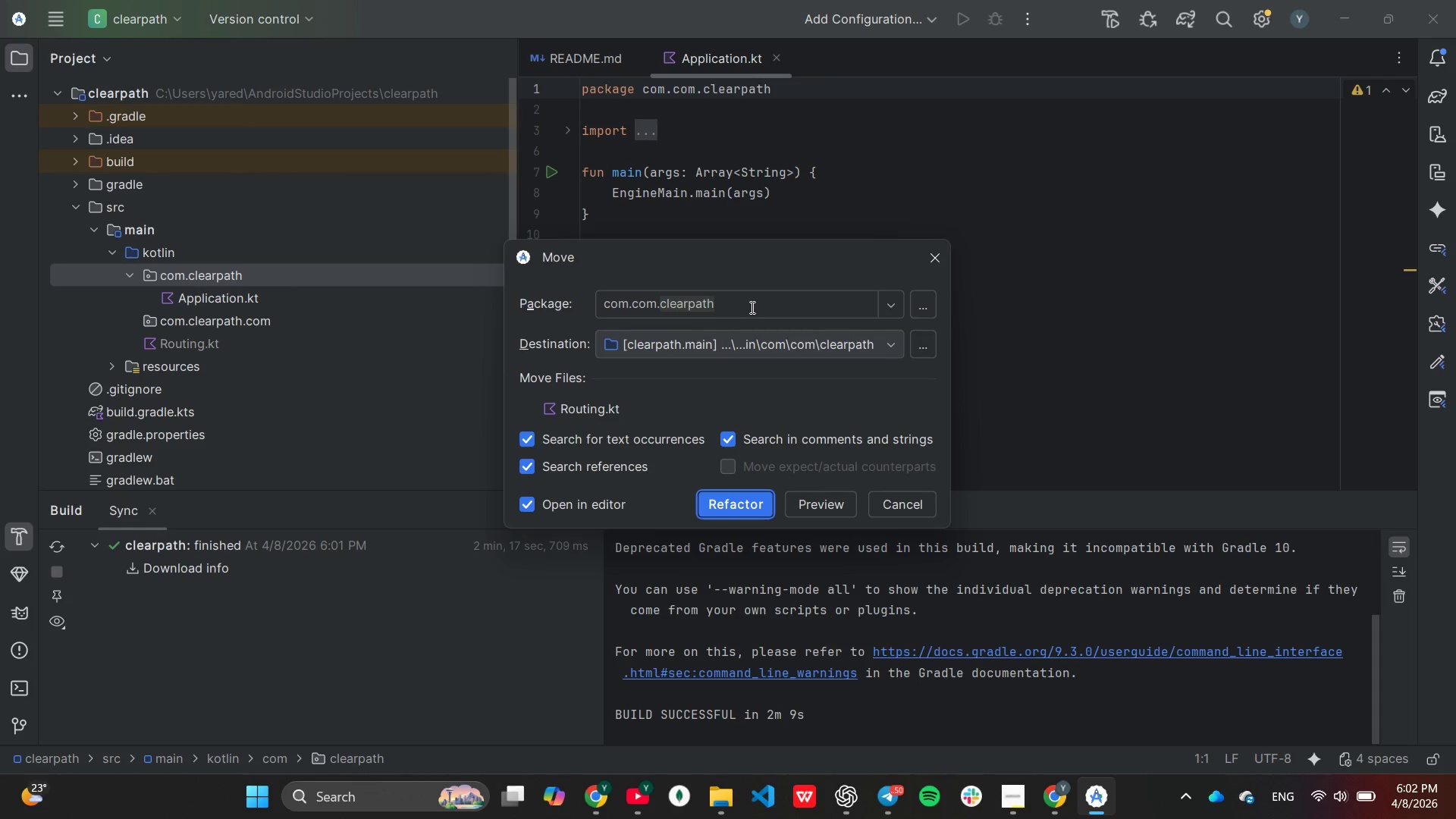 
left_click([881, 307])
 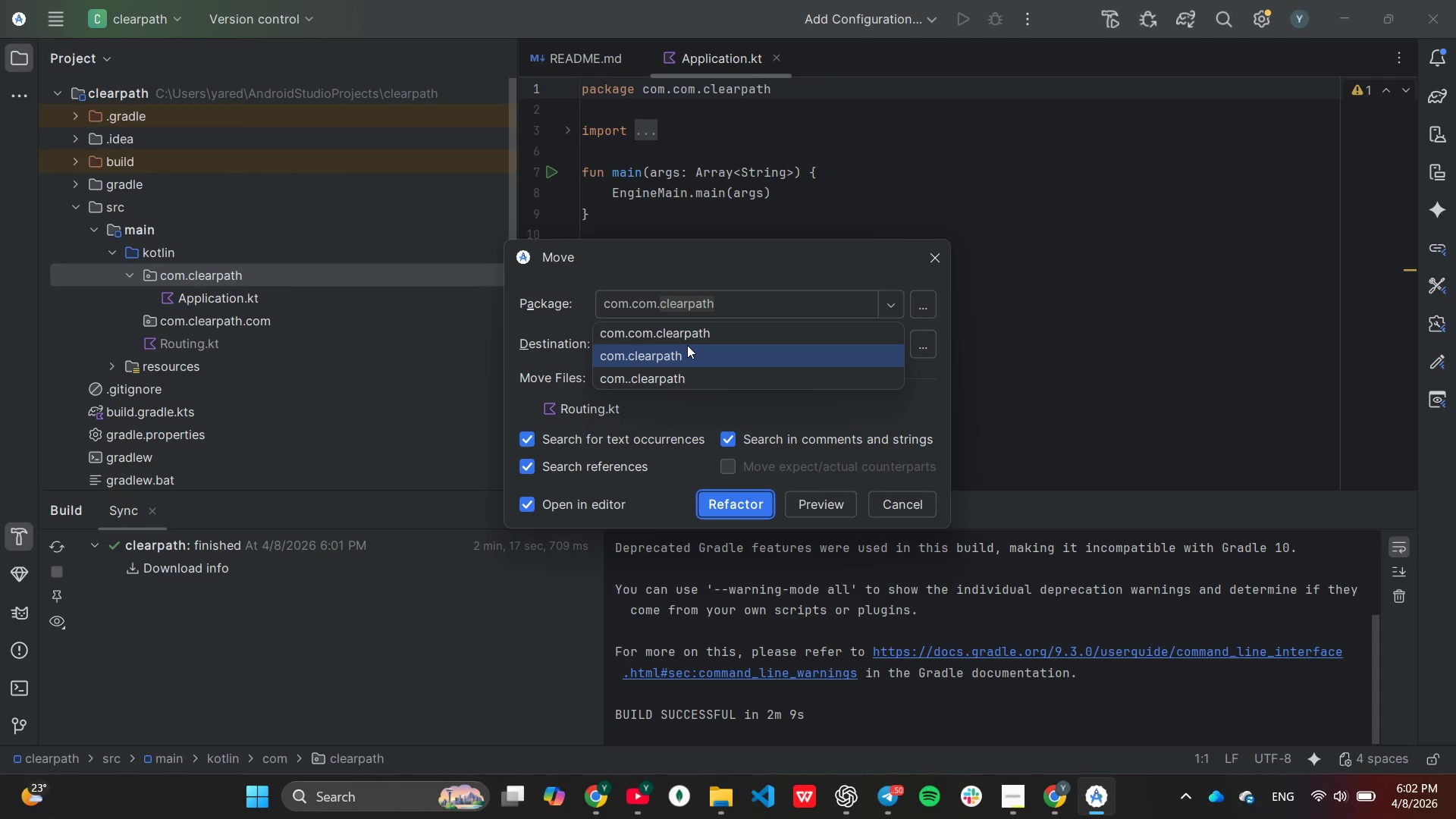 
left_click([687, 345])
 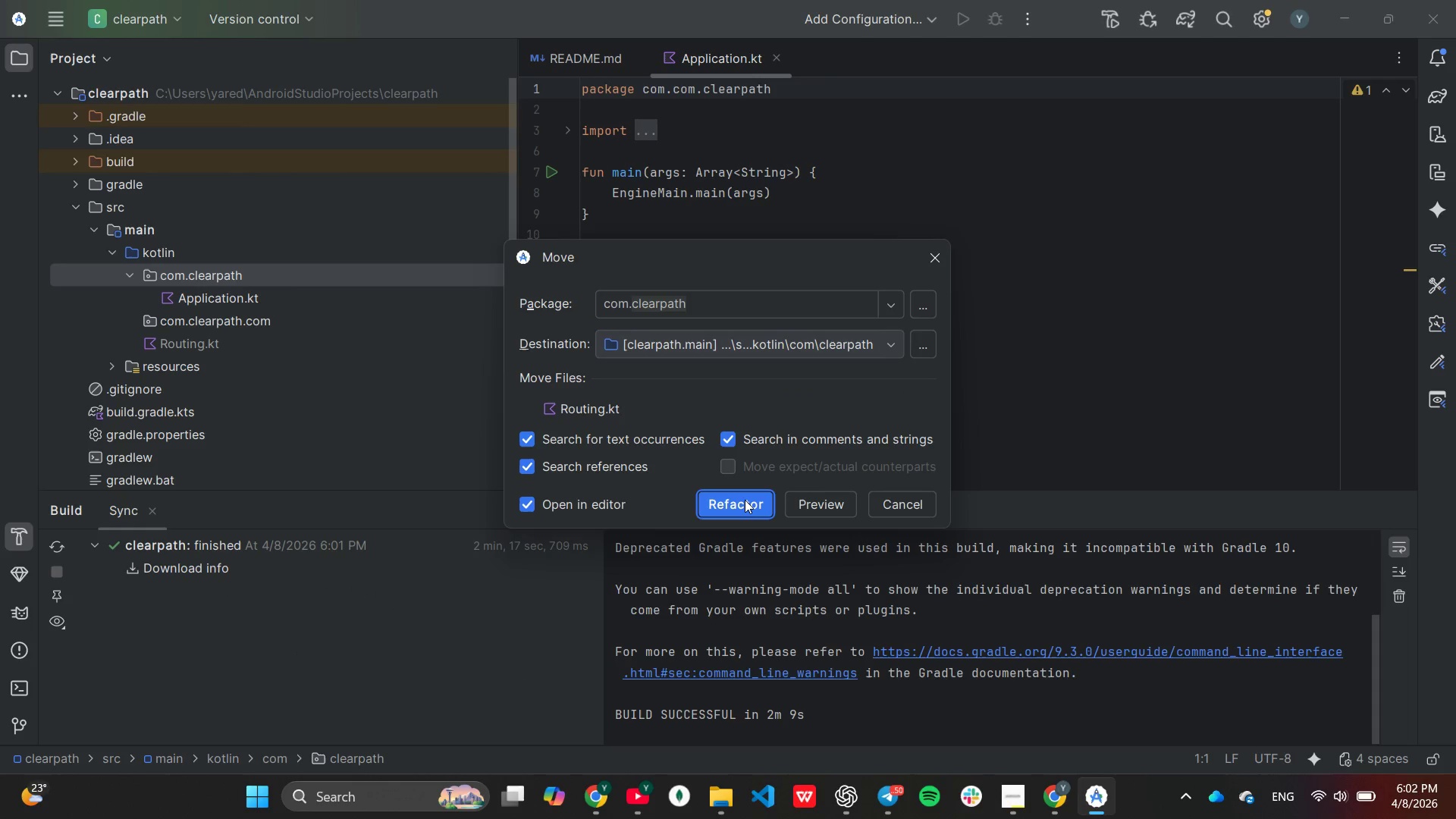 
left_click([744, 500])
 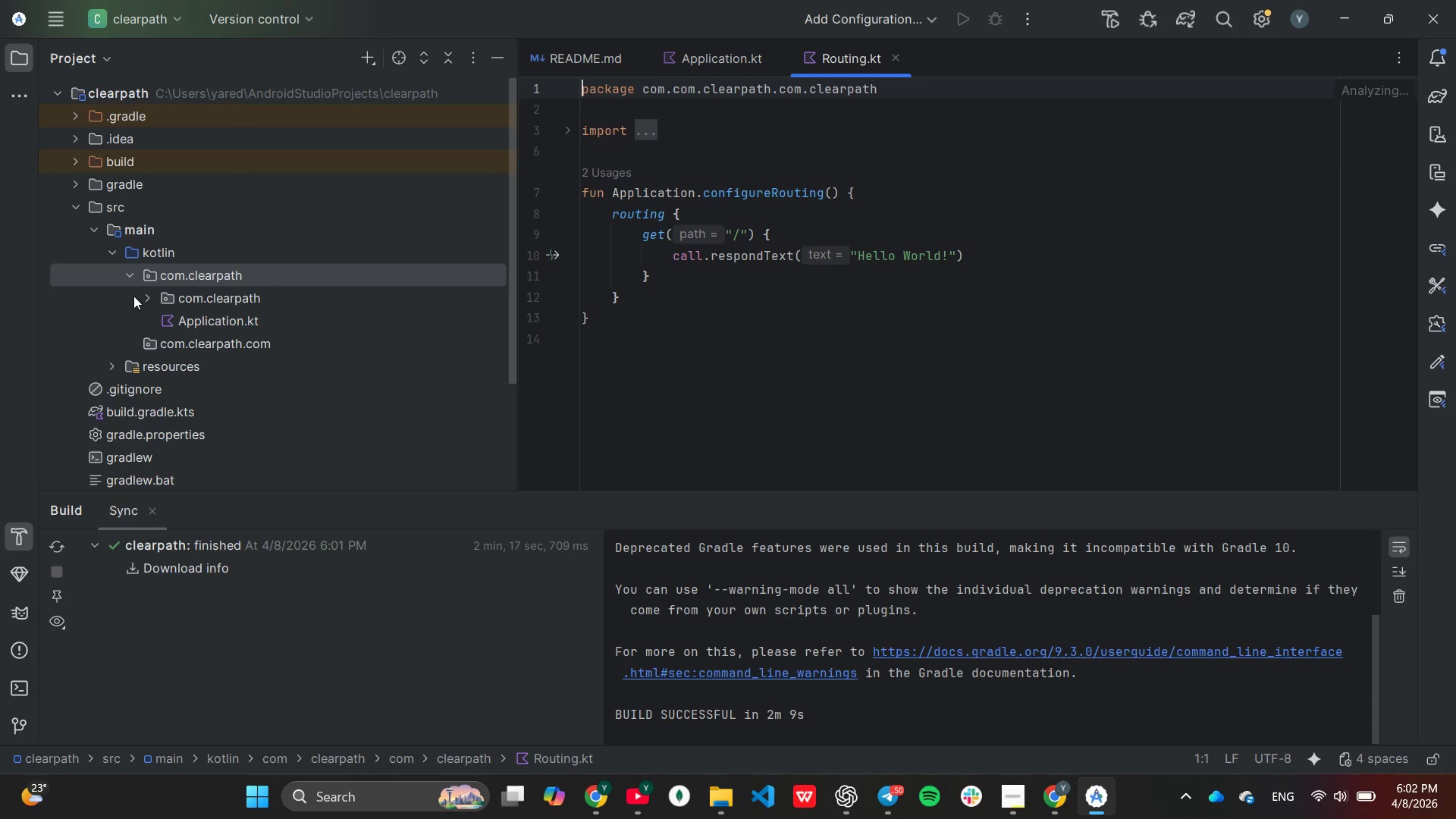 
left_click([148, 297])
 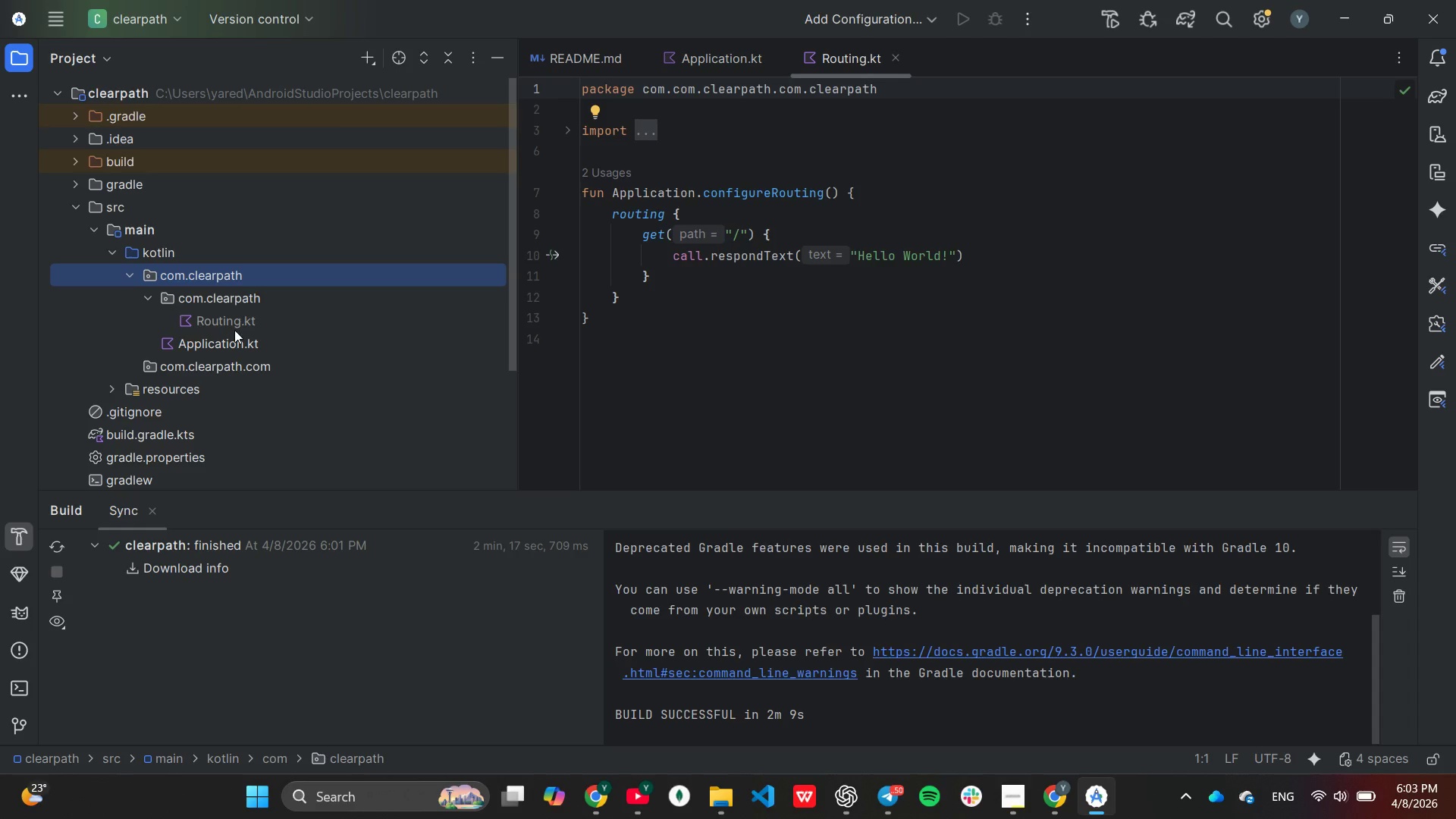 
left_click_drag(start_coordinate=[225, 319], to_coordinate=[226, 336])
 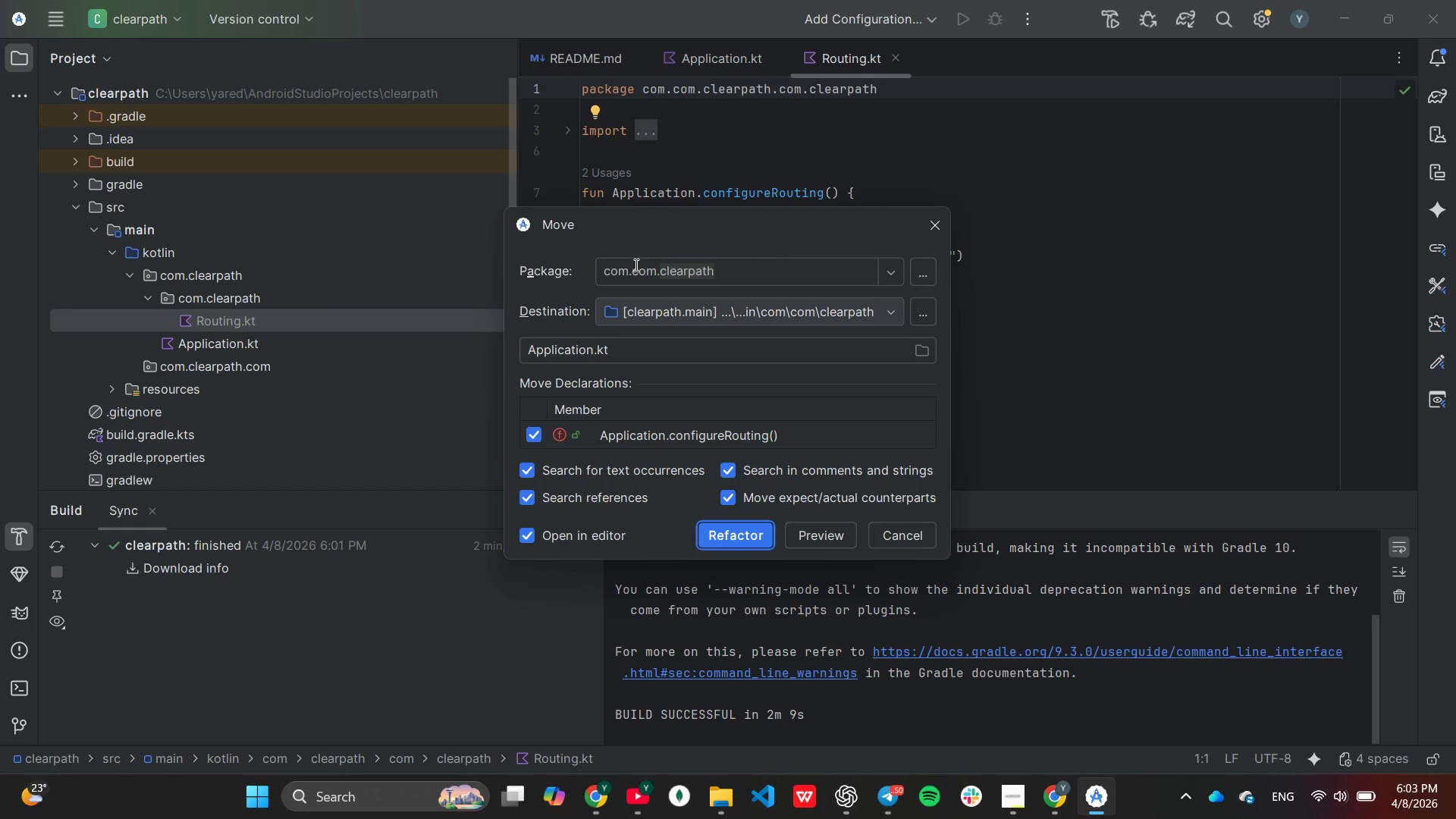 
key(Backspace)
 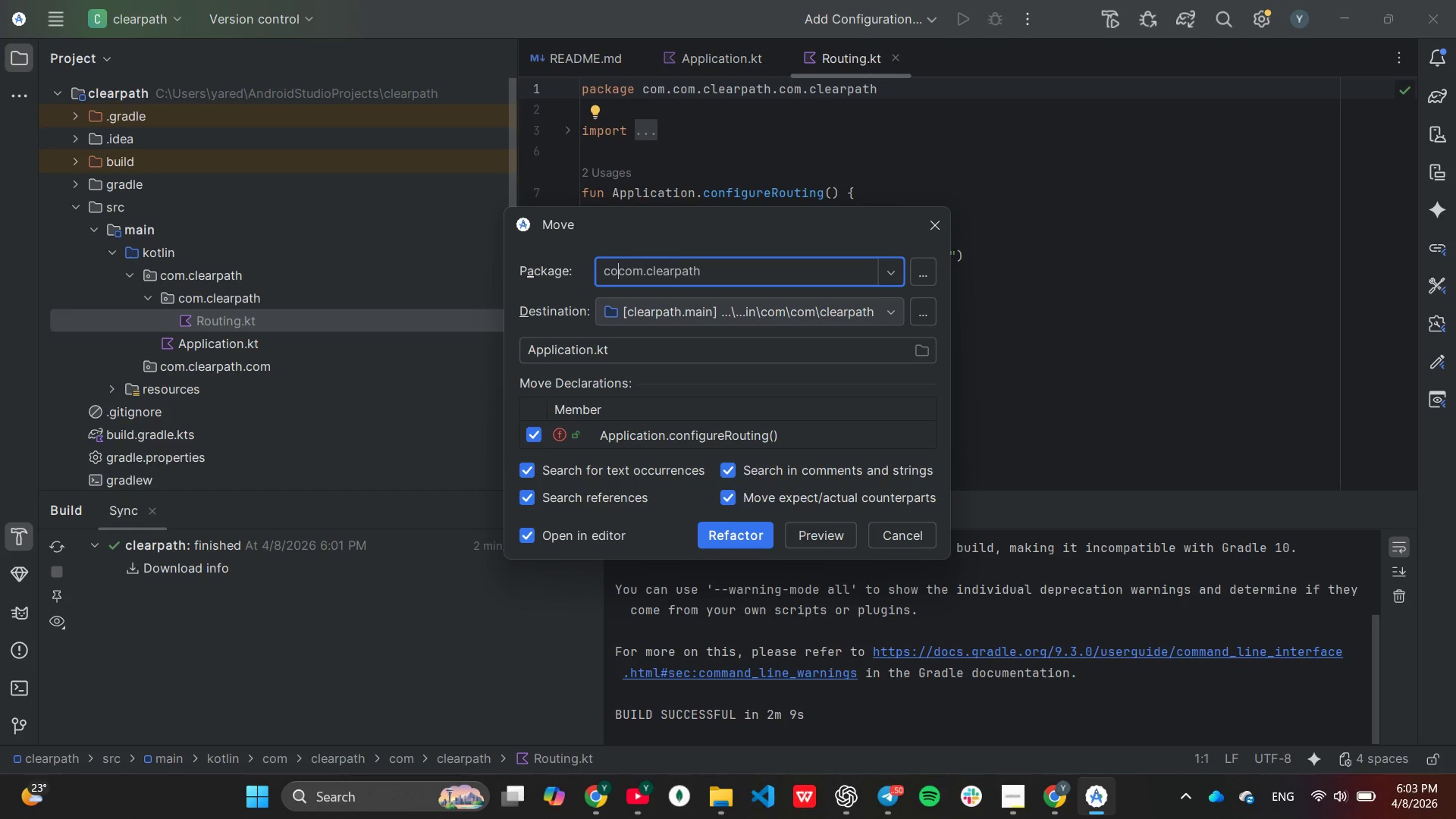 
key(Backspace)
 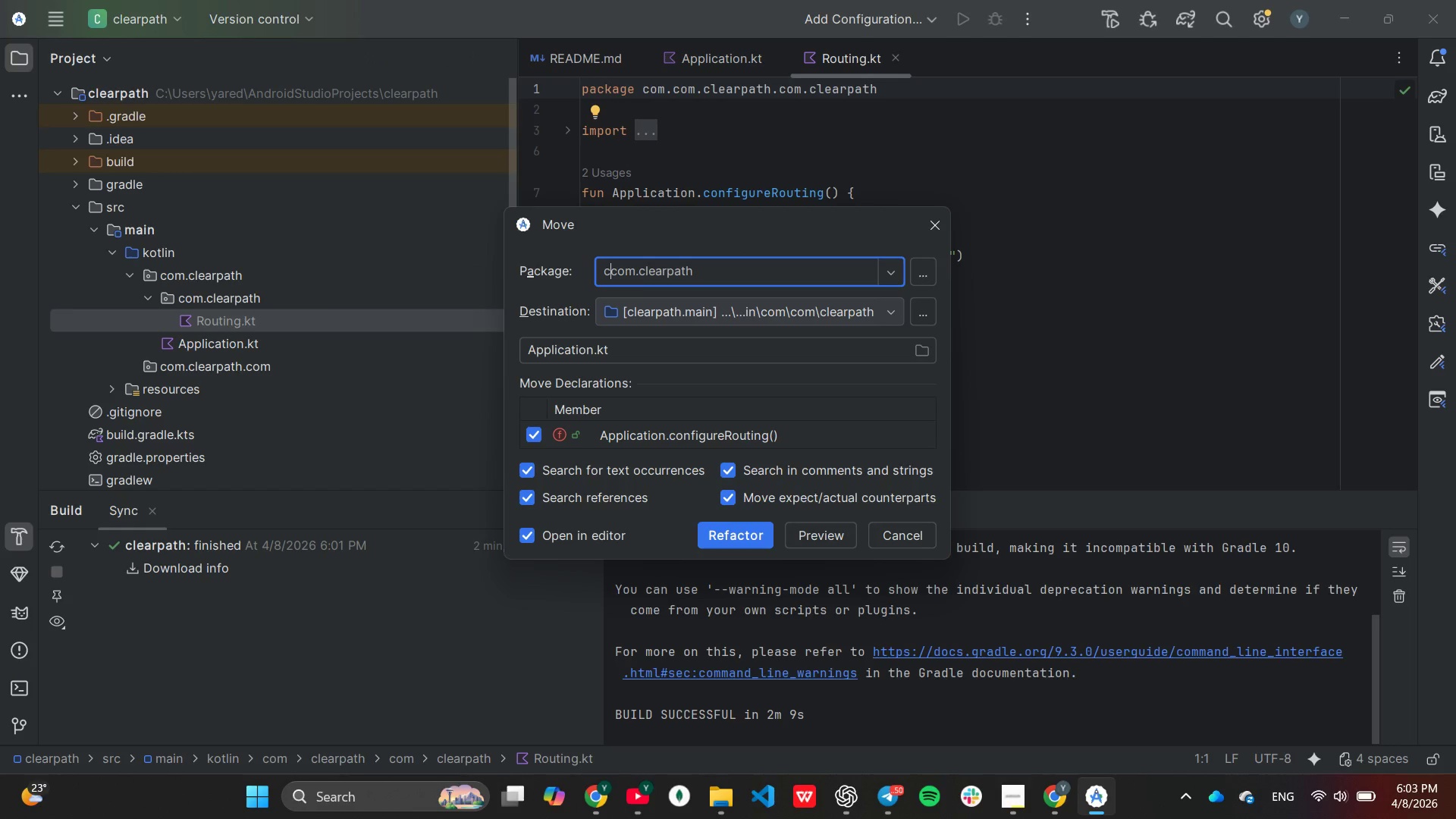 
key(Backspace)
 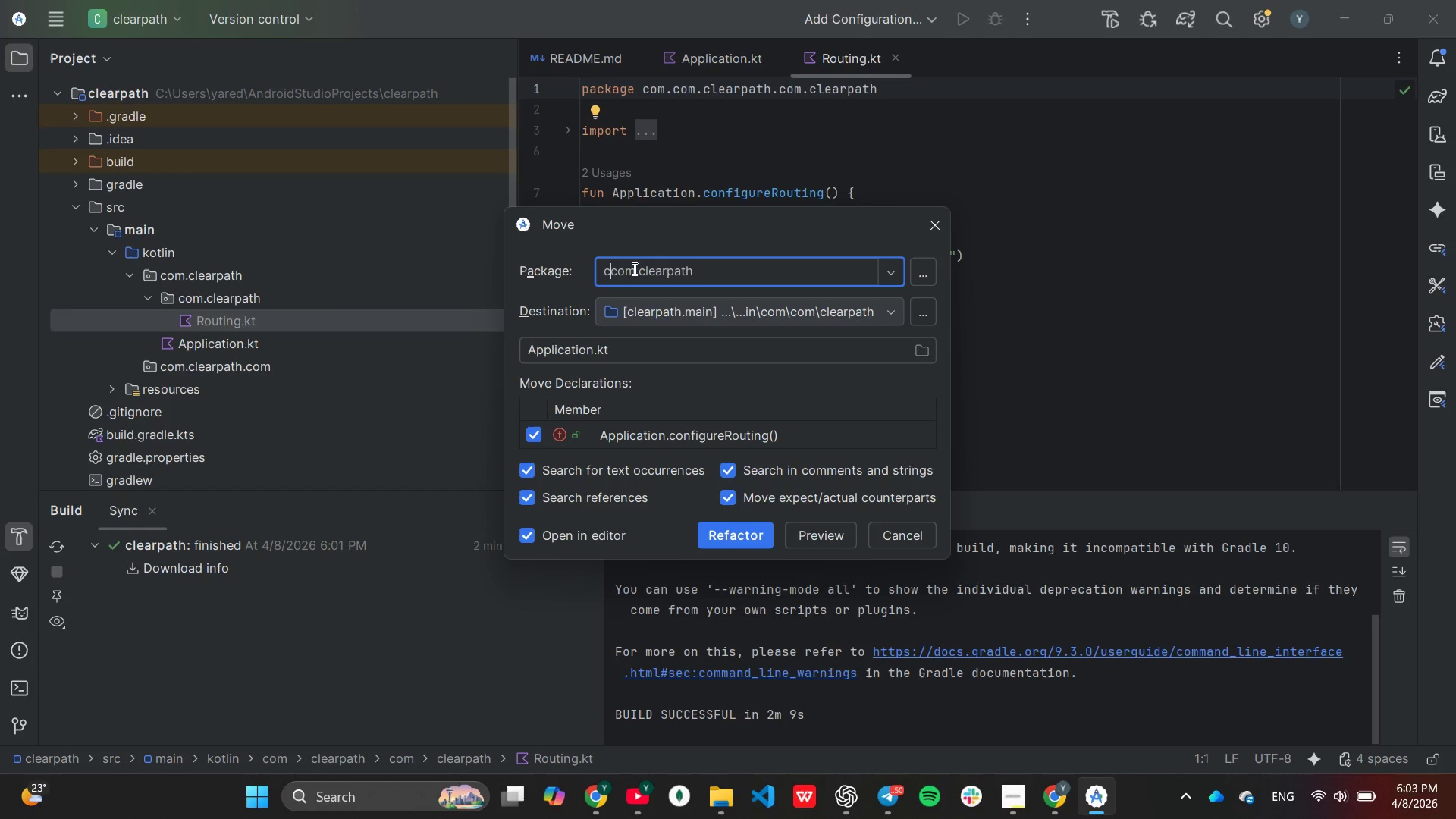 
key(Backspace)
 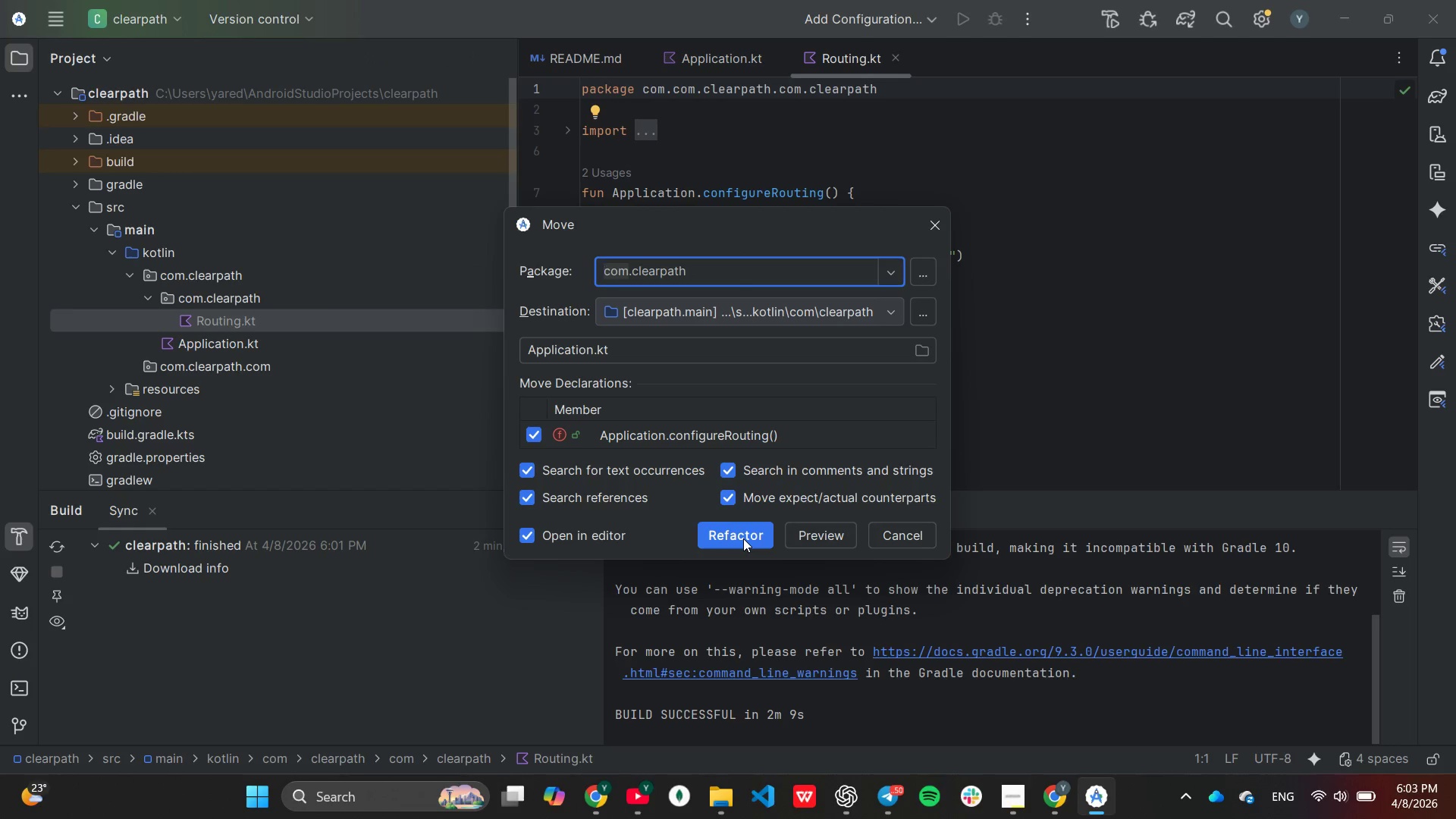 
left_click([743, 538])
 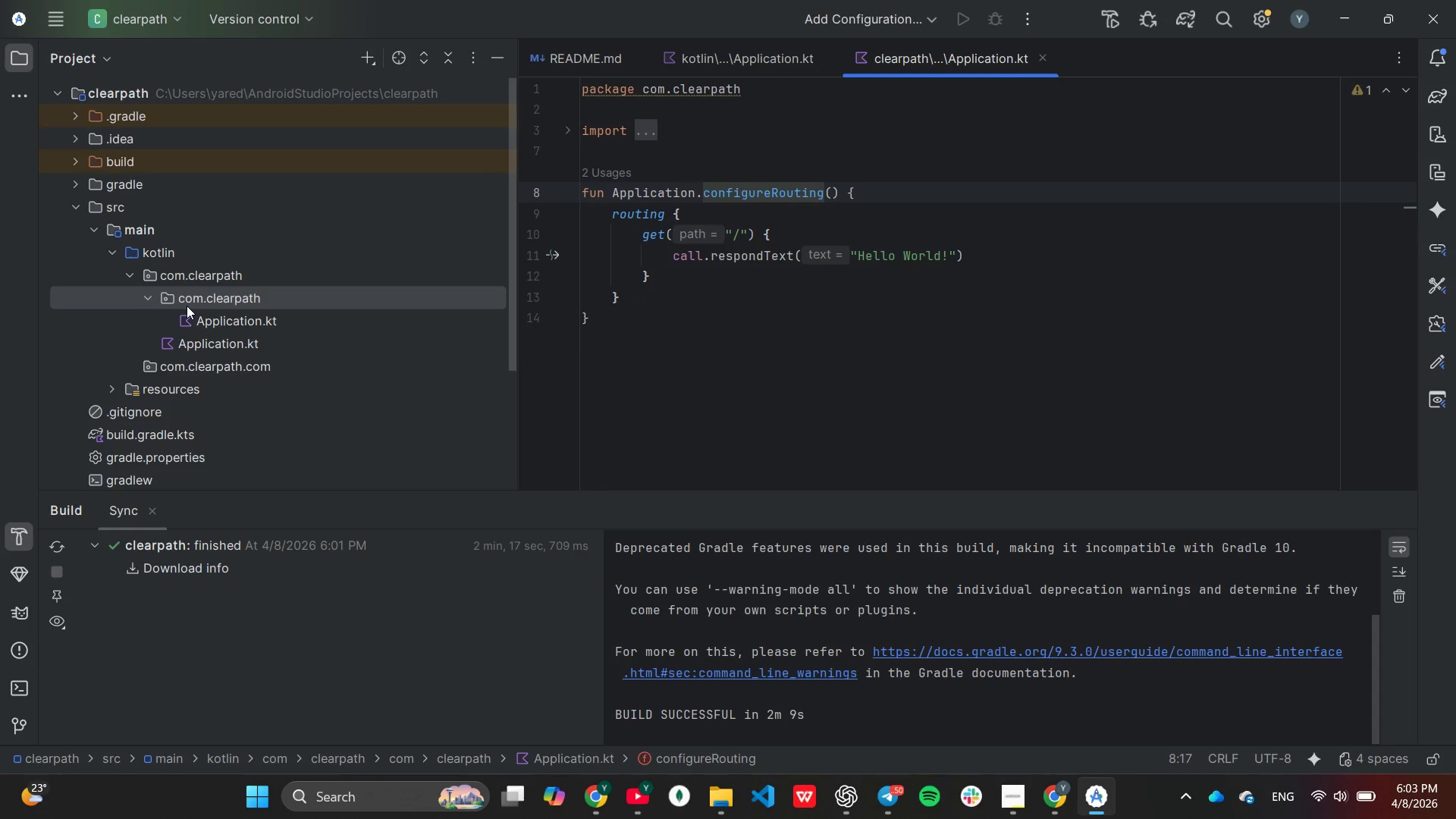 
wait(5.94)
 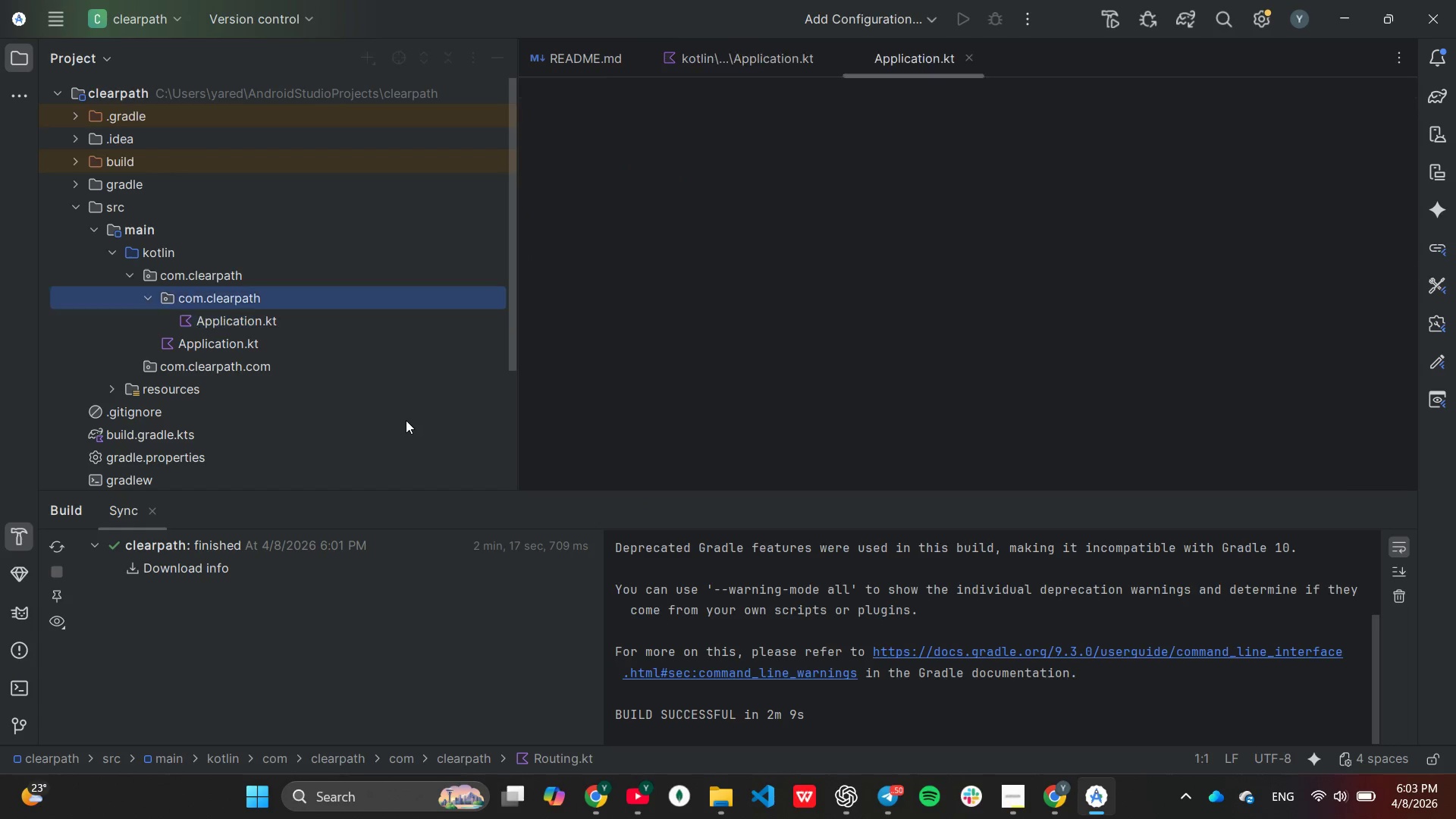 
double_click([146, 295])
 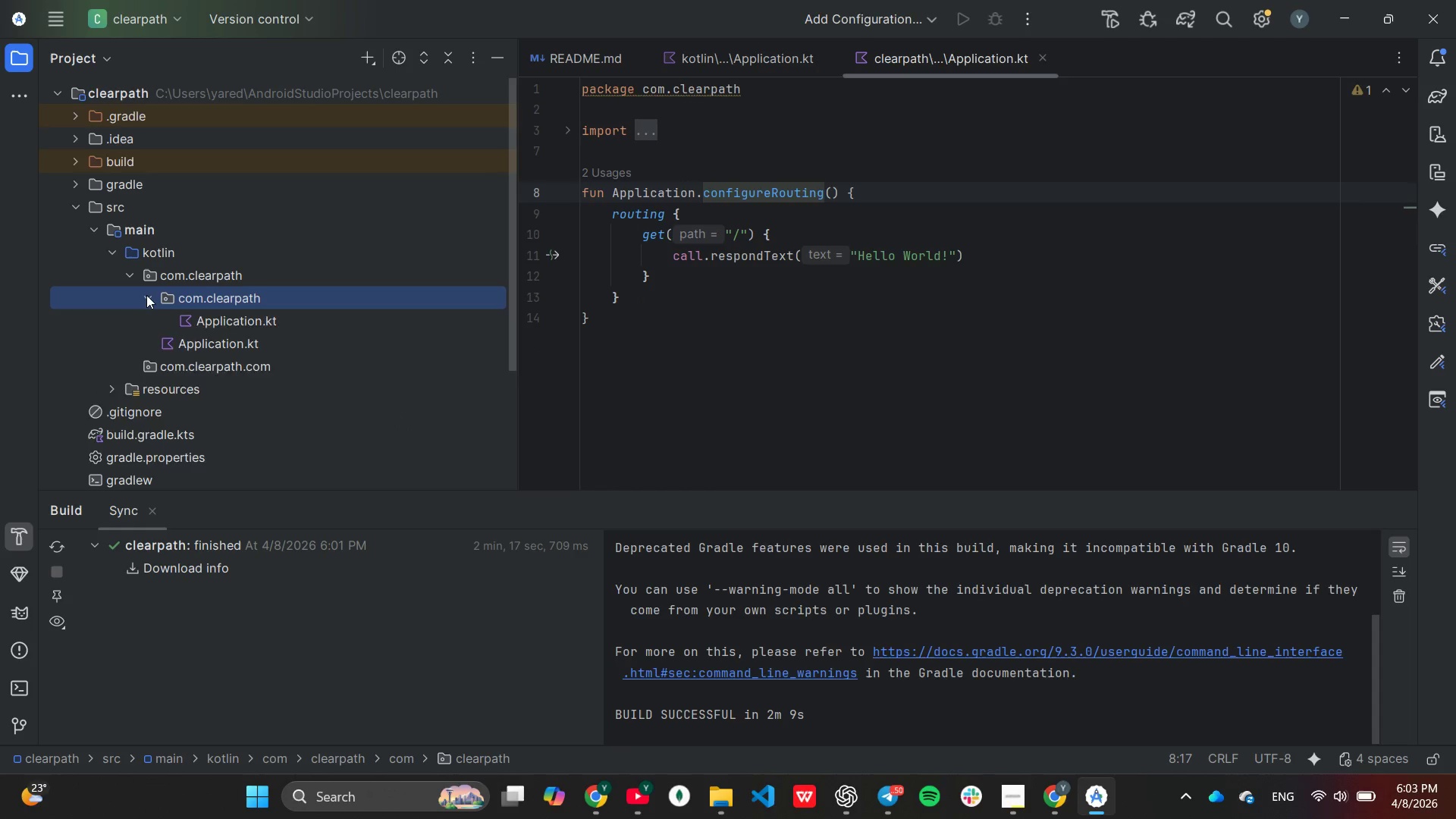 
left_click([146, 295])
 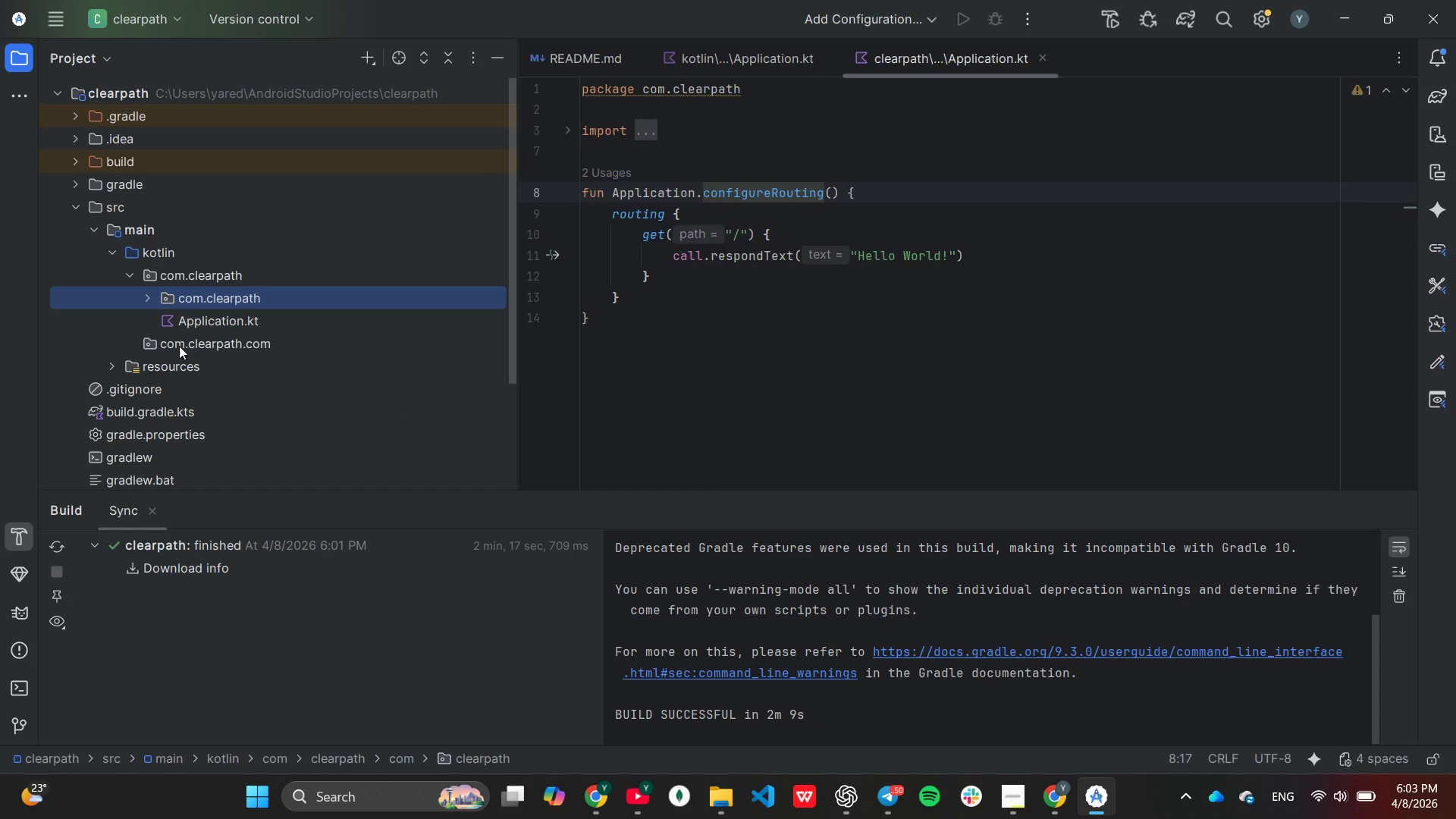 
right_click([180, 347])
 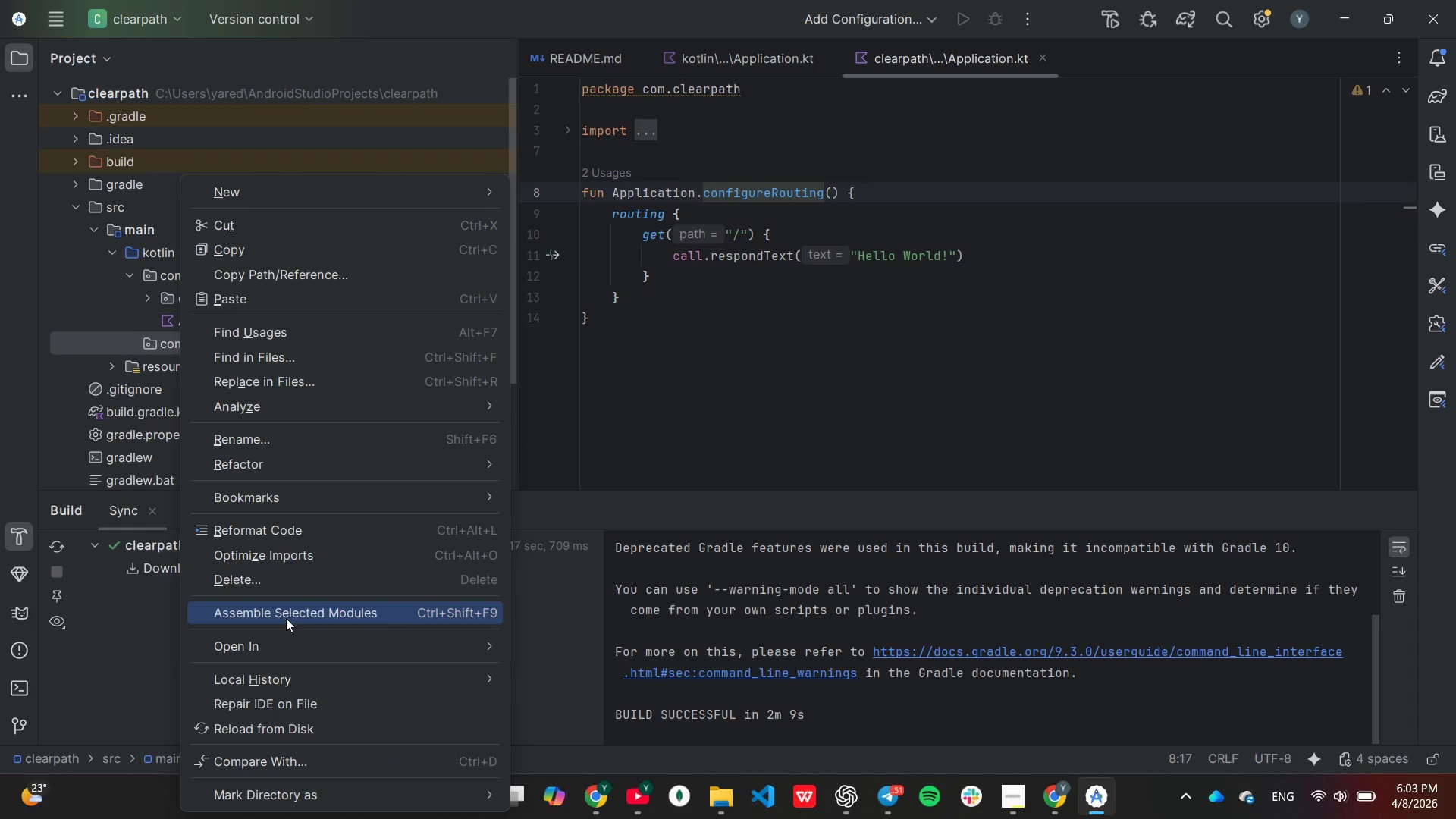 
left_click([290, 579])
 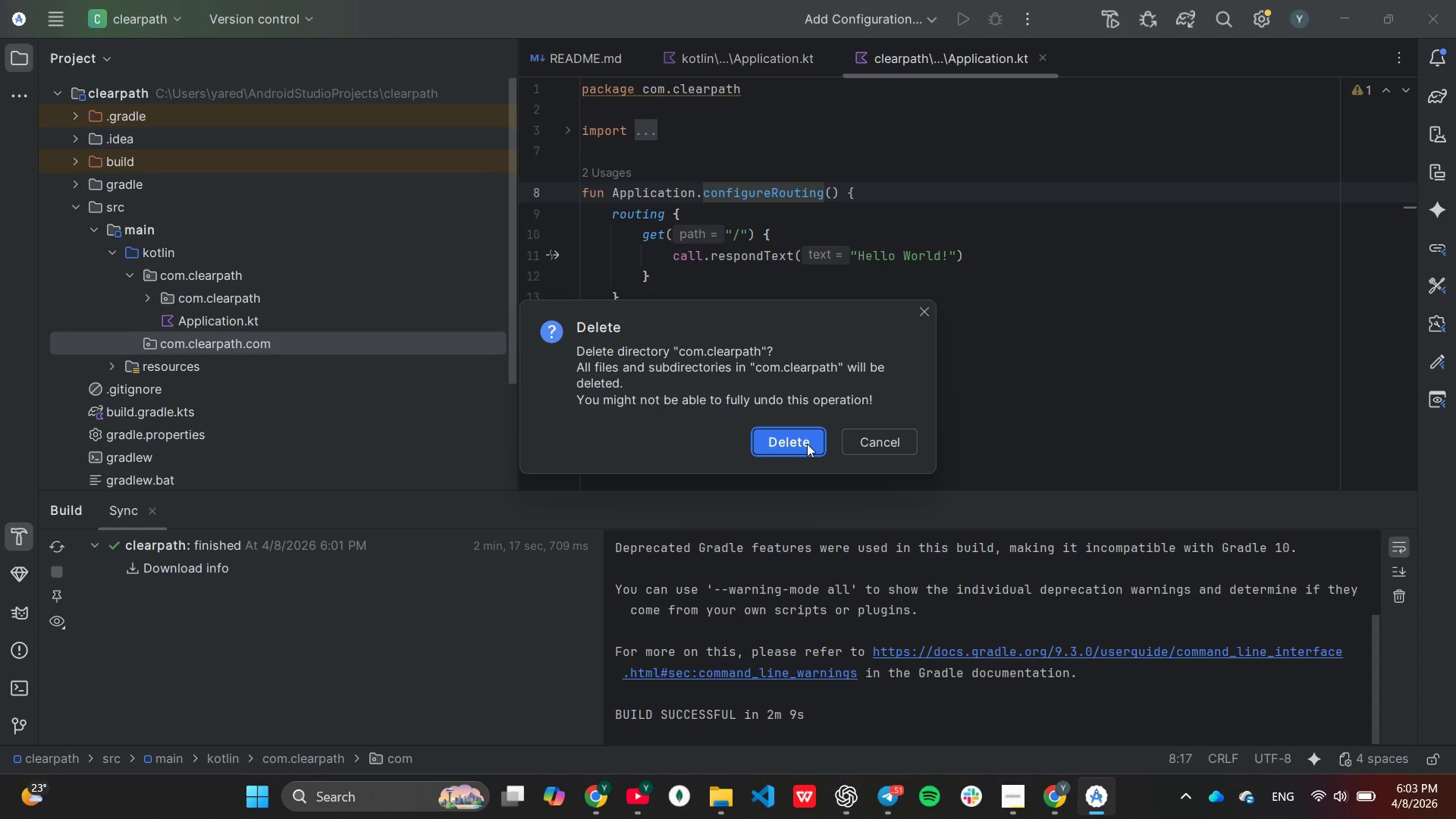 
left_click([807, 444])
 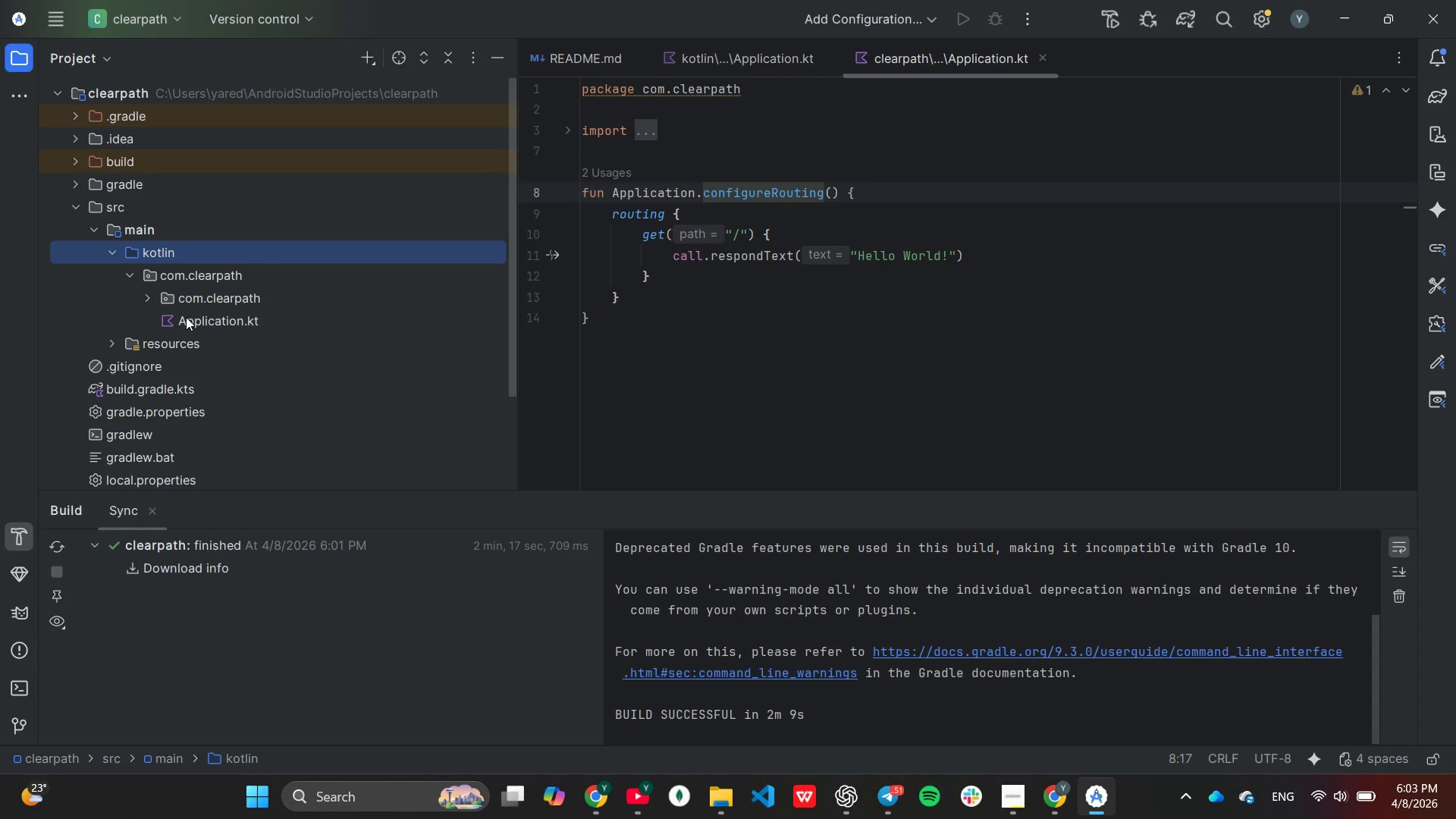 
left_click_drag(start_coordinate=[186, 318], to_coordinate=[234, 263])
 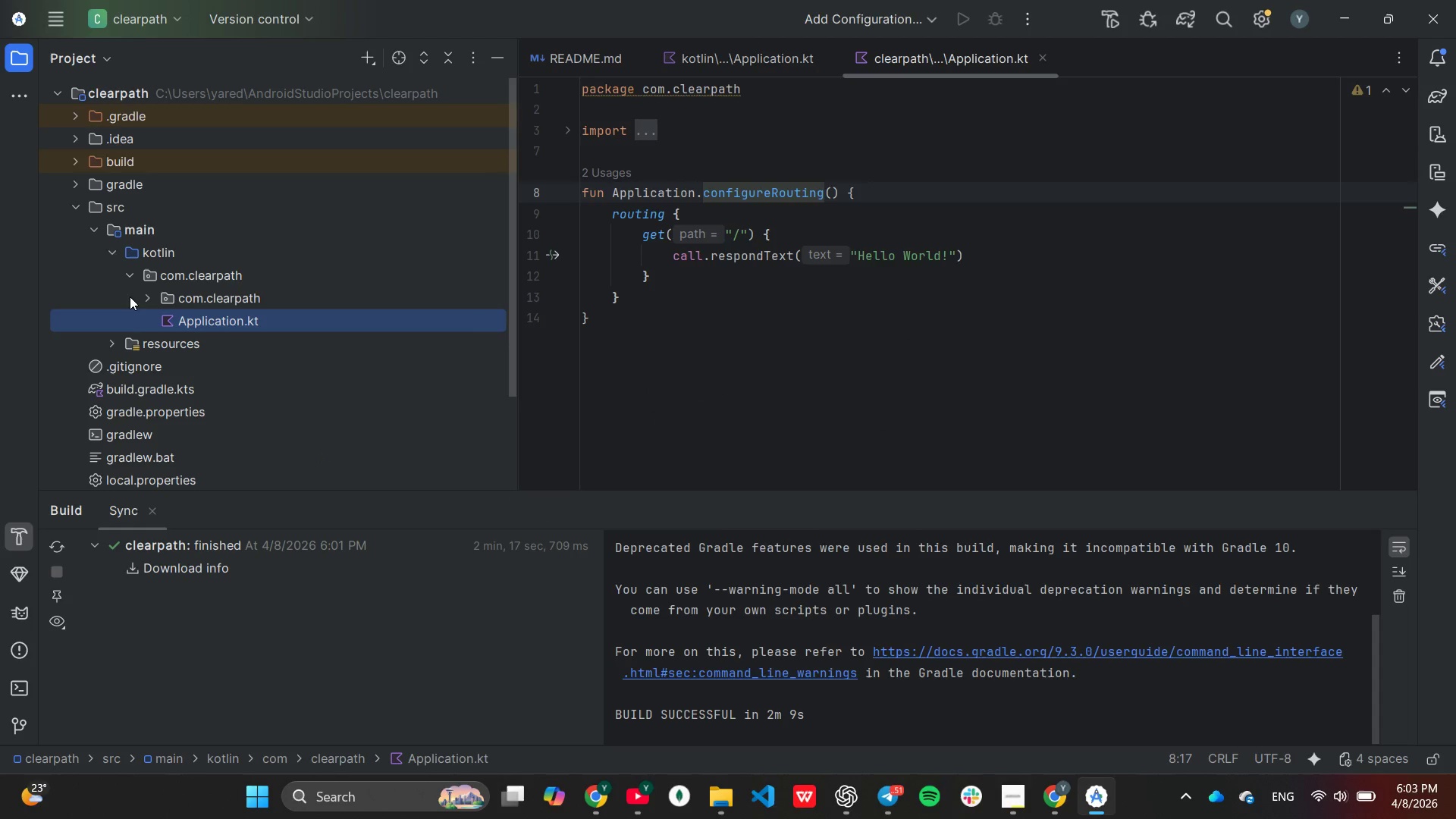 
left_click([146, 300])
 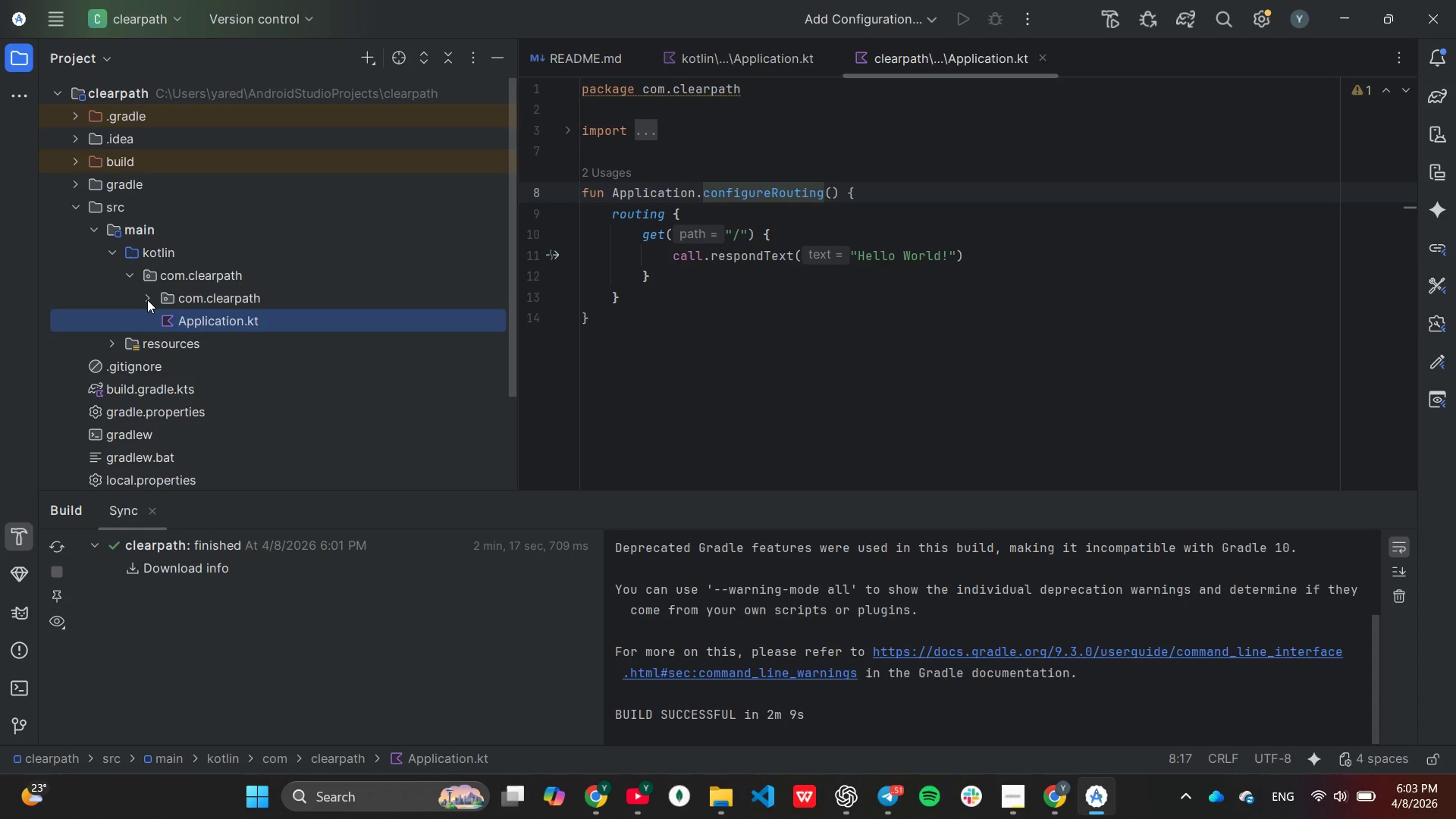 
left_click([147, 300])
 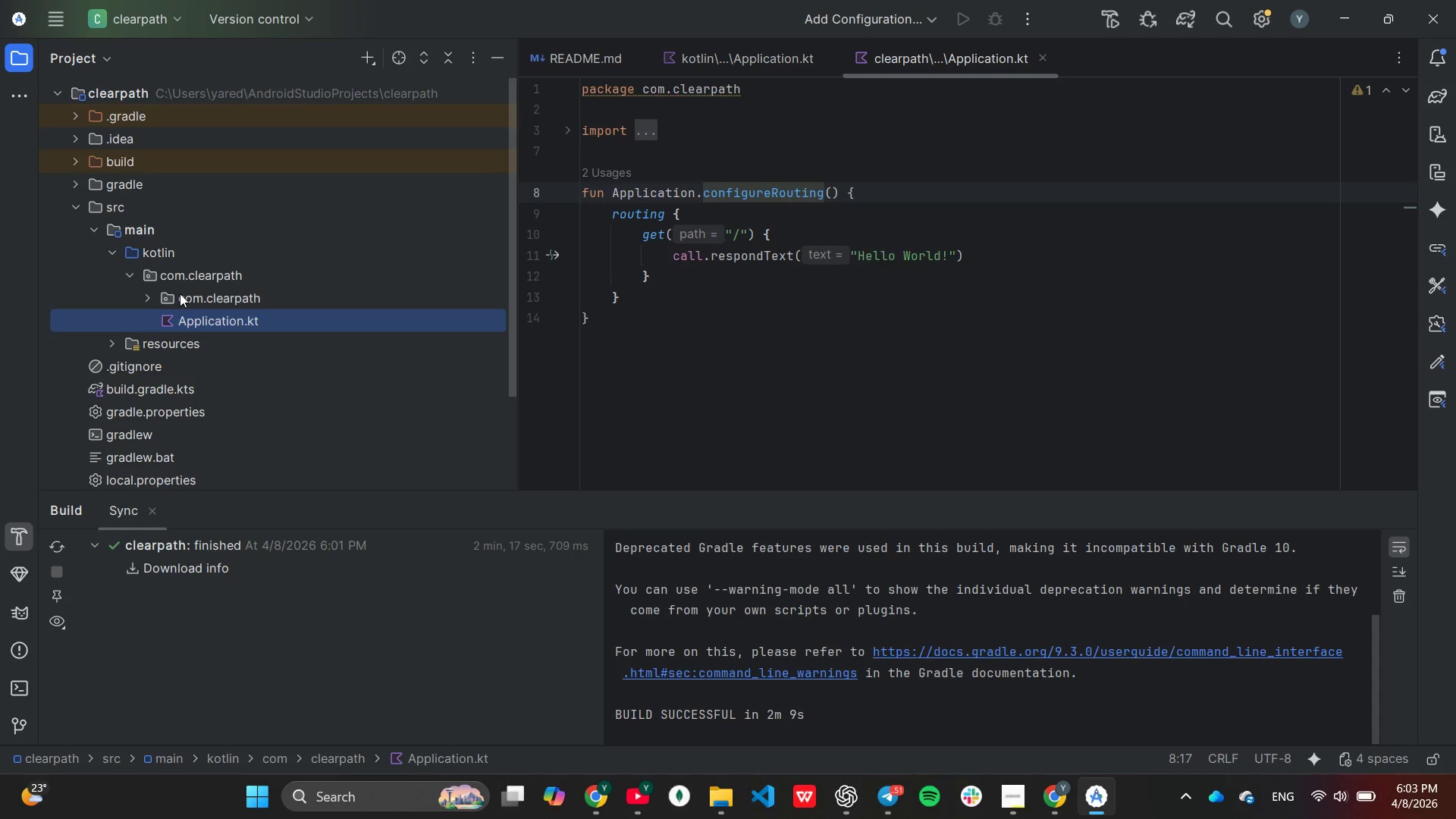 
right_click([180, 293])
 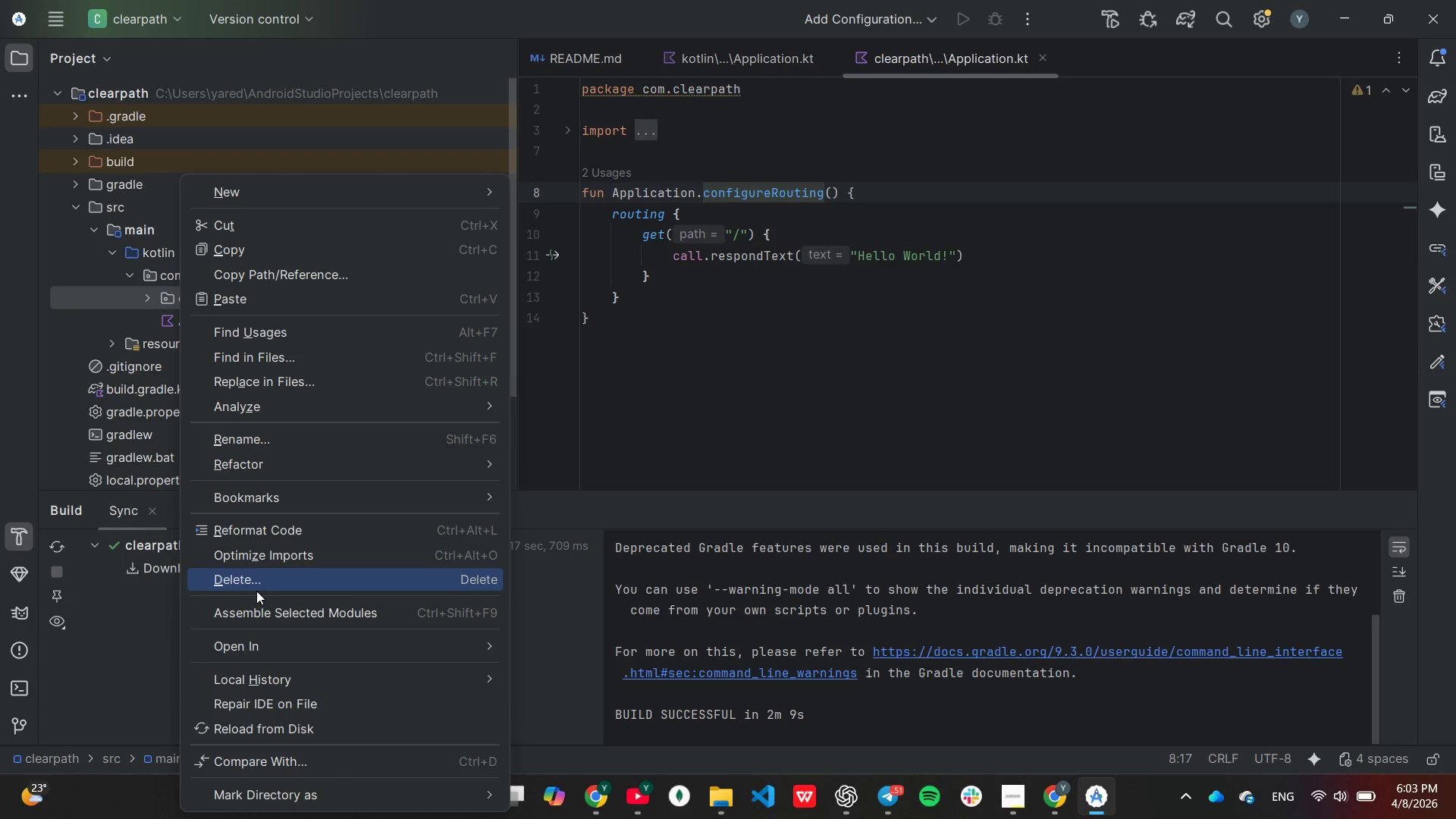 
left_click([257, 582])
 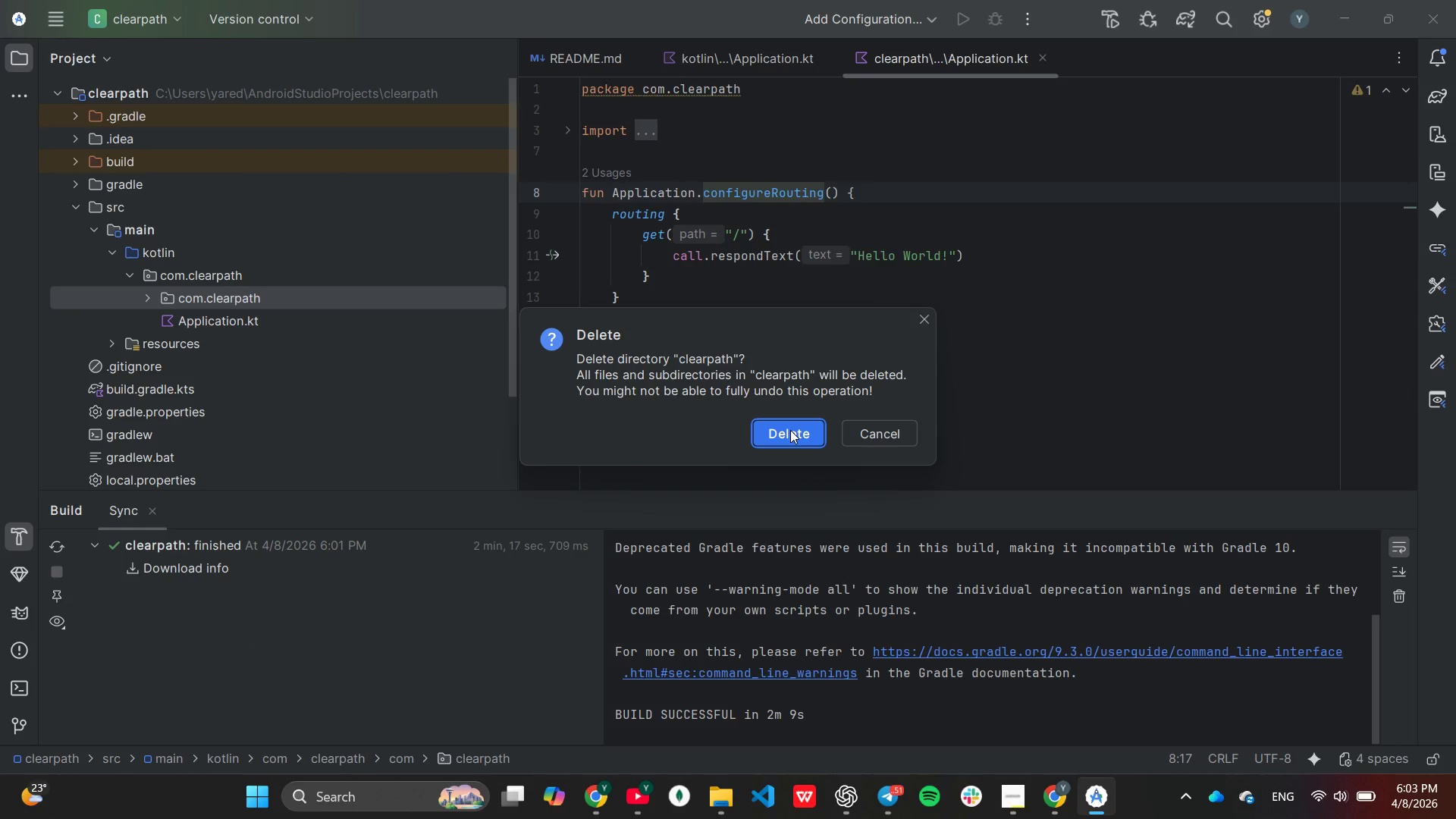 
left_click([790, 430])
 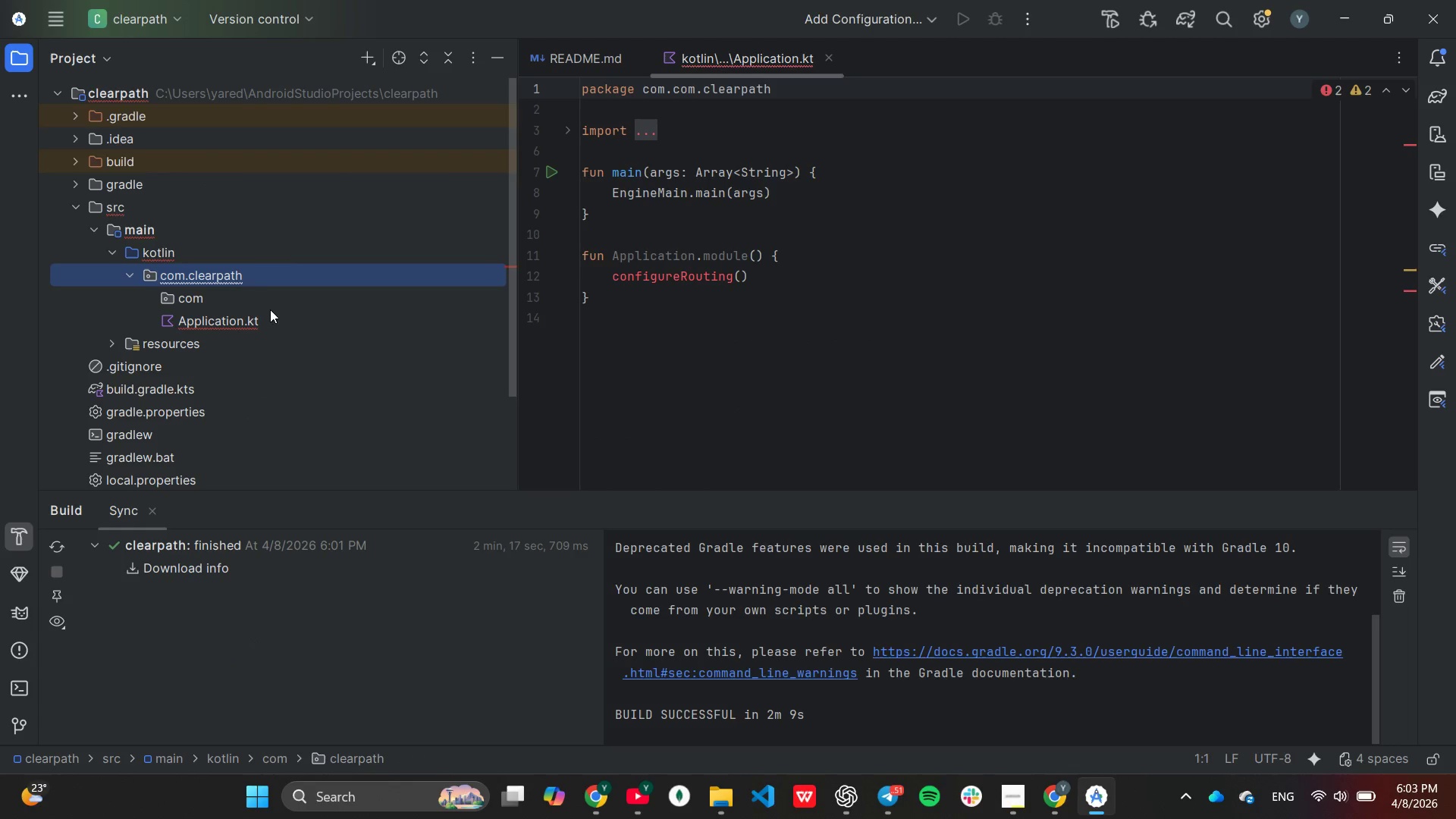 
left_click([217, 302])
 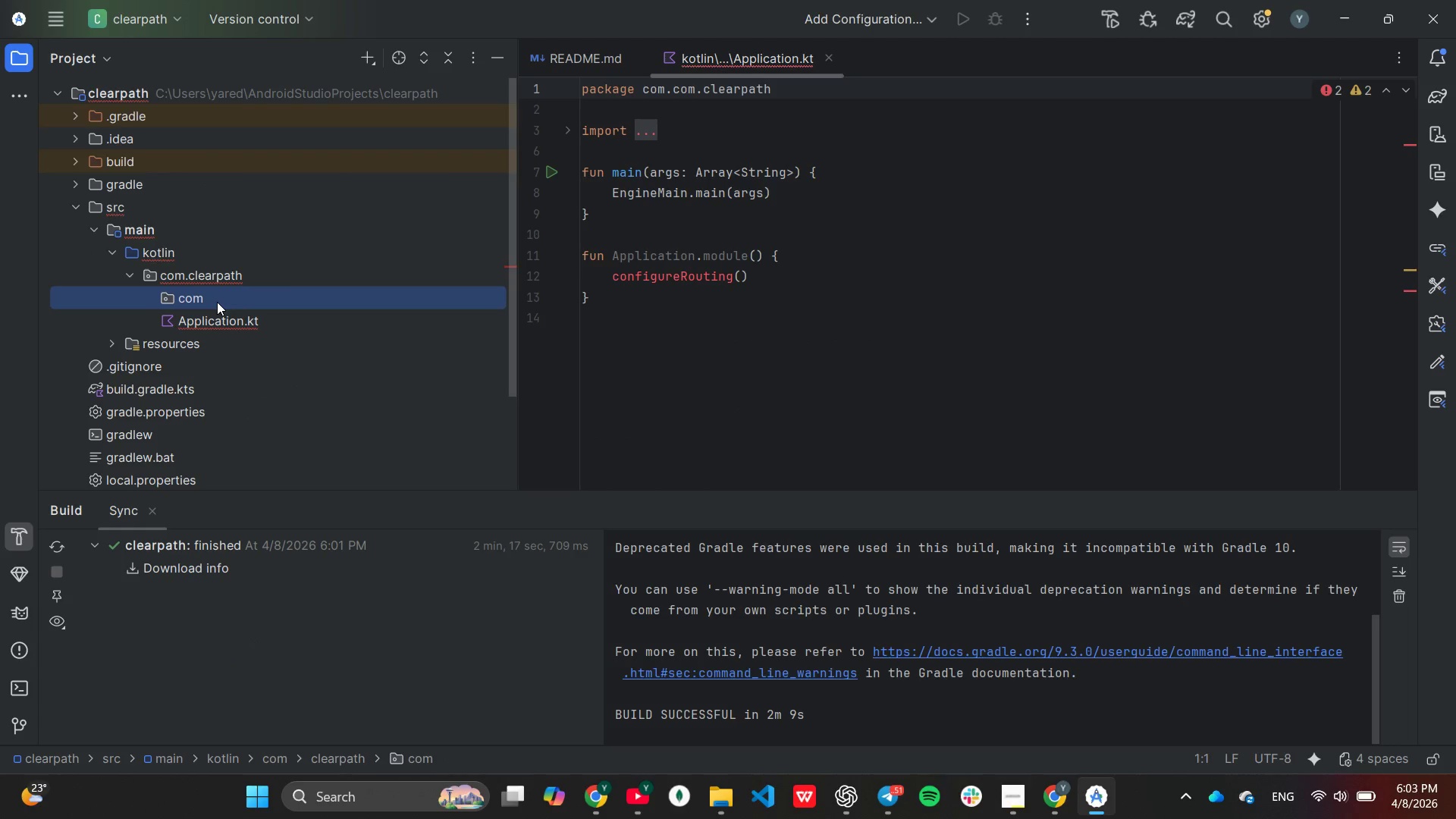 
left_click([217, 302])
 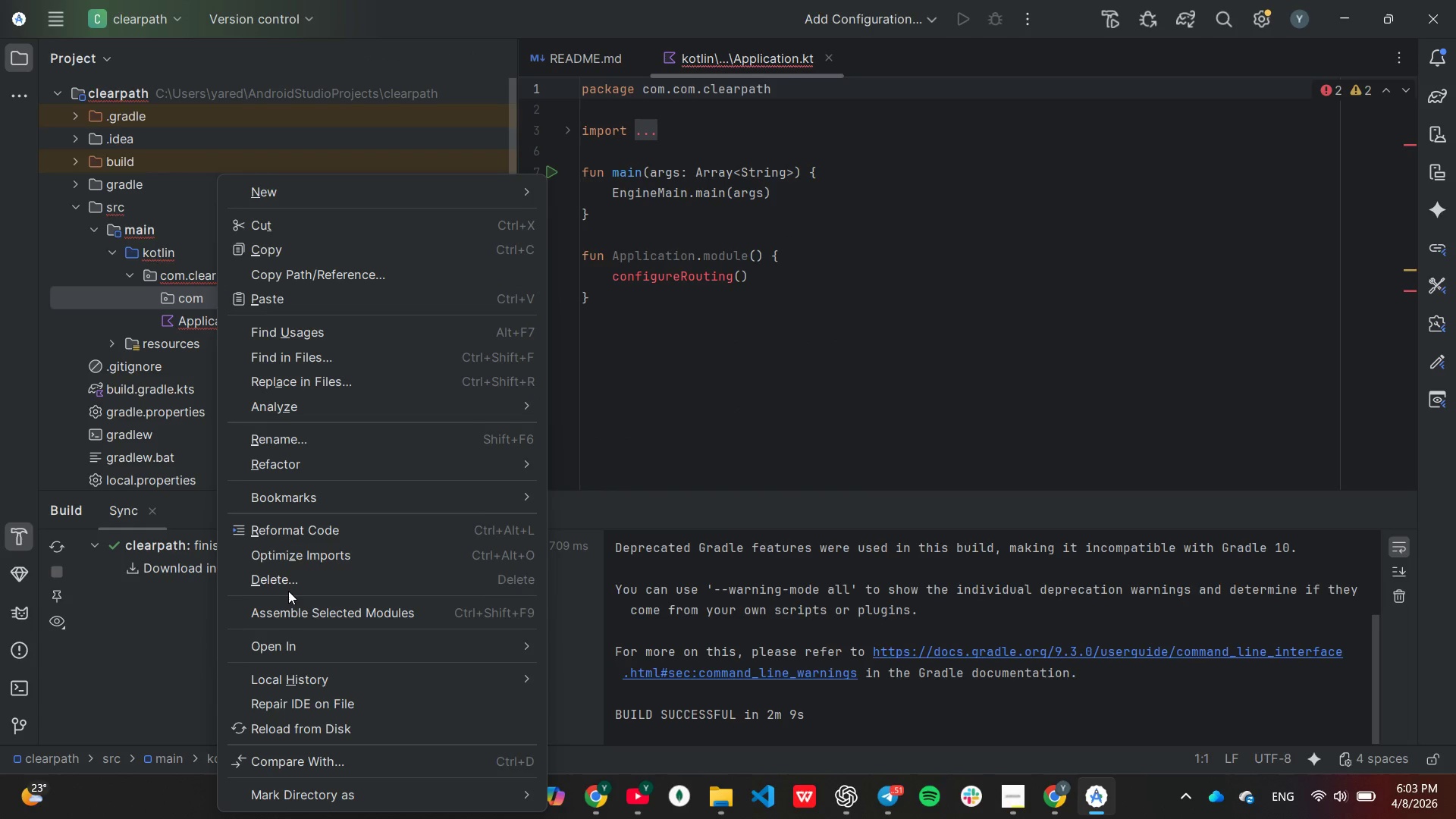 
right_click([217, 302])
 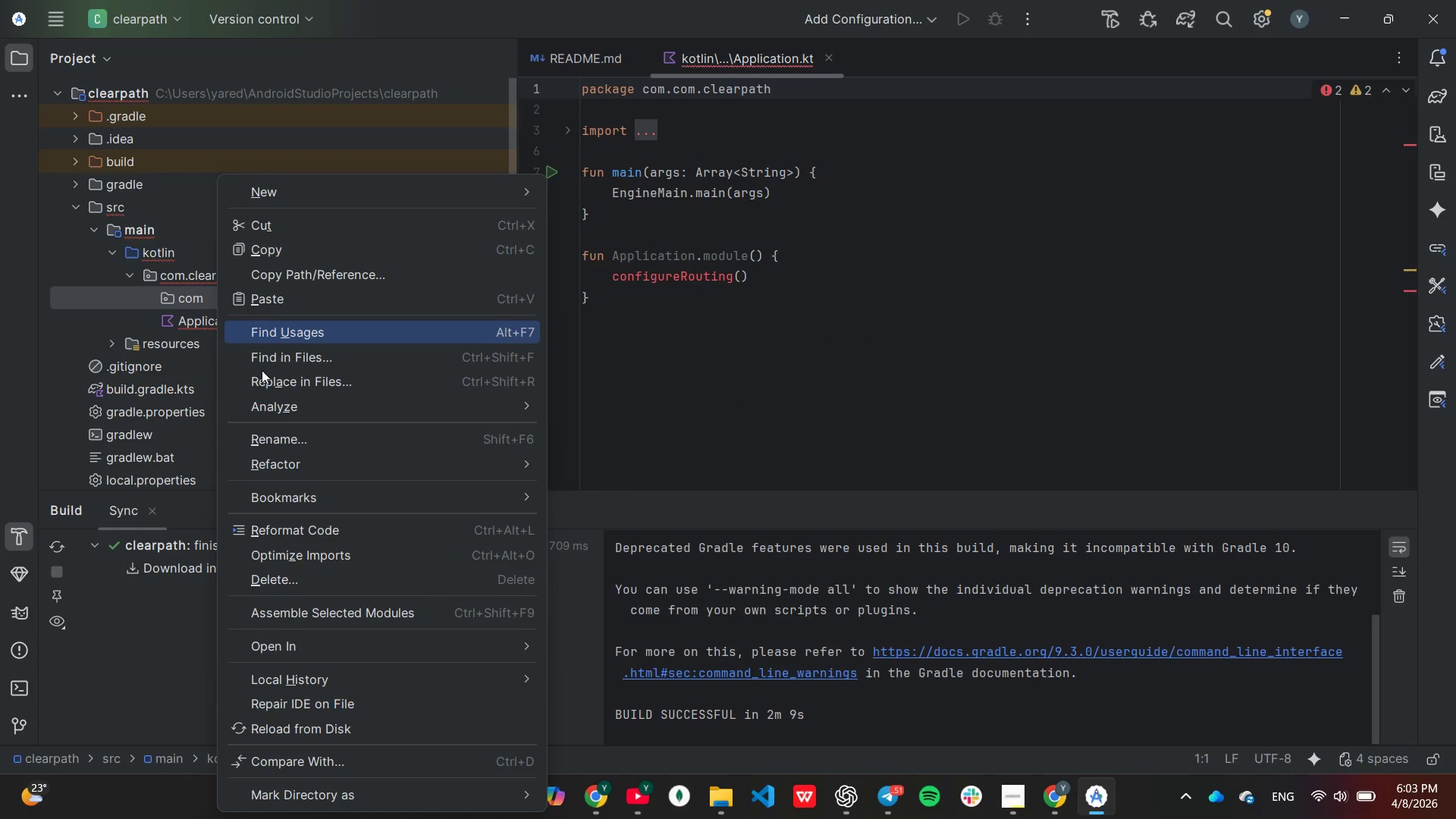 
left_click([288, 573])
 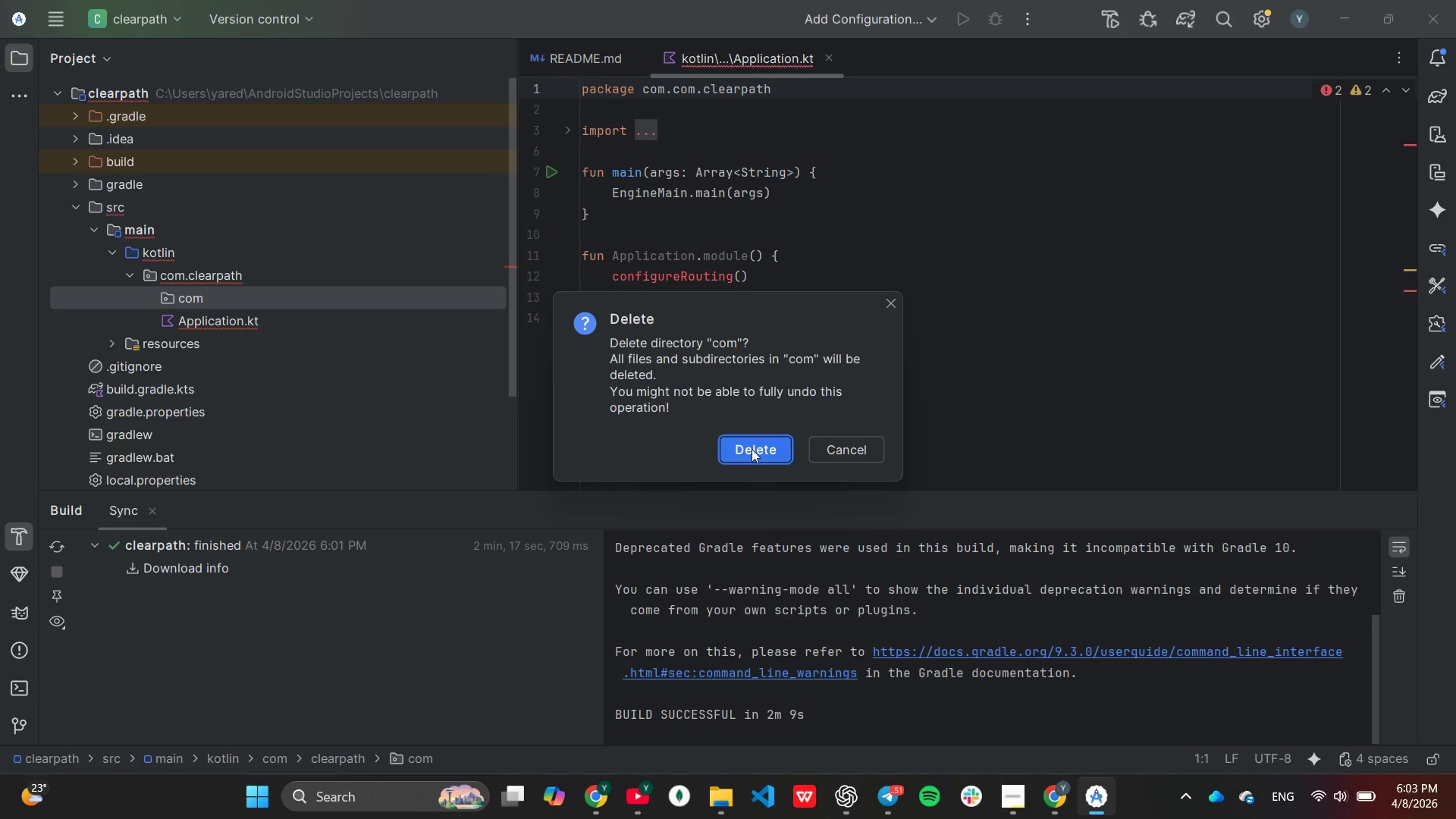 
left_click([752, 449])
 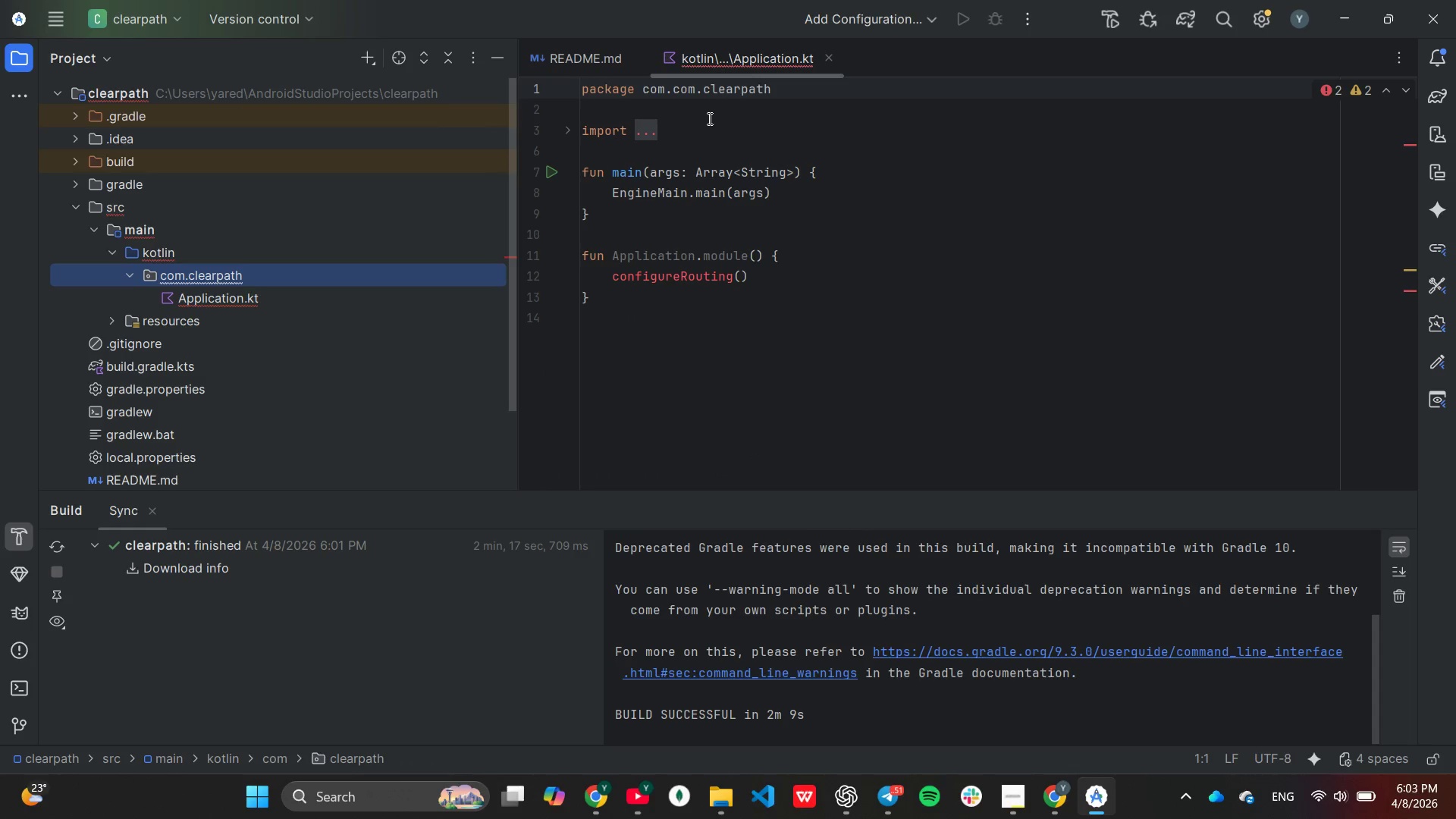 
left_click([699, 94])
 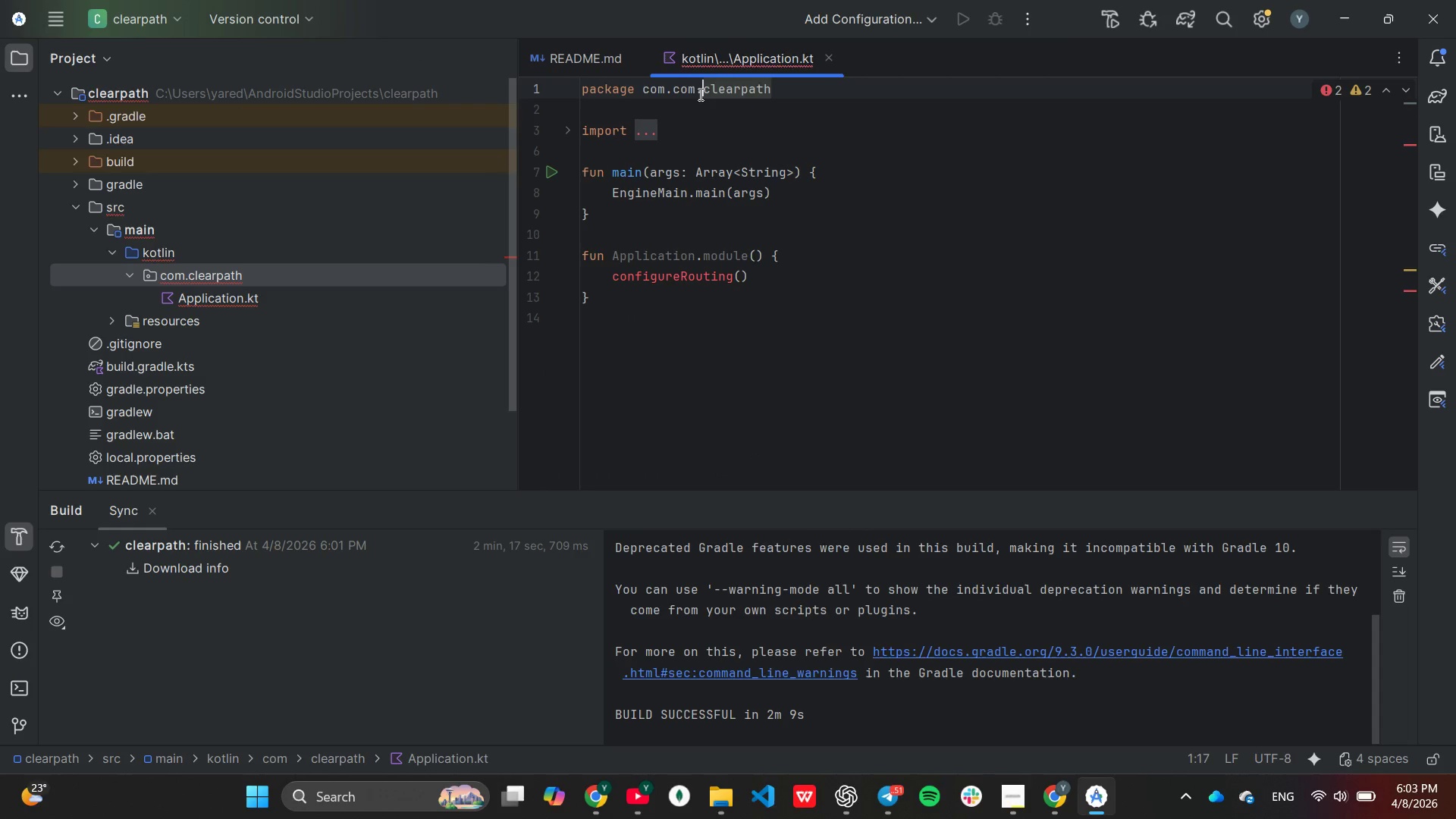 
key(Backspace)
 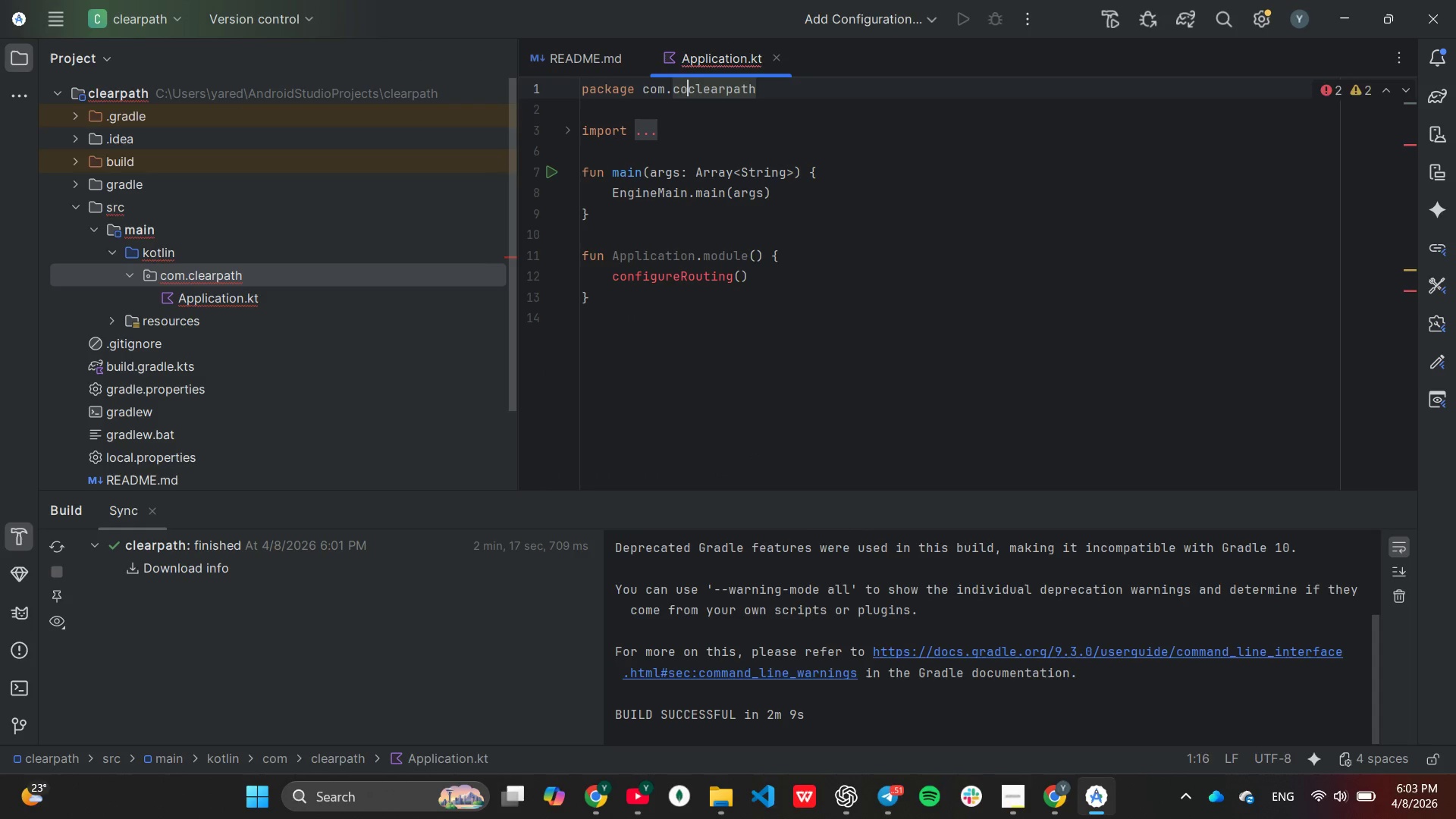 
key(Backspace)
 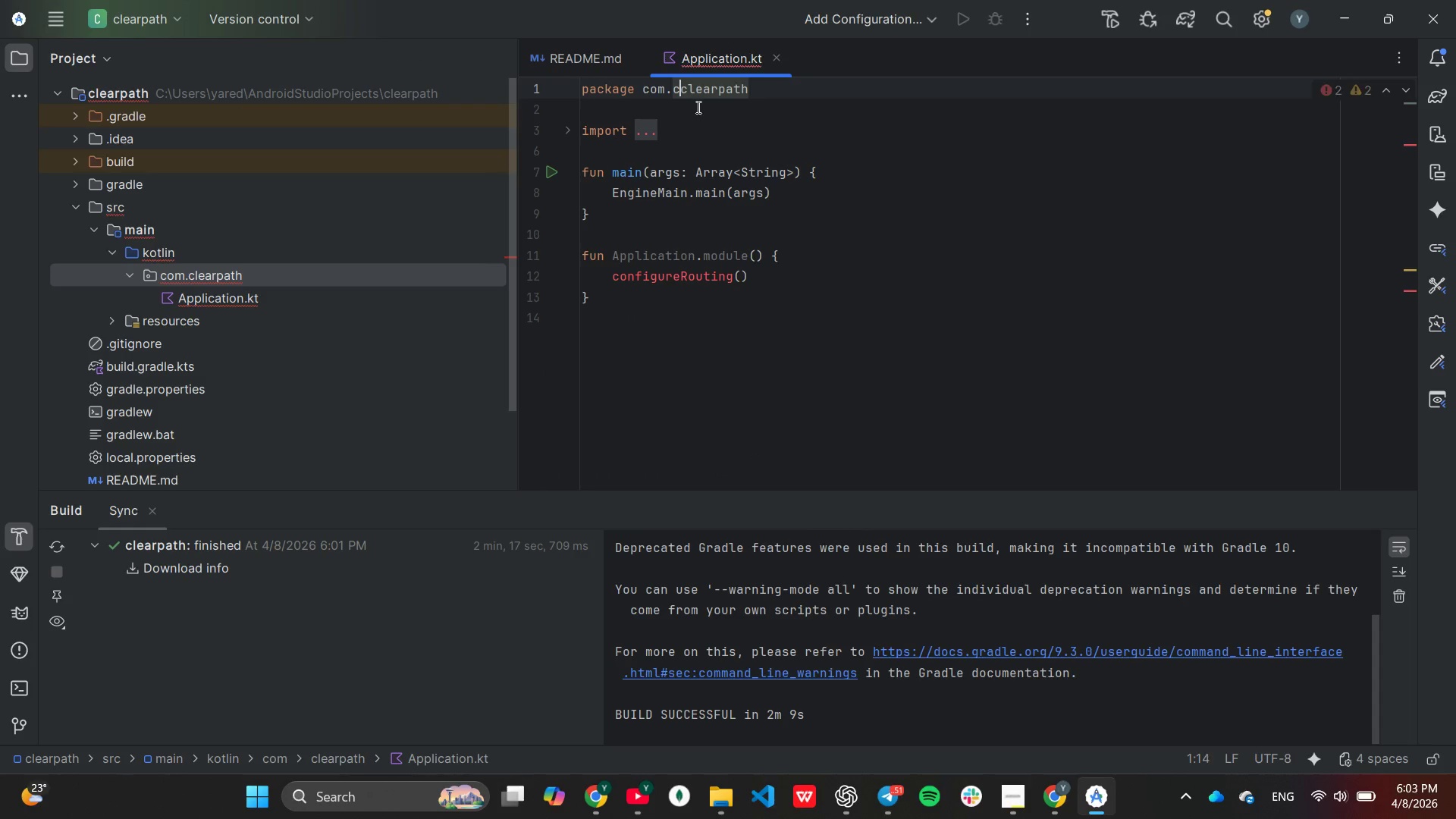 
key(Backspace)
 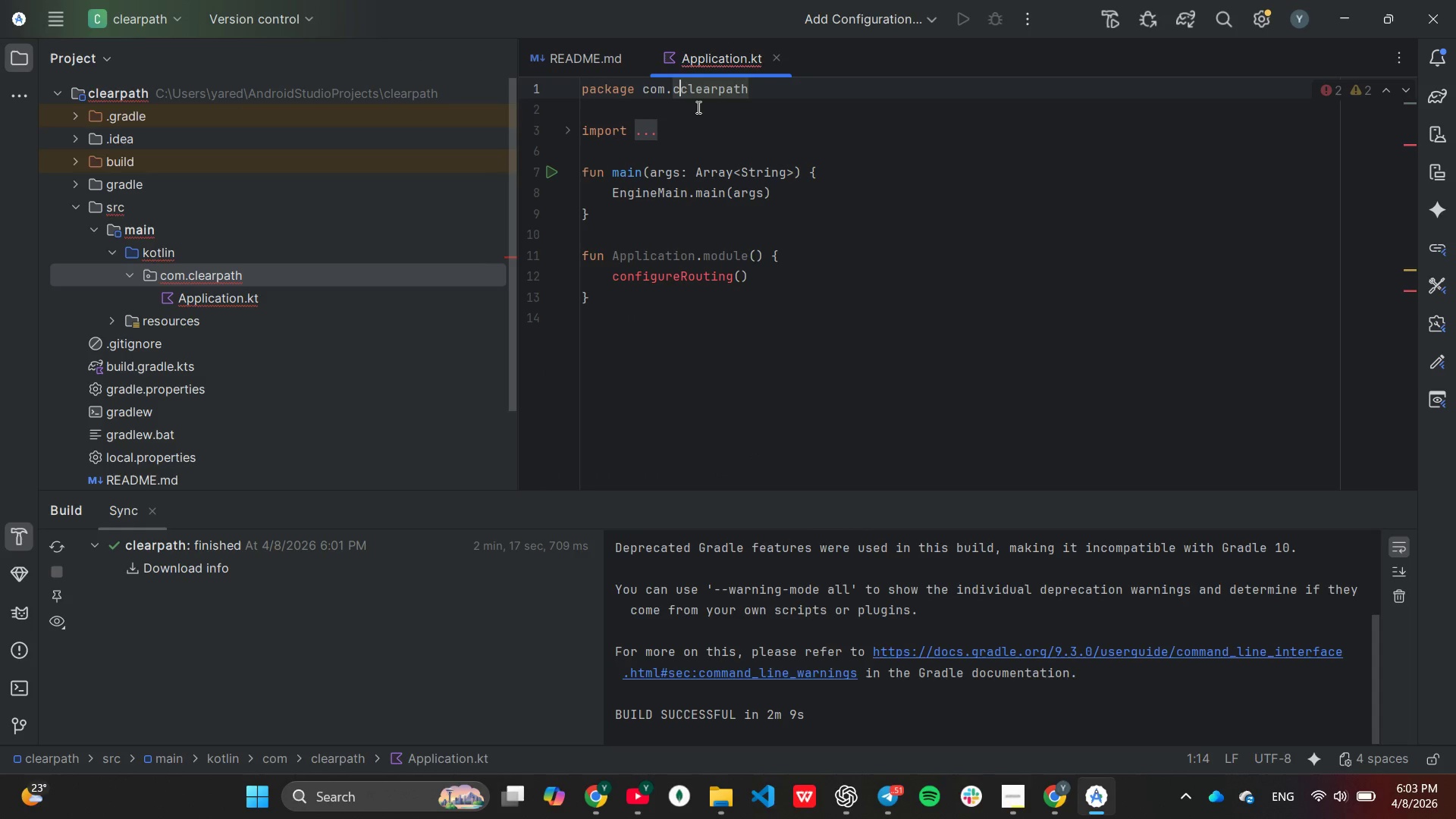 
key(Backspace)
 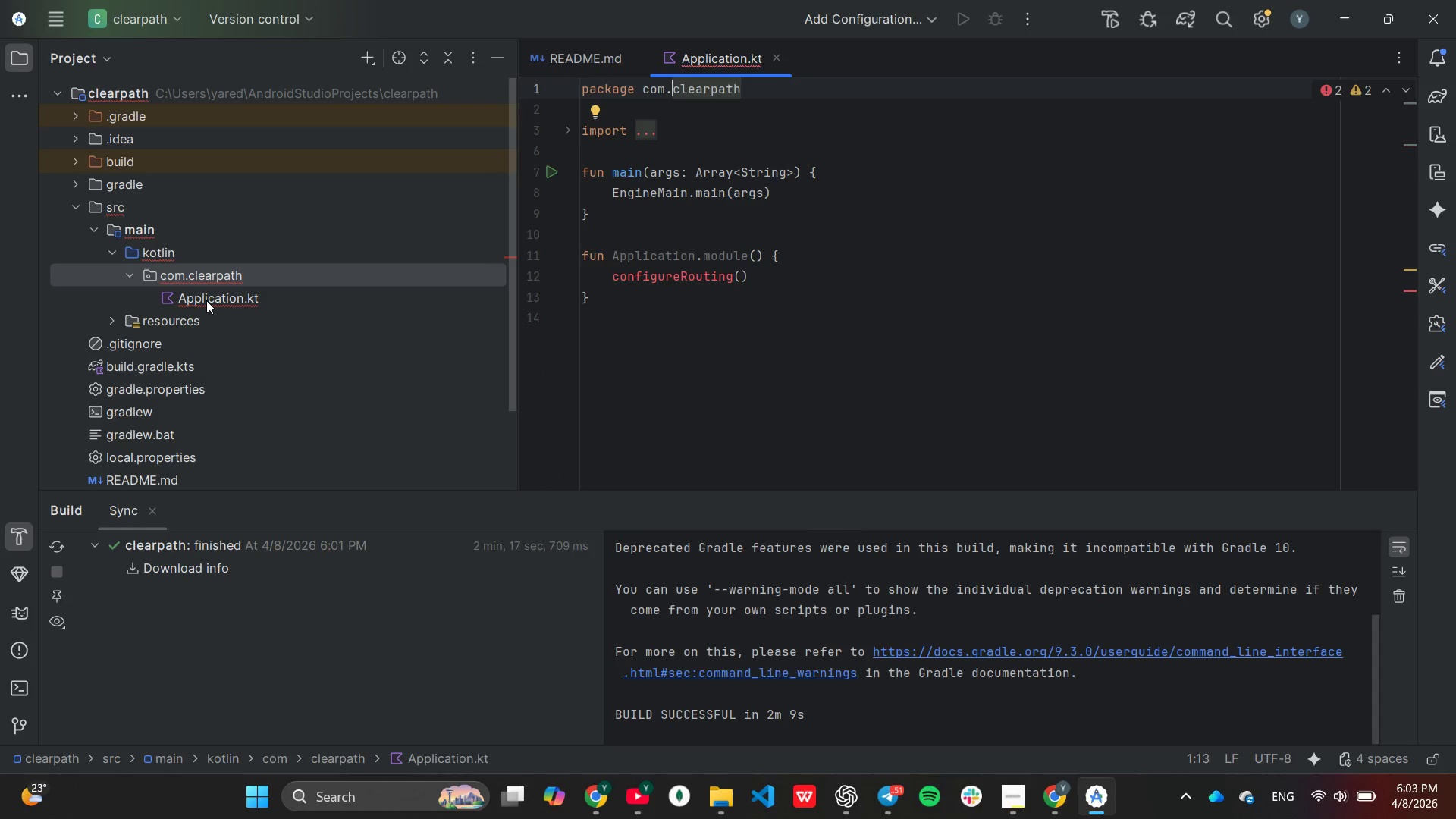 
left_click([206, 300])
 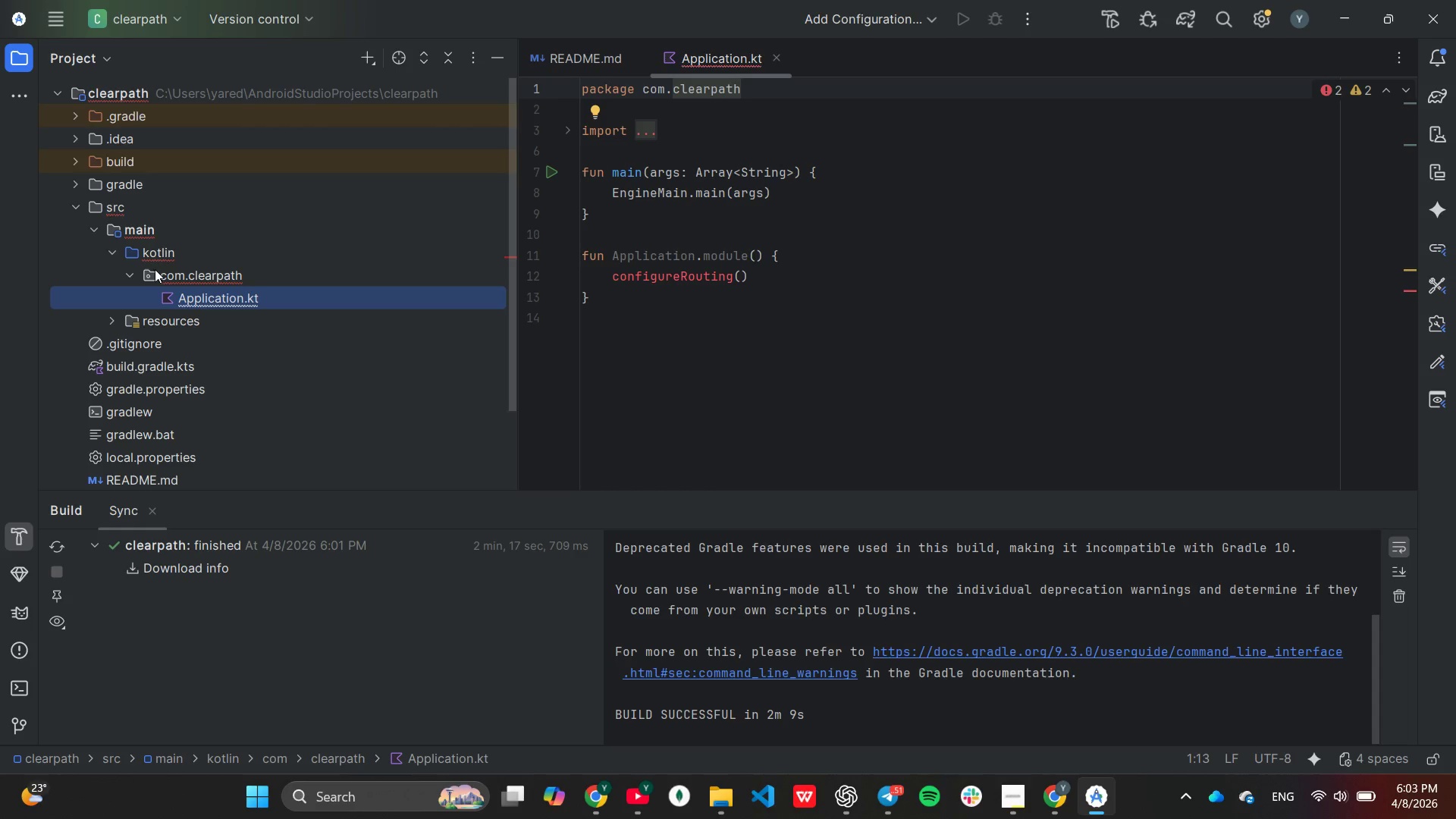 
wait(5.17)
 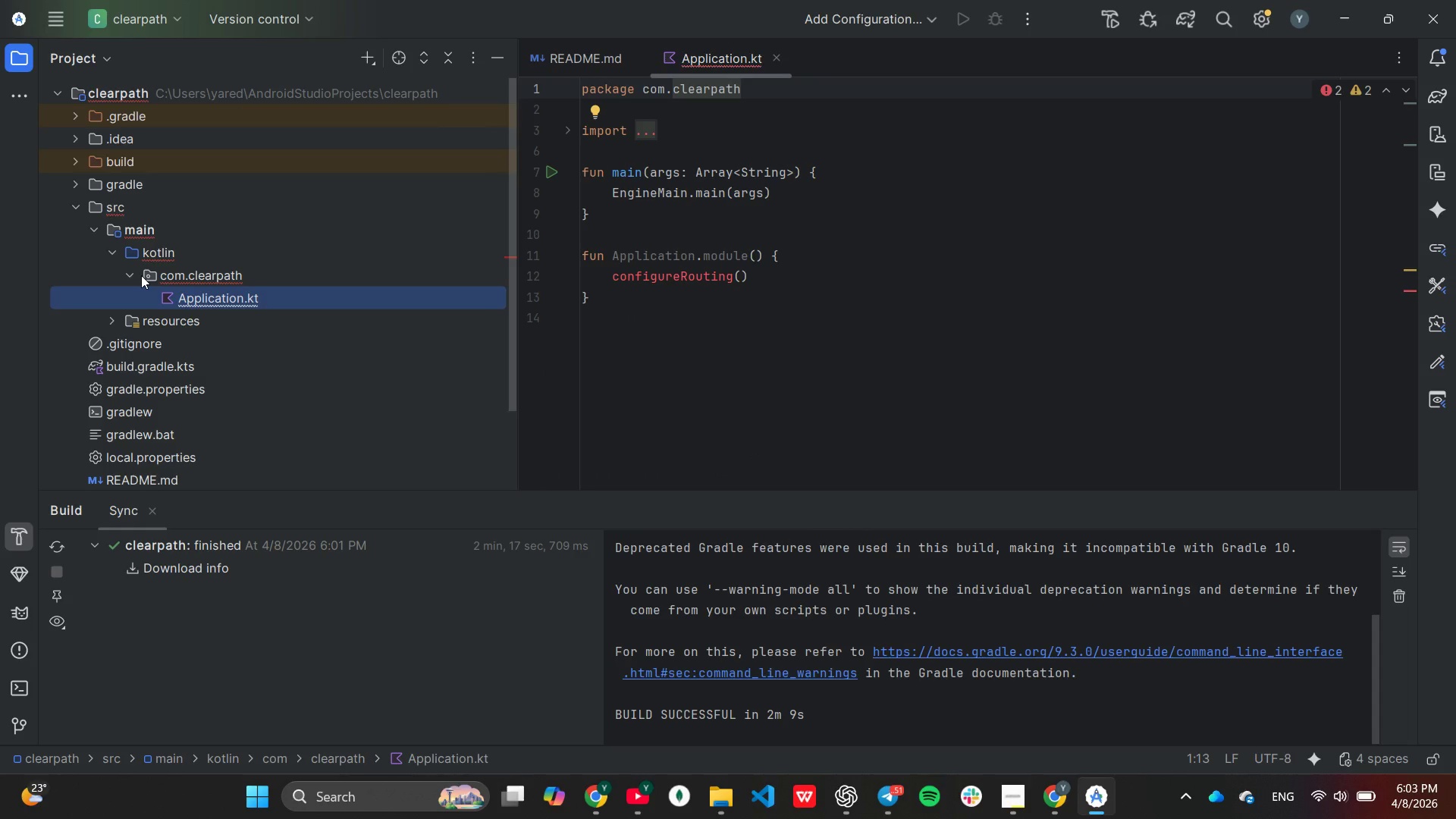 
mouse_move([207, 266])
 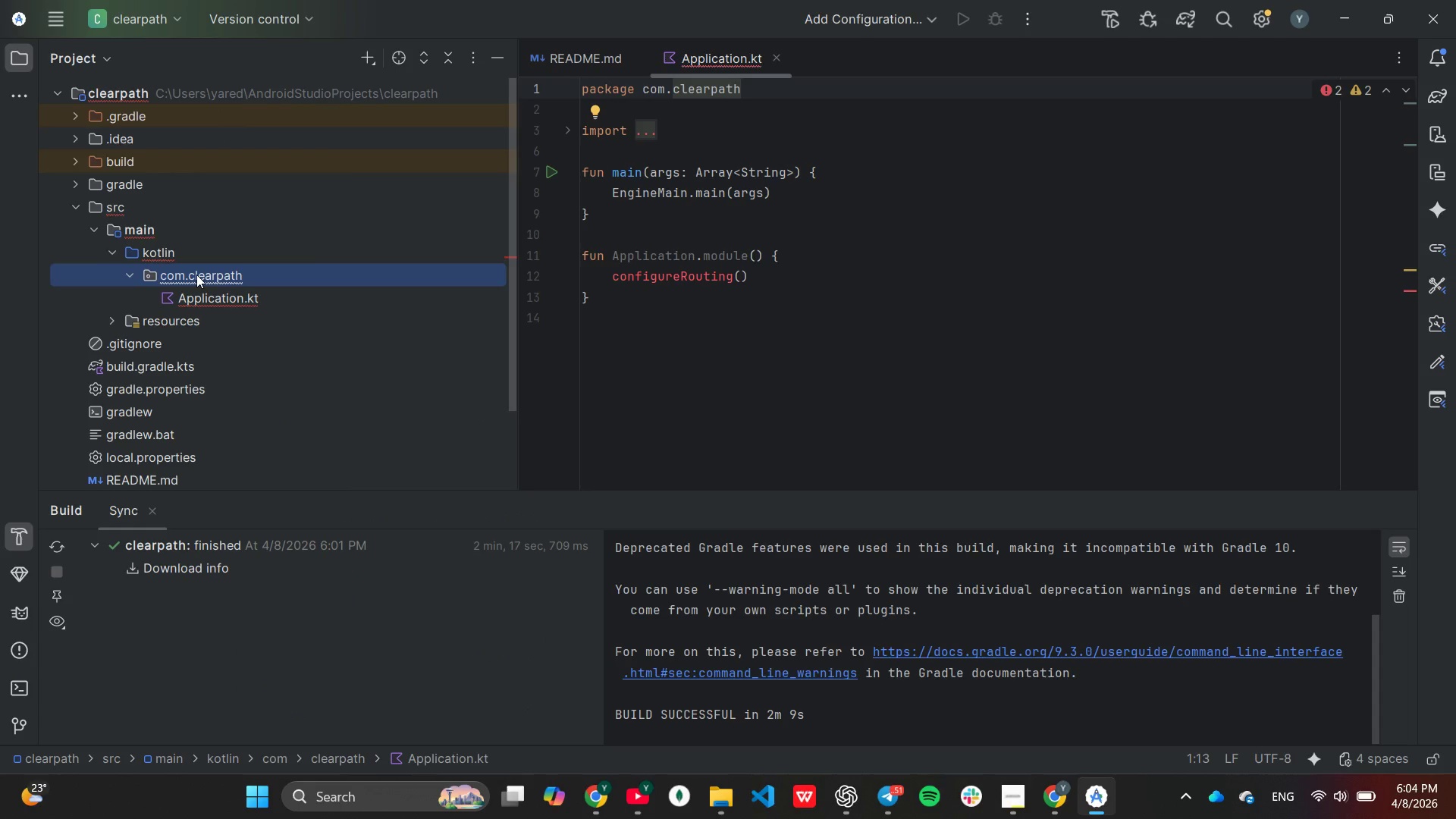 
right_click([196, 275])
 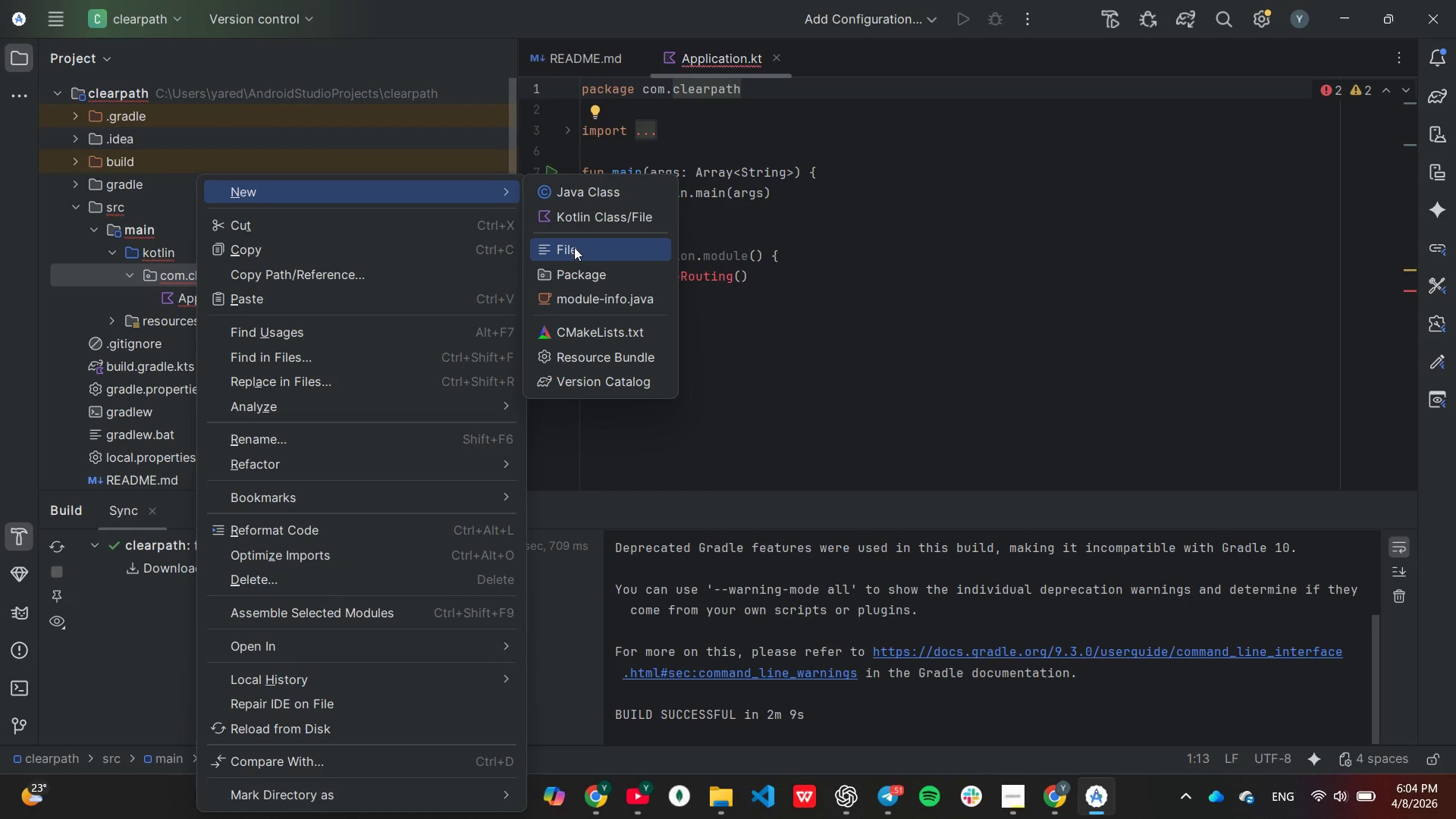 
left_click([577, 268])
 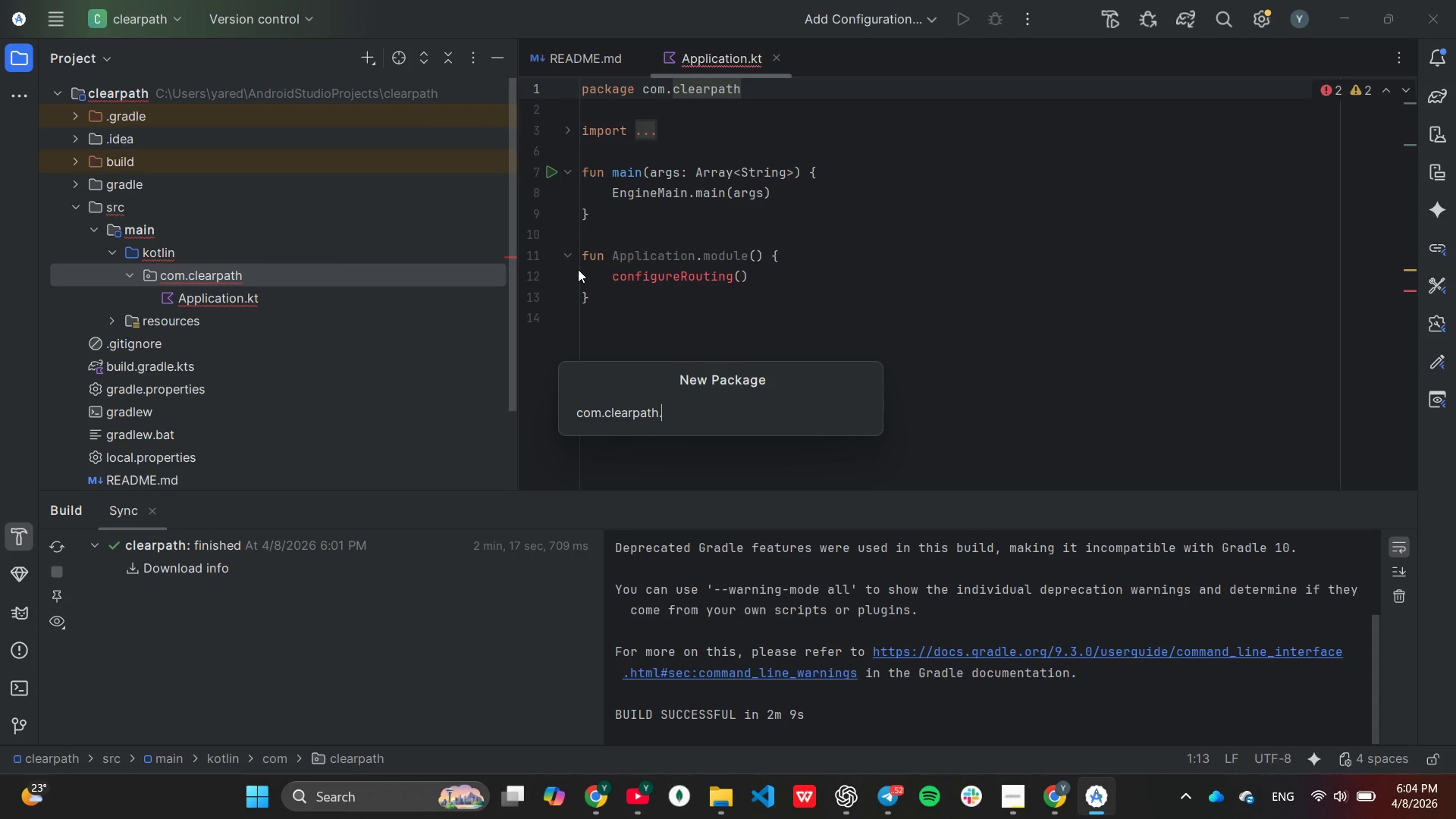 
type(models)
 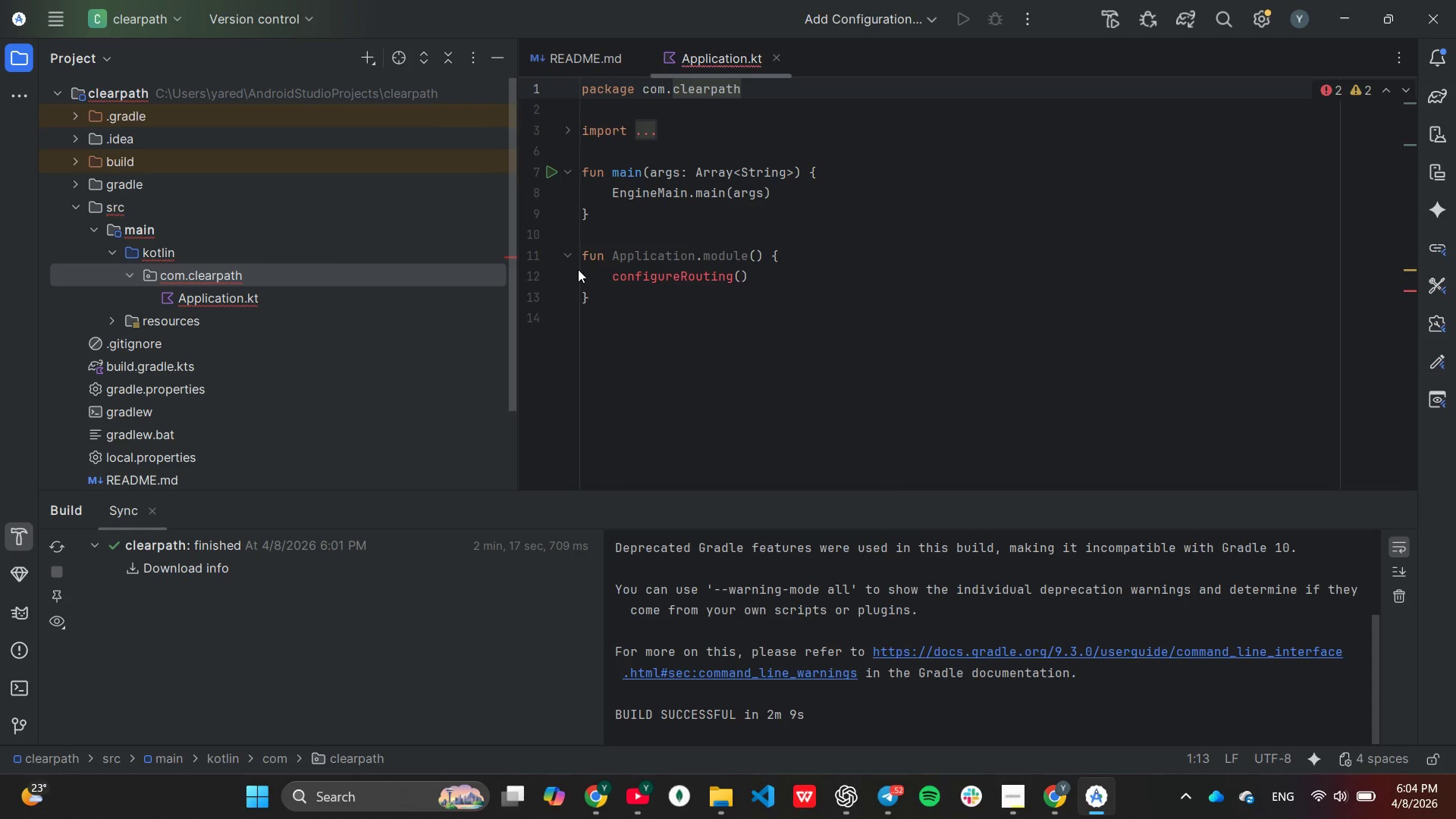 
key(Enter)
 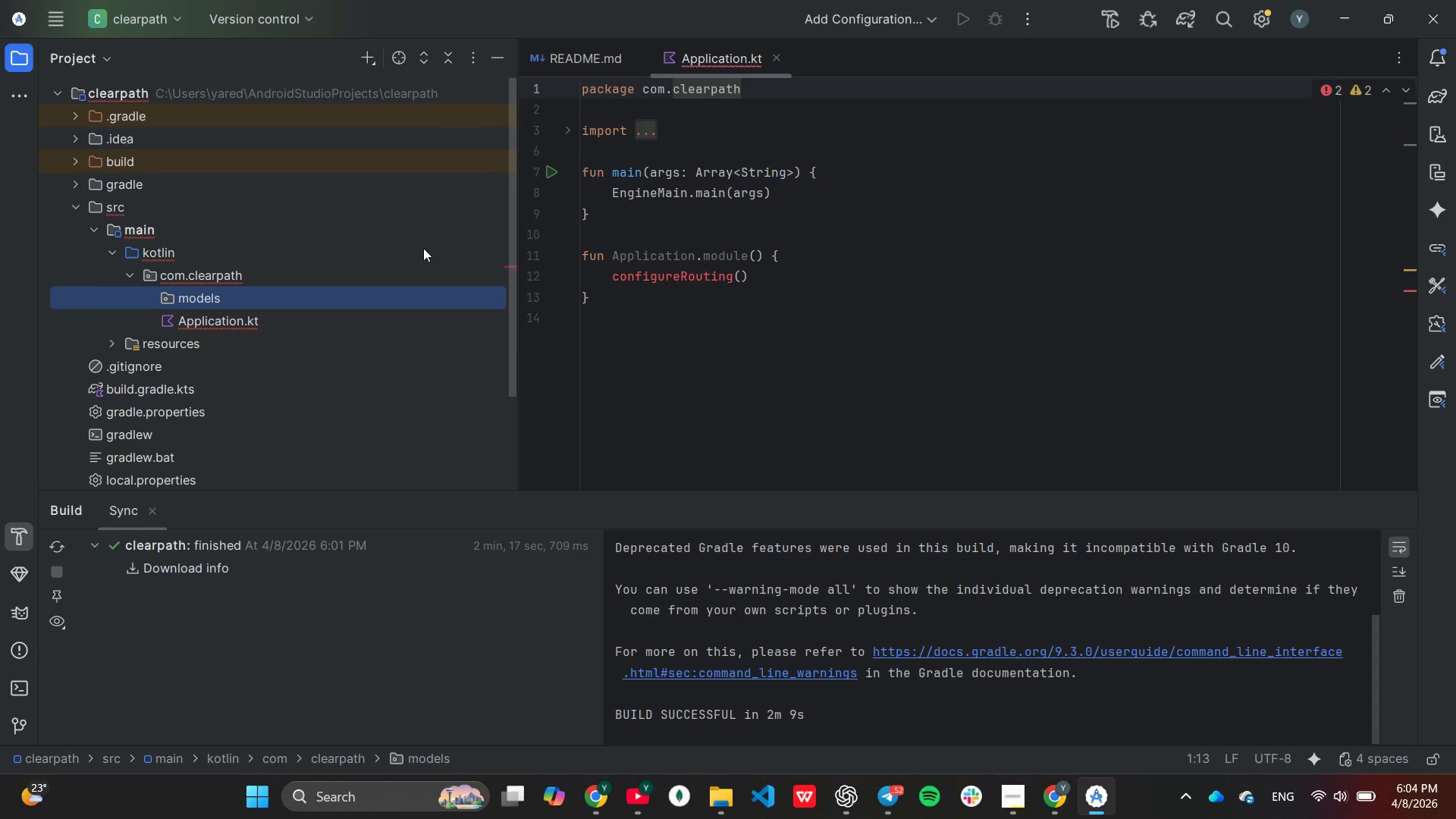 
key(ArrowUp)
 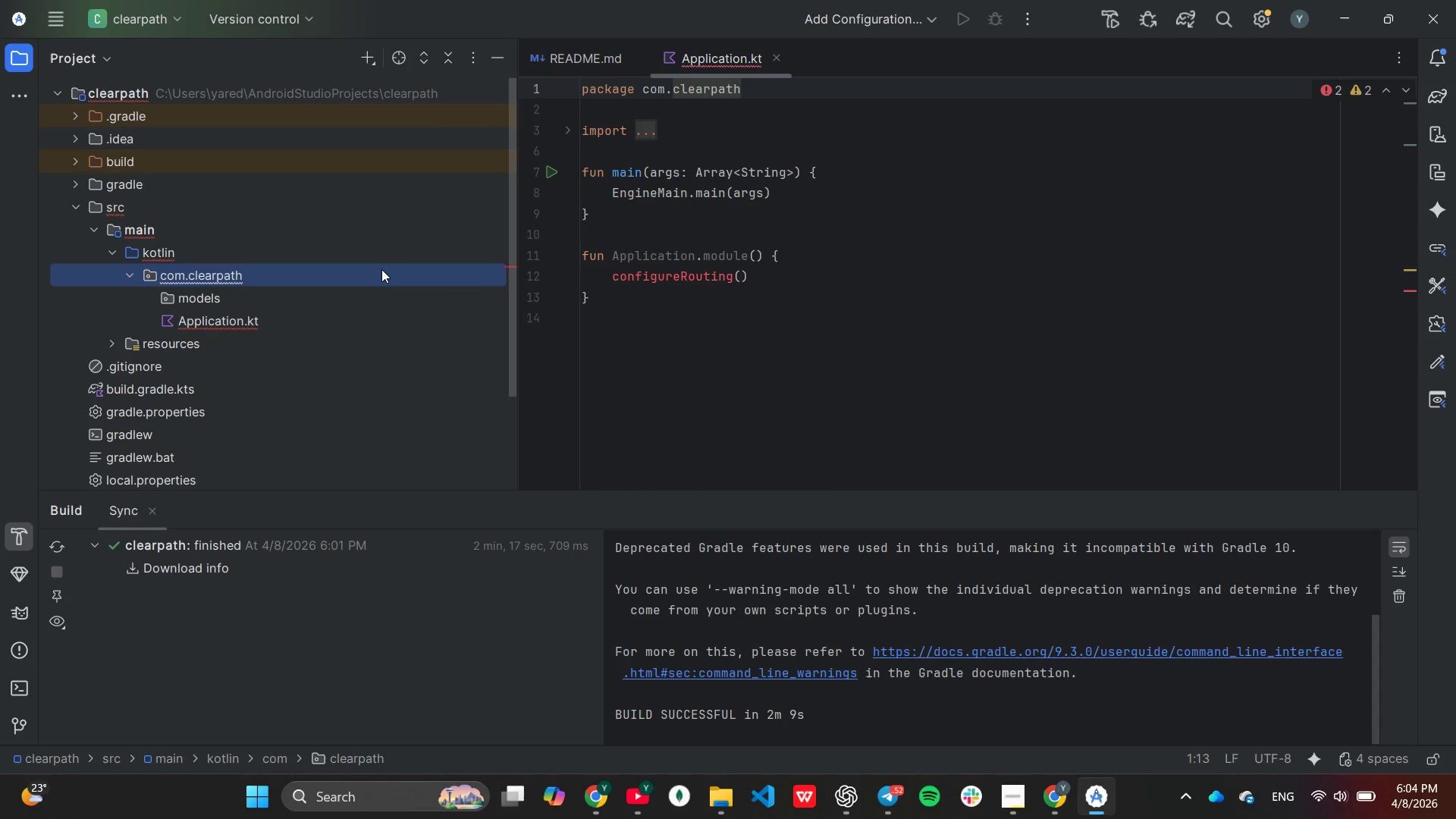 
right_click([378, 269])
 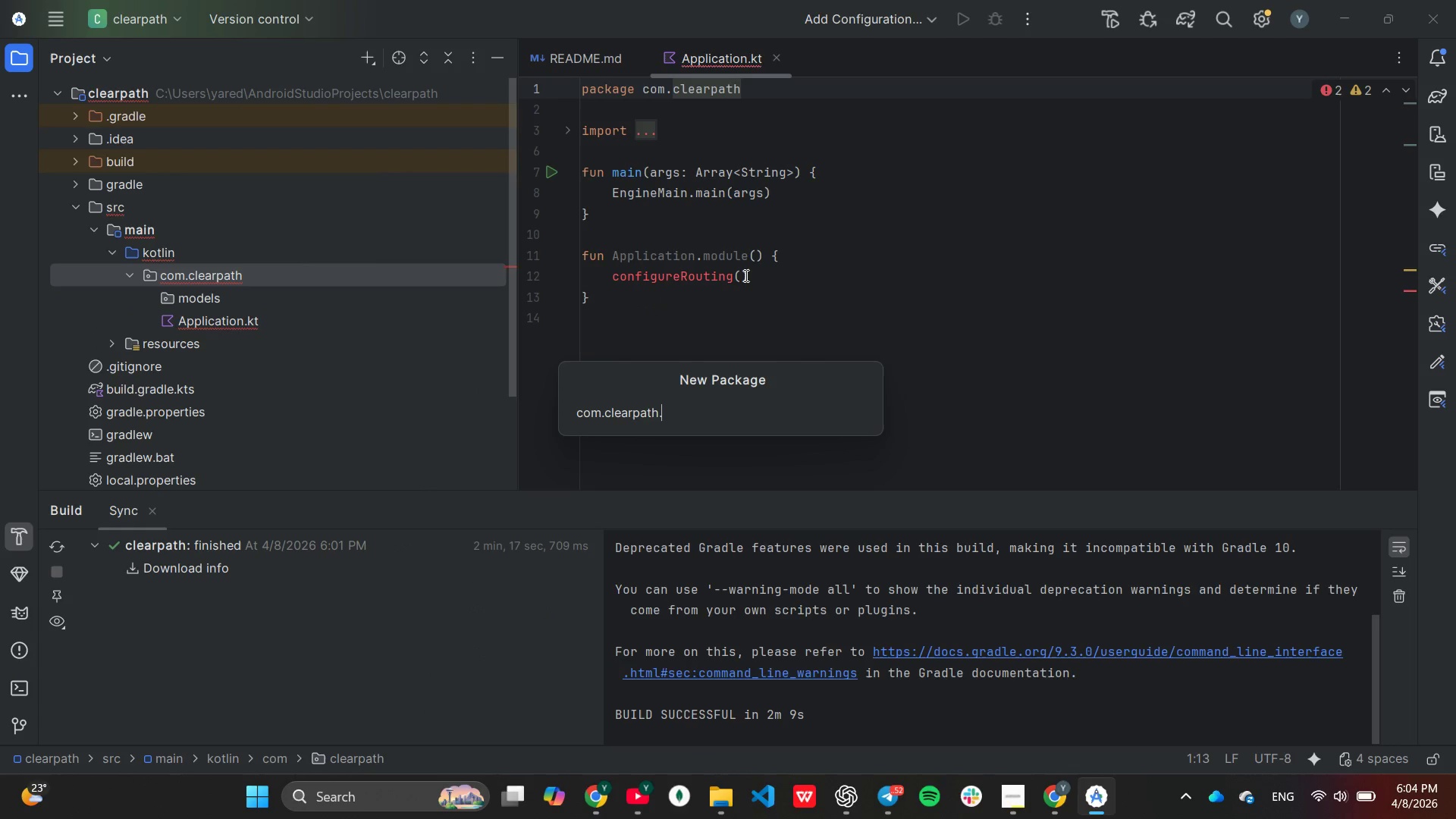 
type(service)
 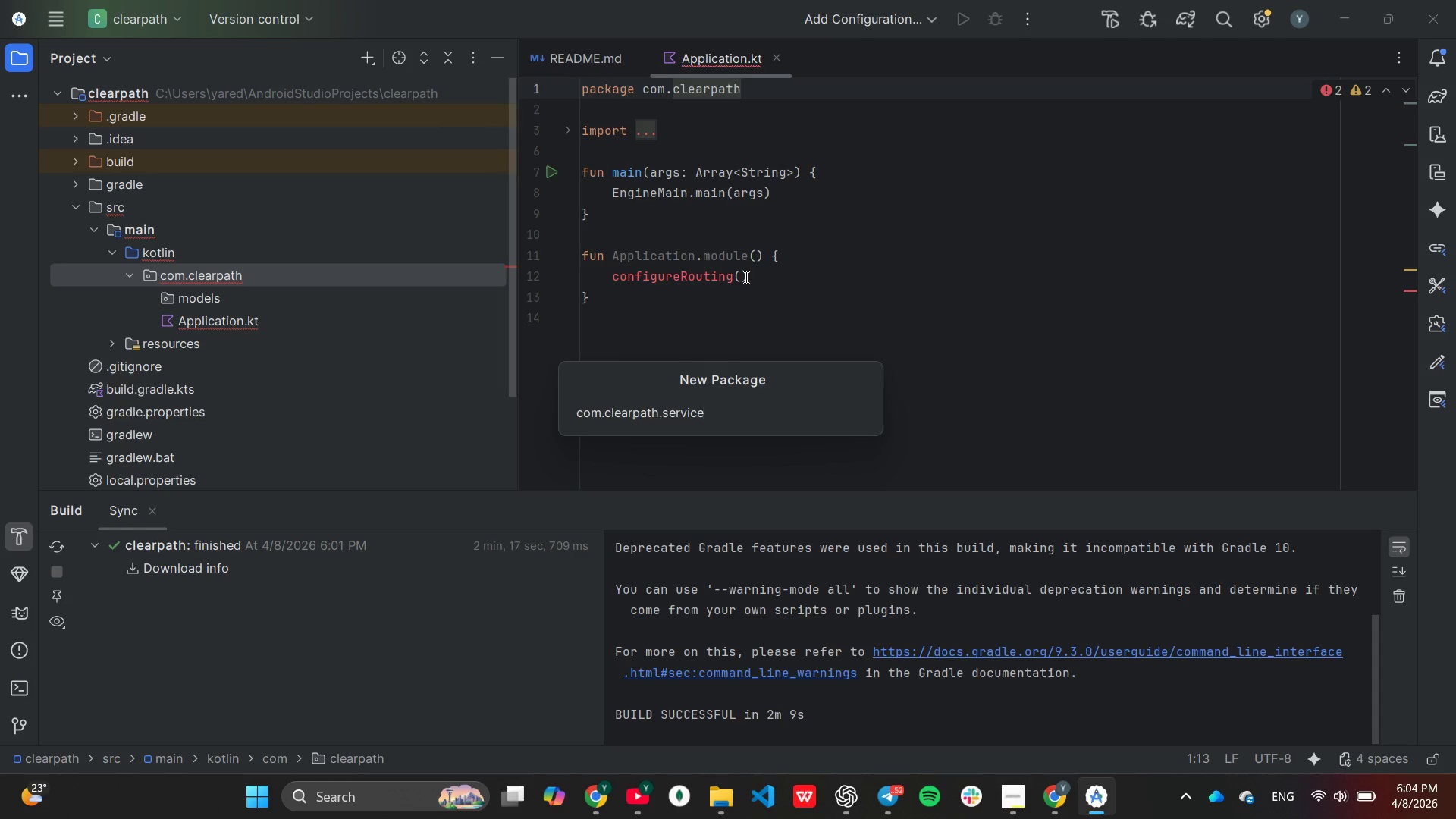 
key(Enter)
 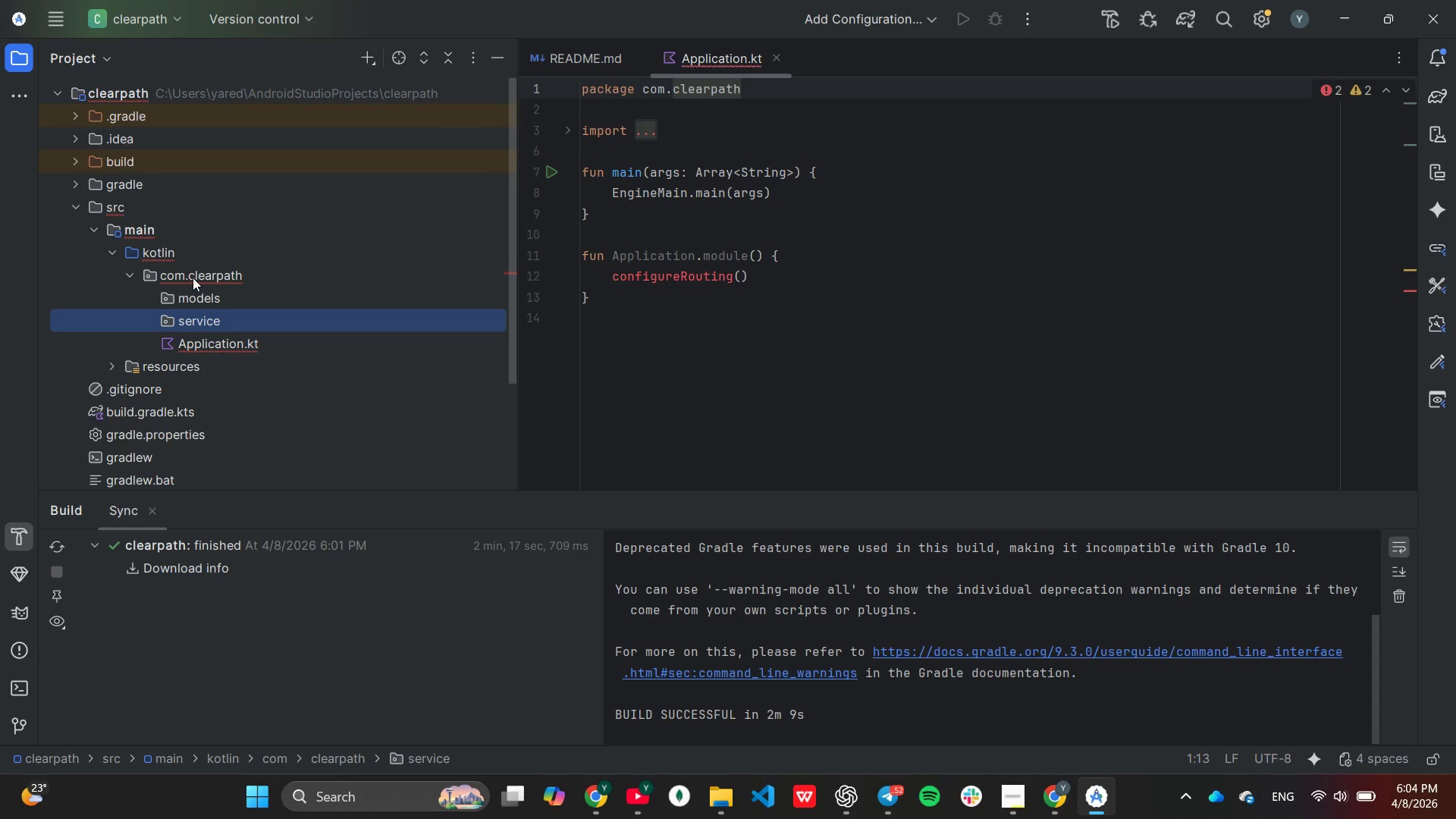 
right_click([193, 278])
 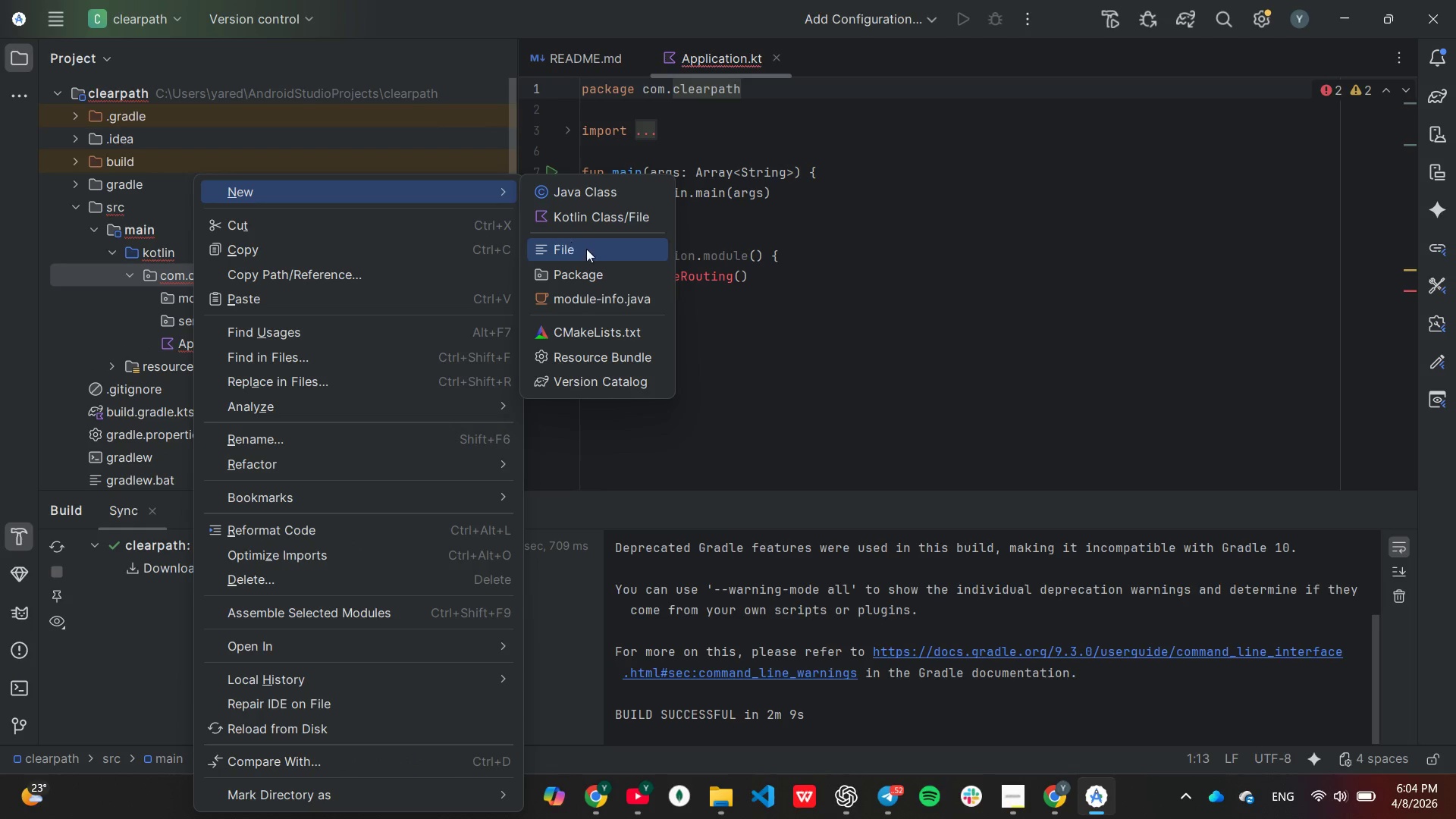 
left_click([595, 278])
 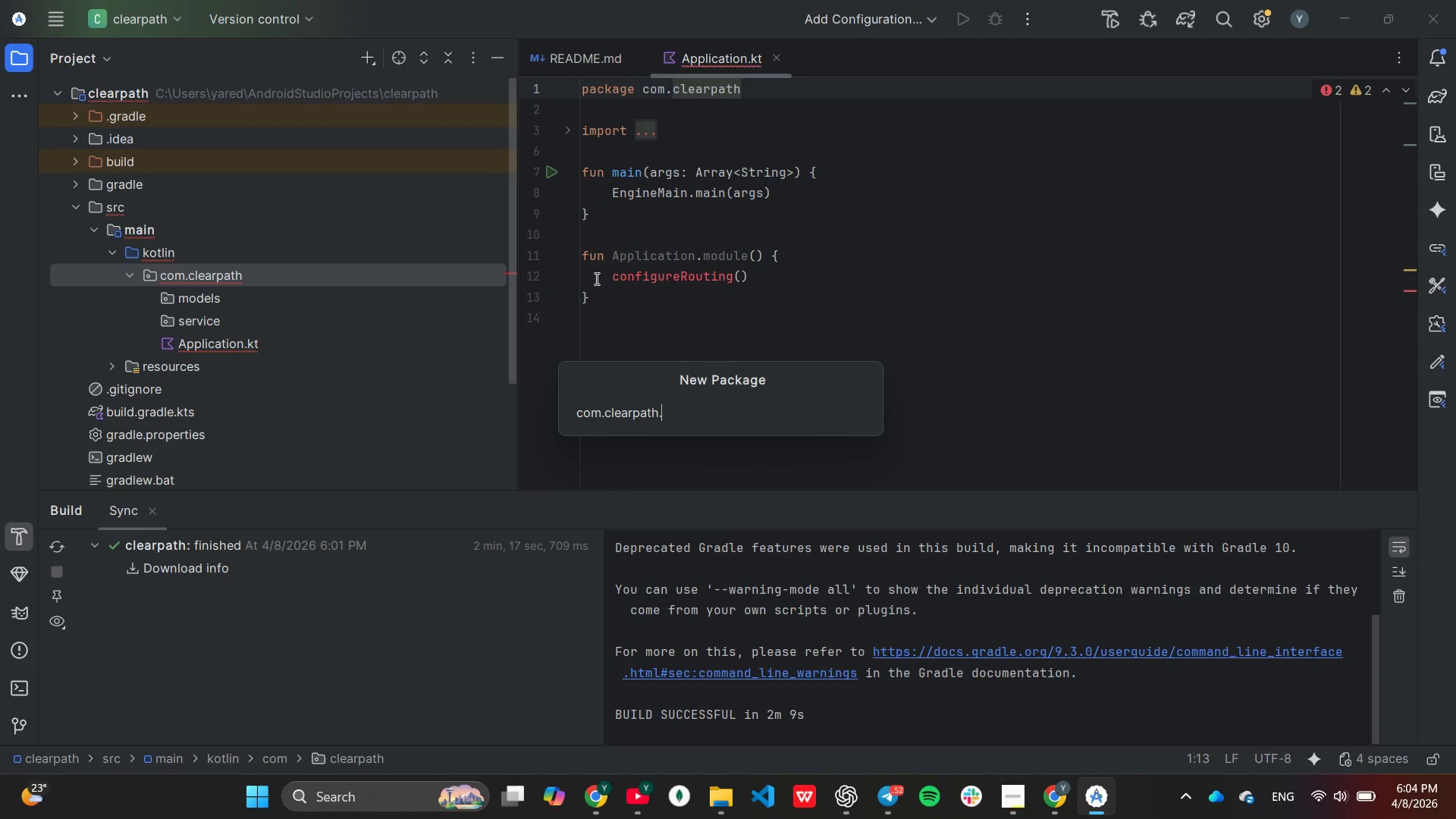 
type(plugins)
 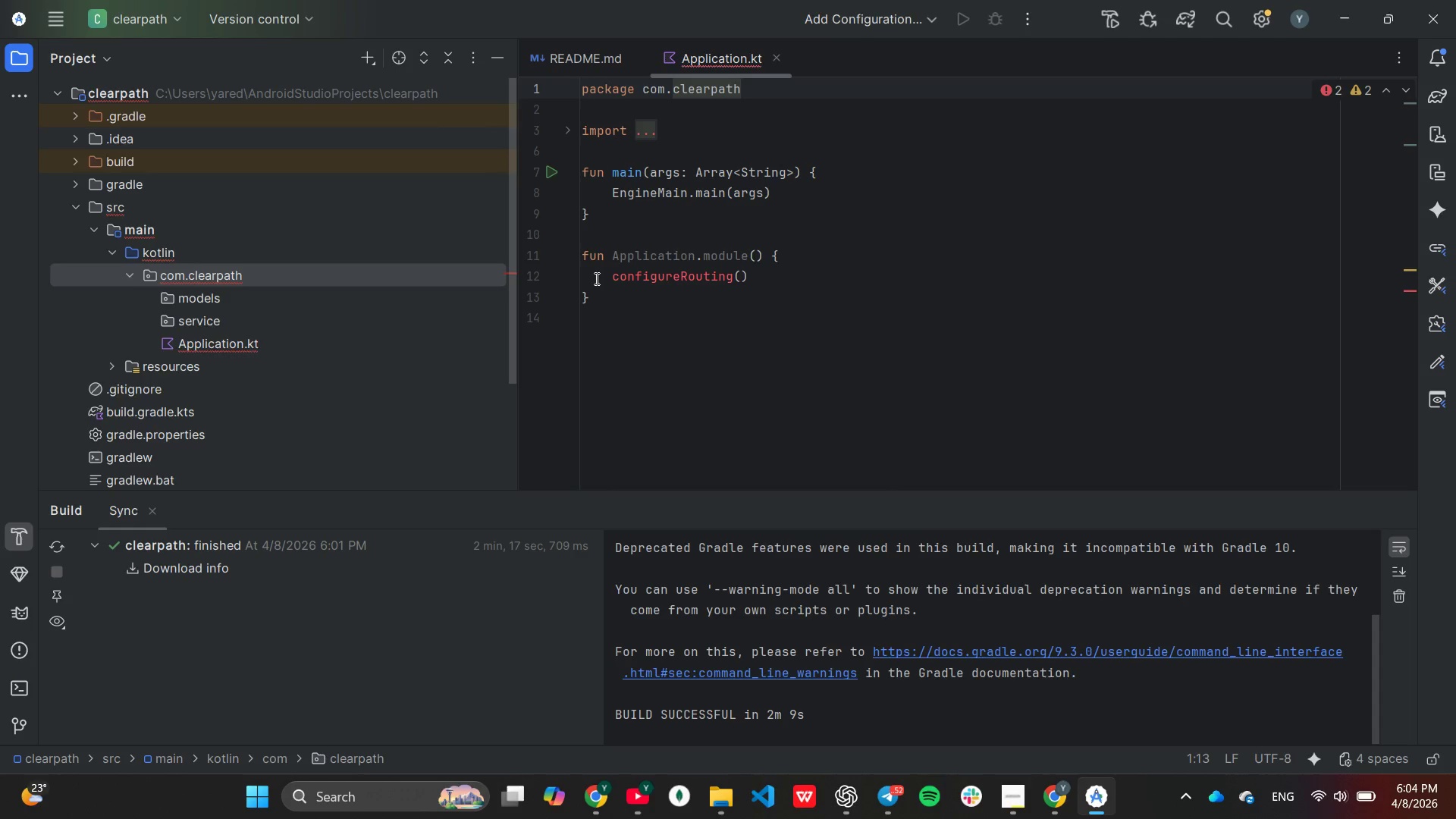 
key(Enter)
 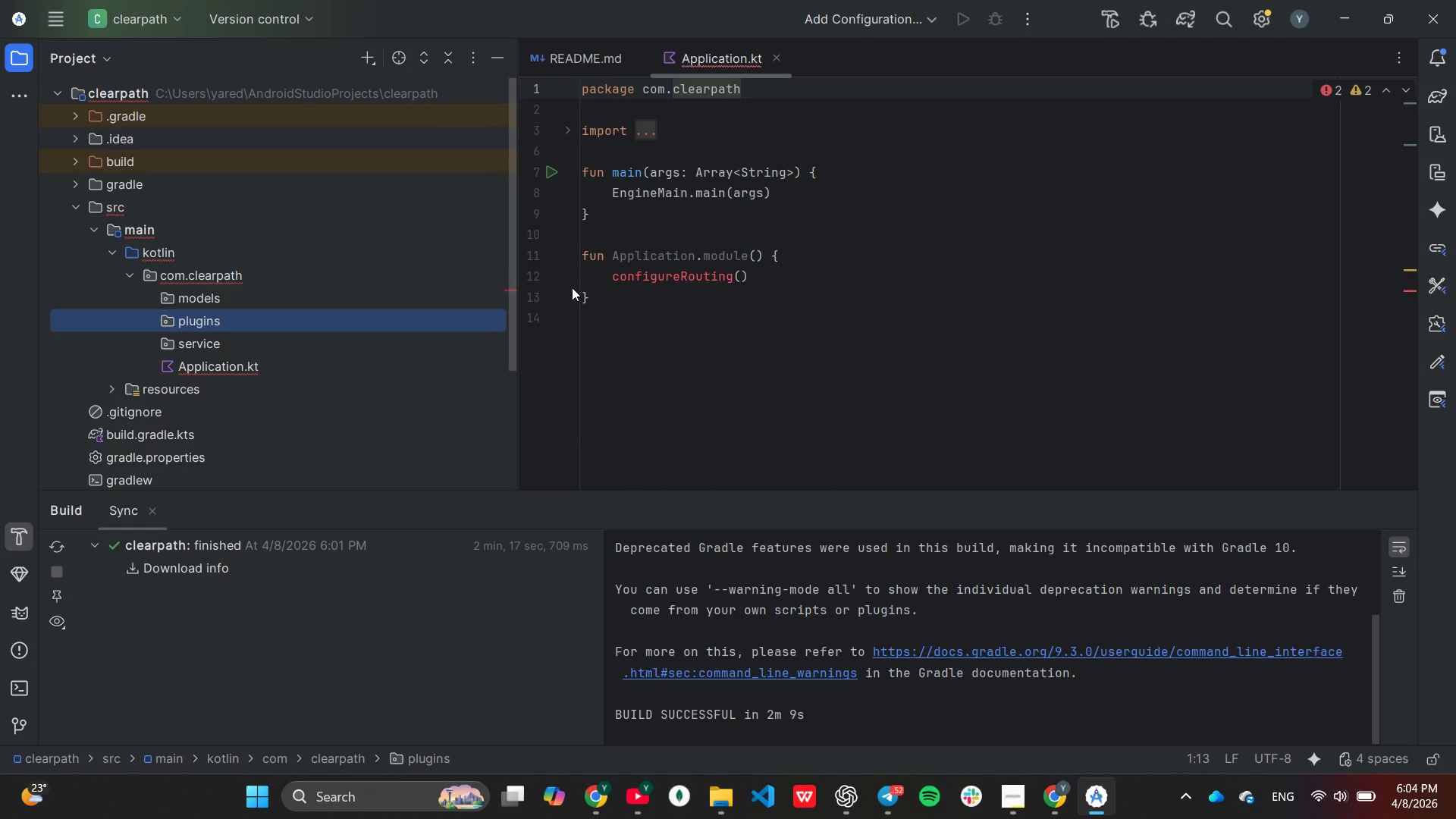 
mouse_move([245, 289])
 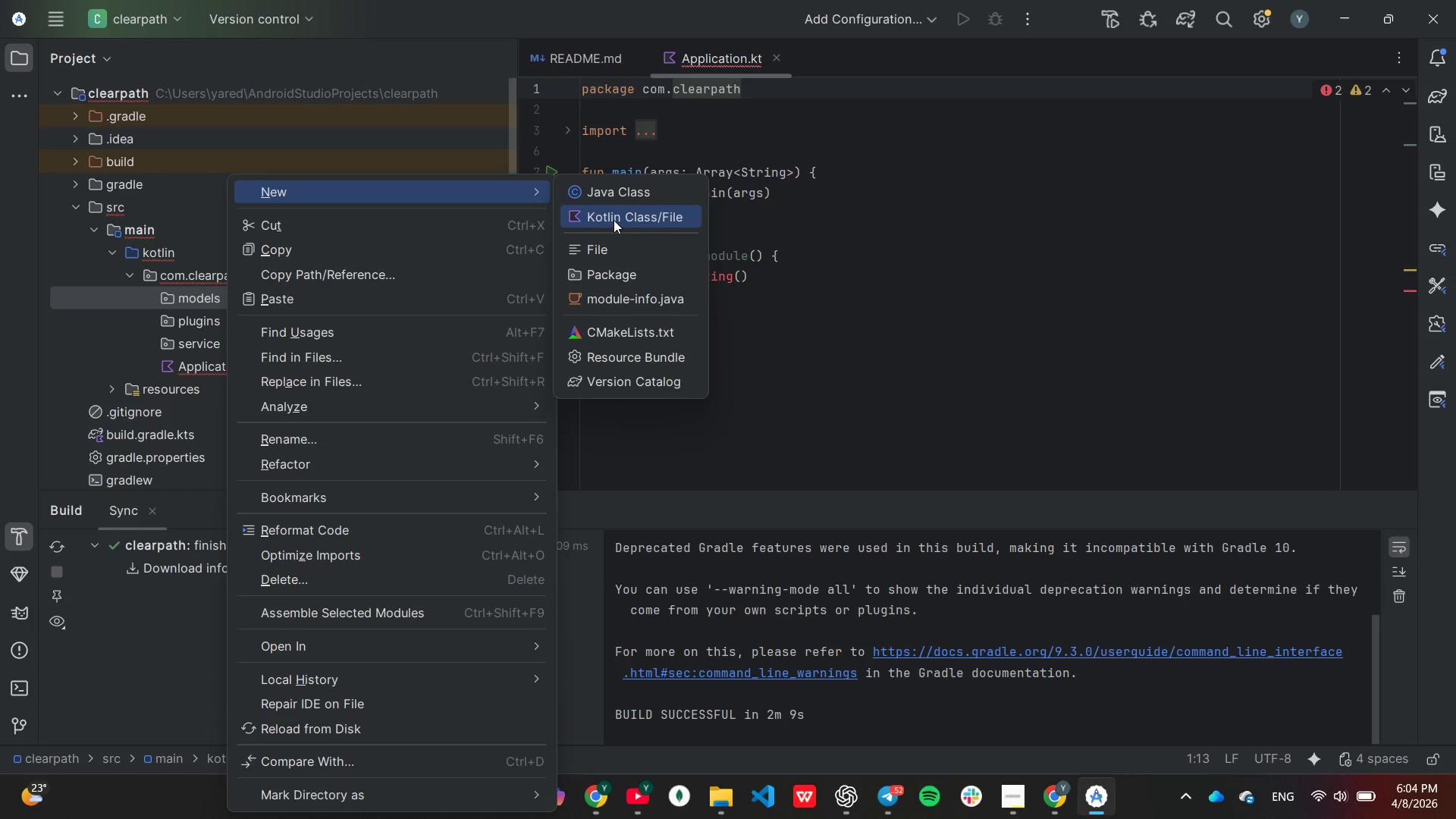 
left_click_drag(start_coordinate=[614, 220], to_coordinate=[620, 220])
 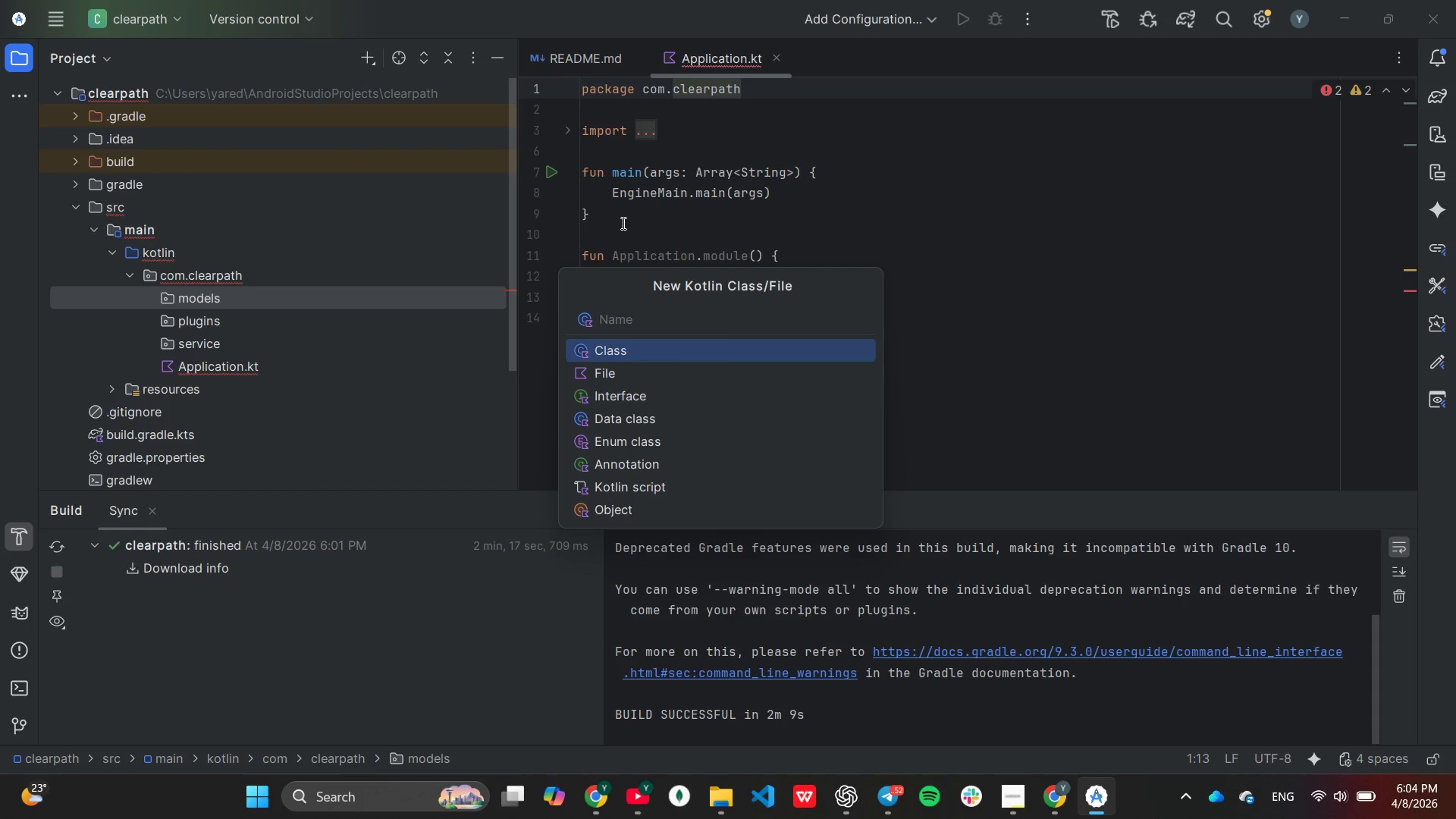 
type(Geoo)
key(Backspace)
type(Models.kt)
 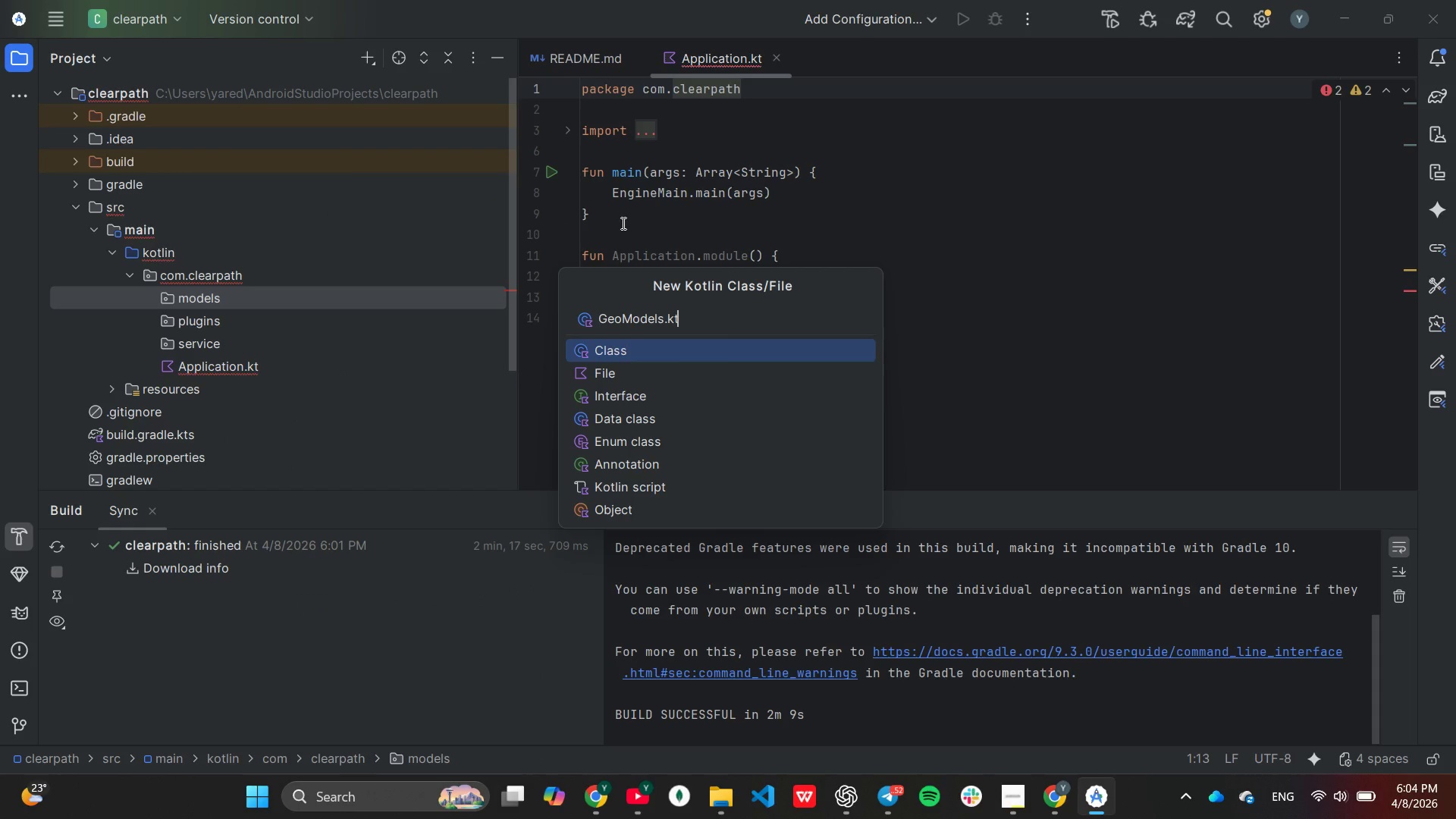 
key(Enter)
 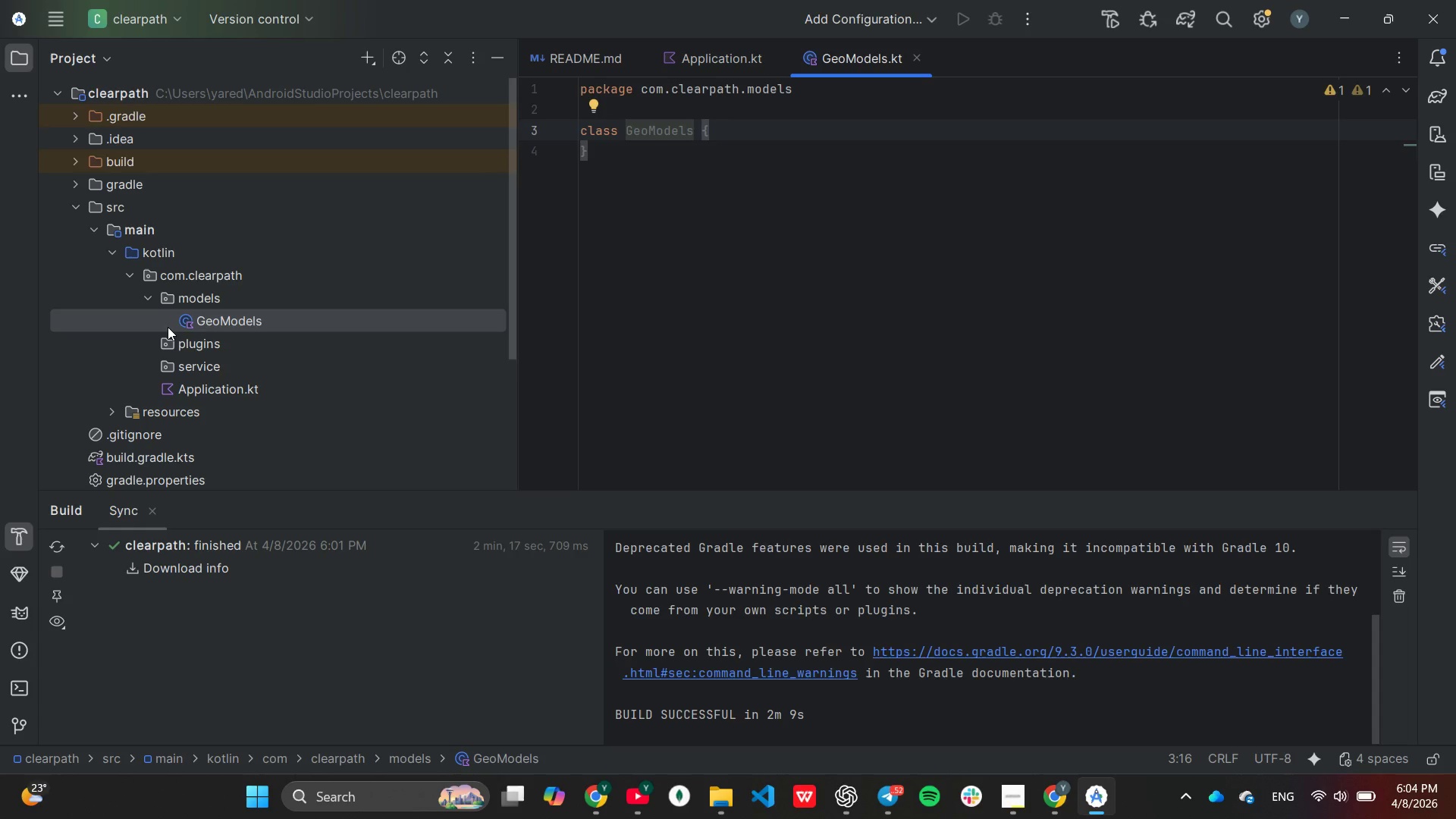 
right_click([192, 343])
 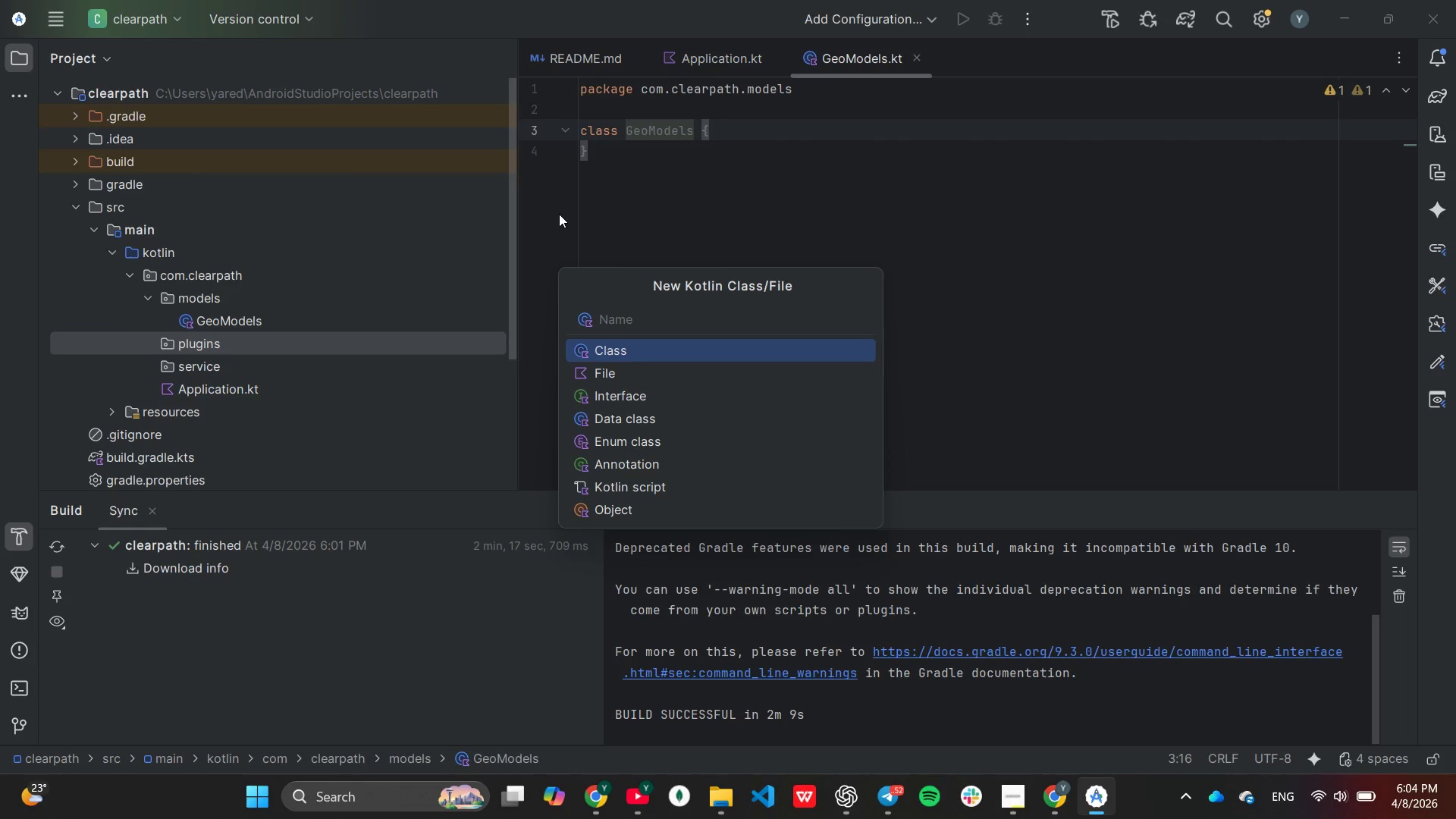 
wait(9.06)
 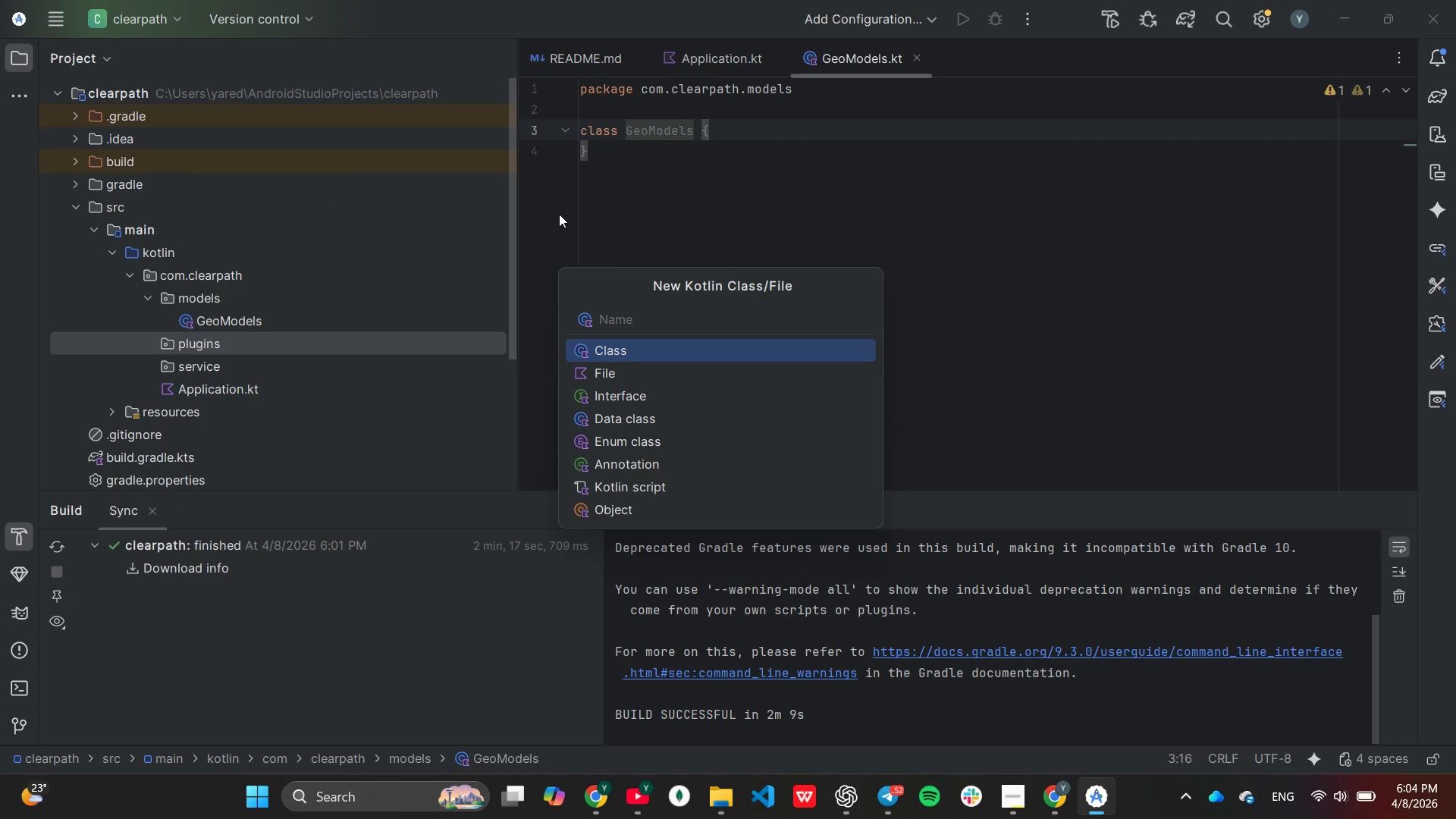 
type(Routing.kt)
 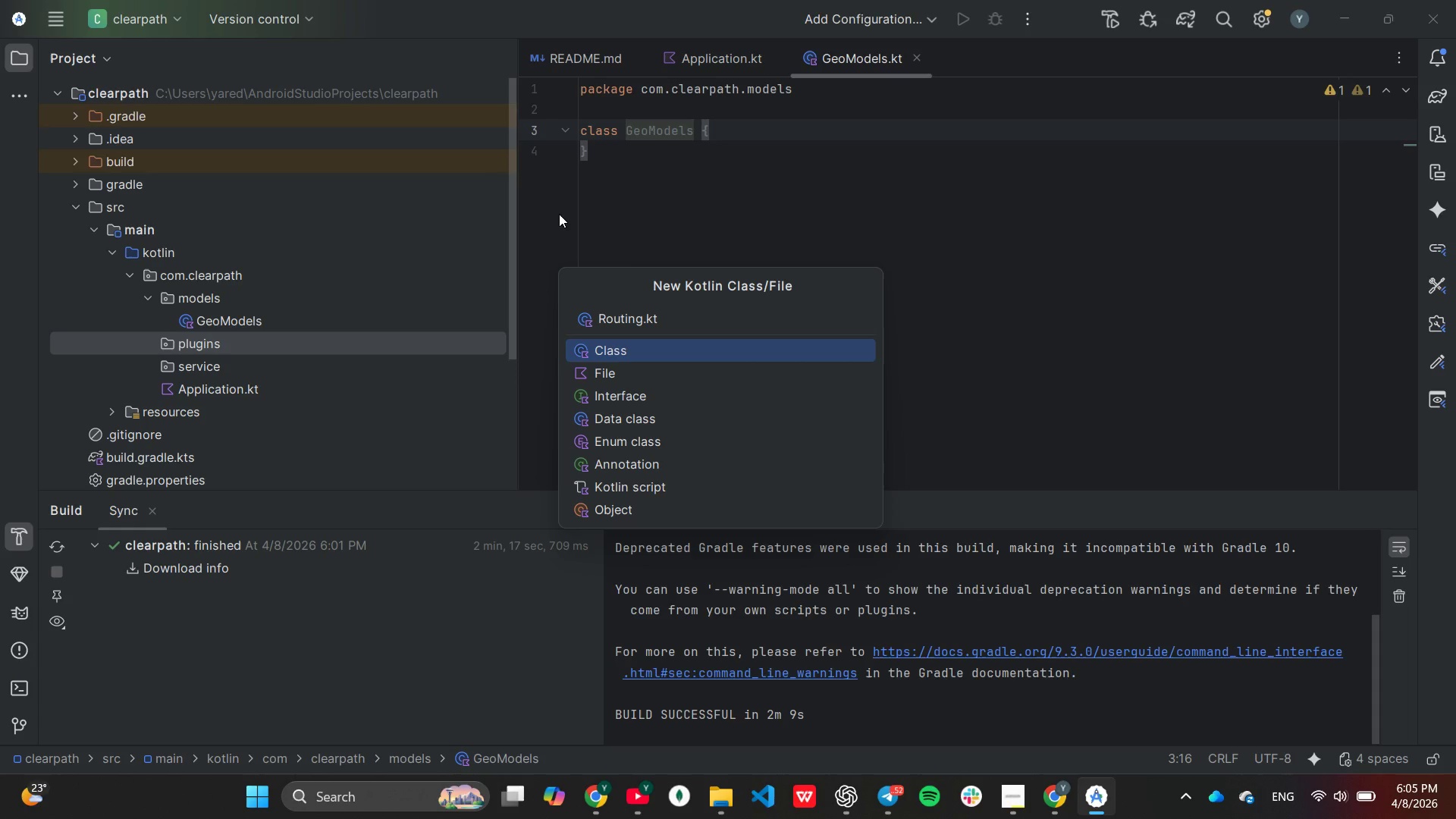 
key(Enter)
 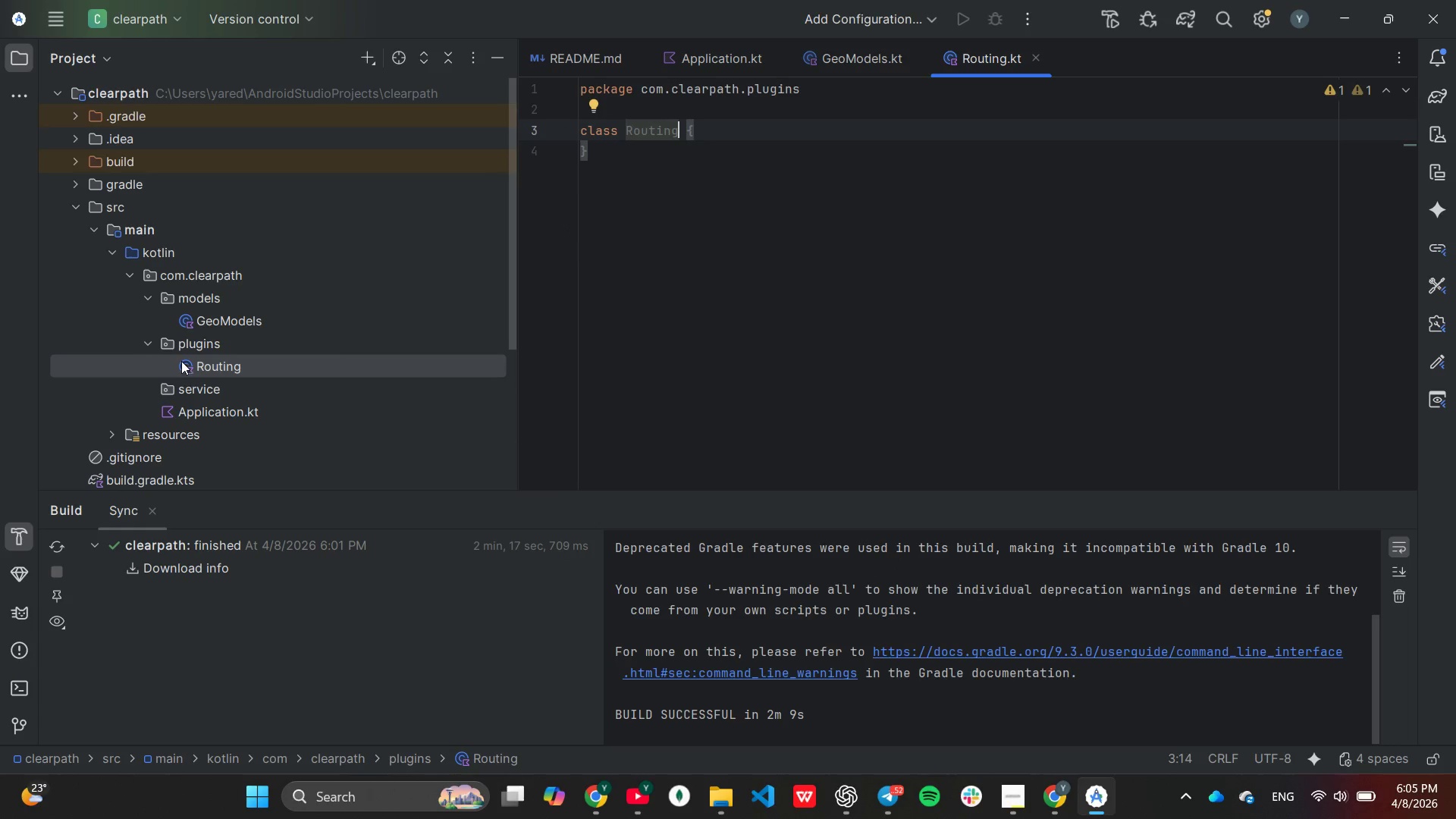 
right_click([184, 350])
 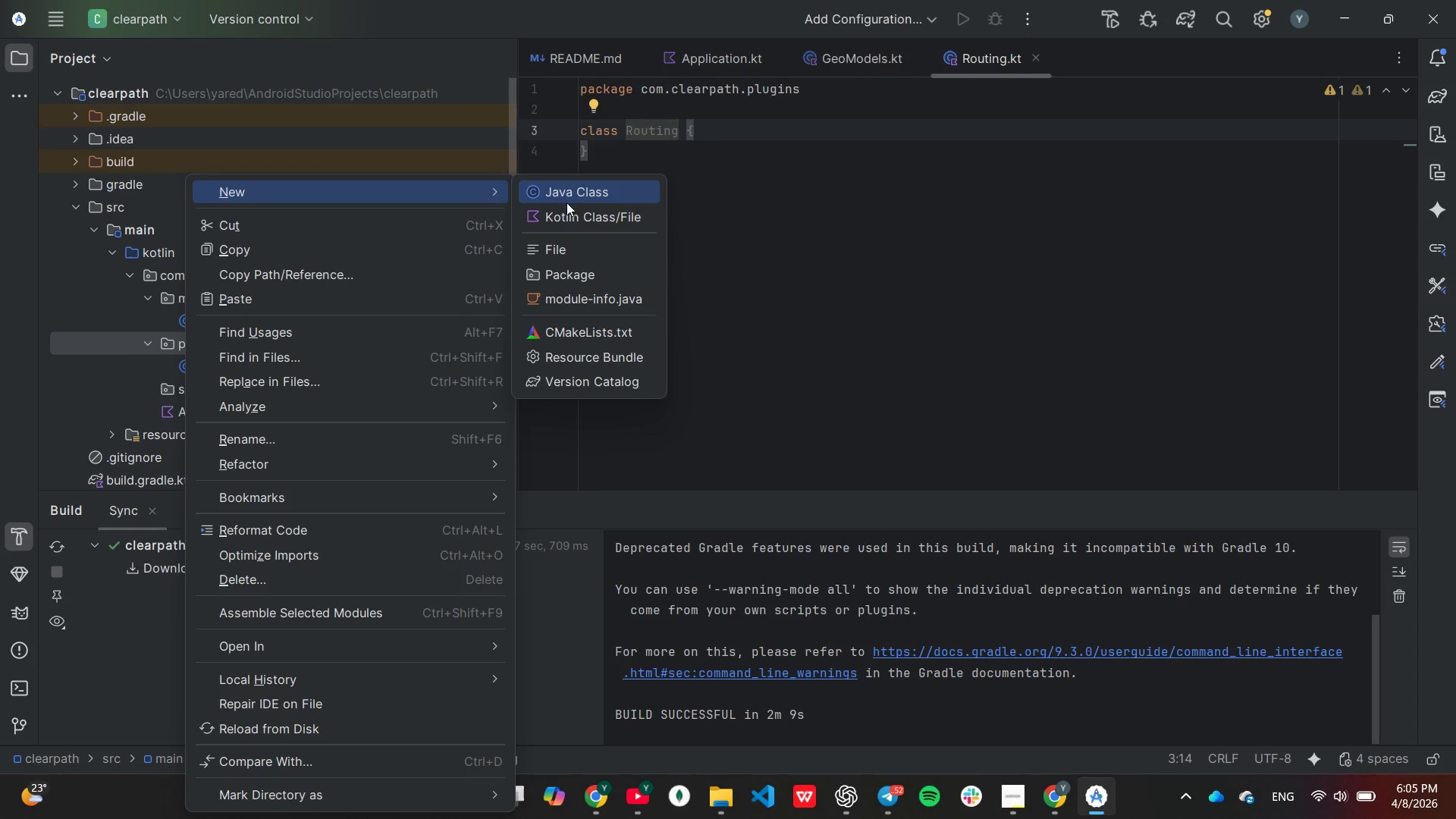 
left_click([572, 217])
 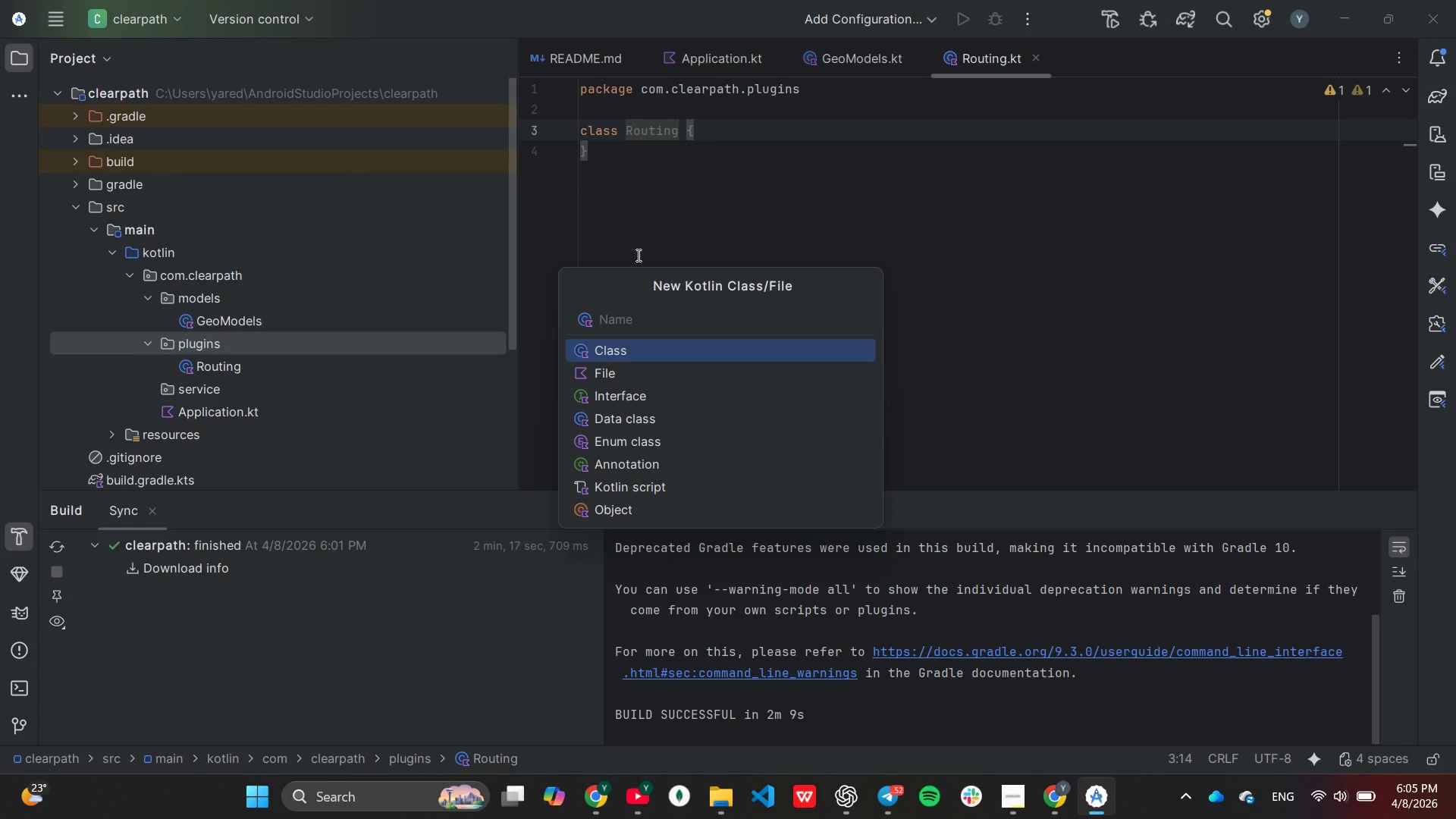 
type(Serialization)
 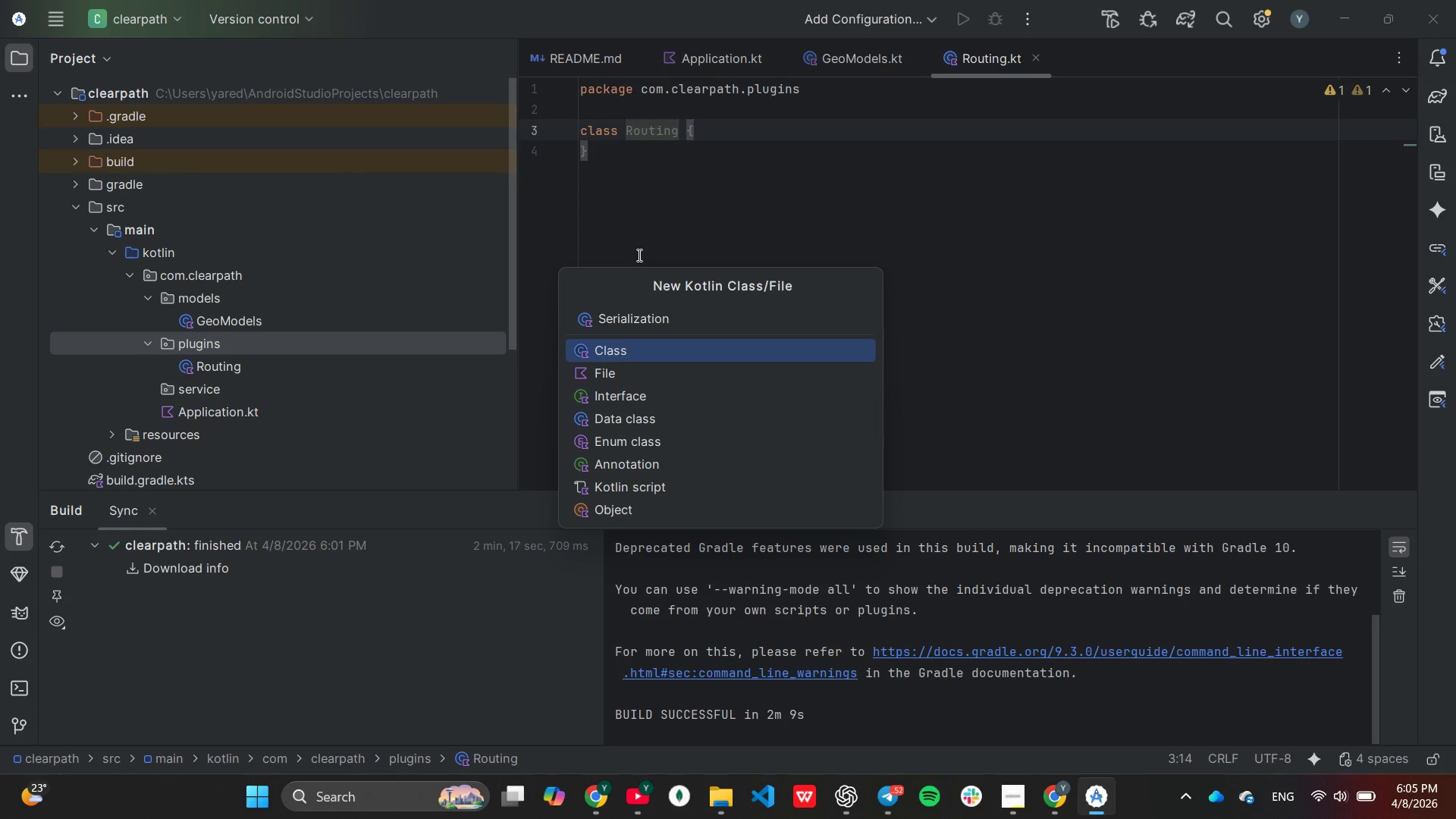 
type(.kt)
 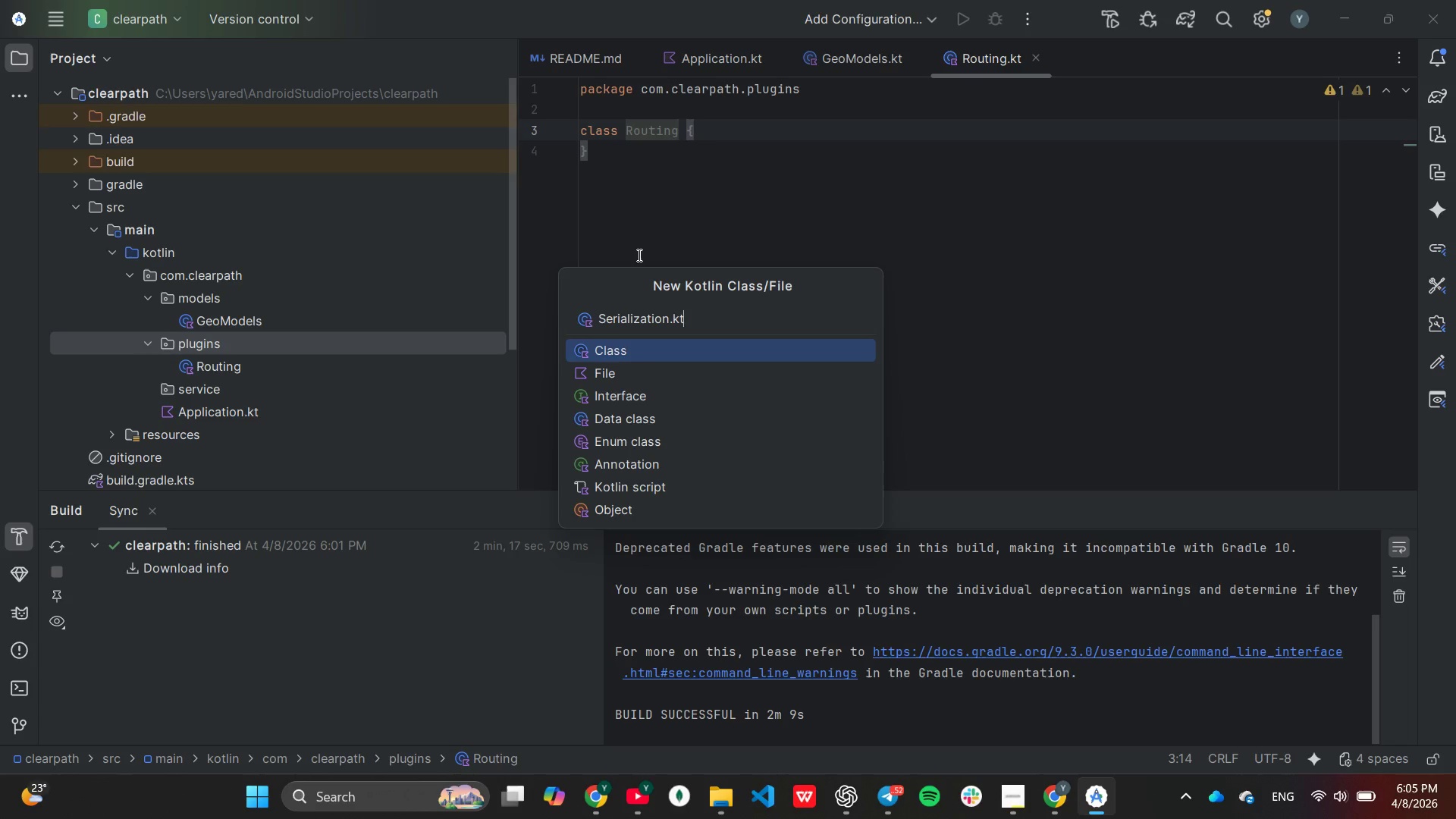 
key(Enter)
 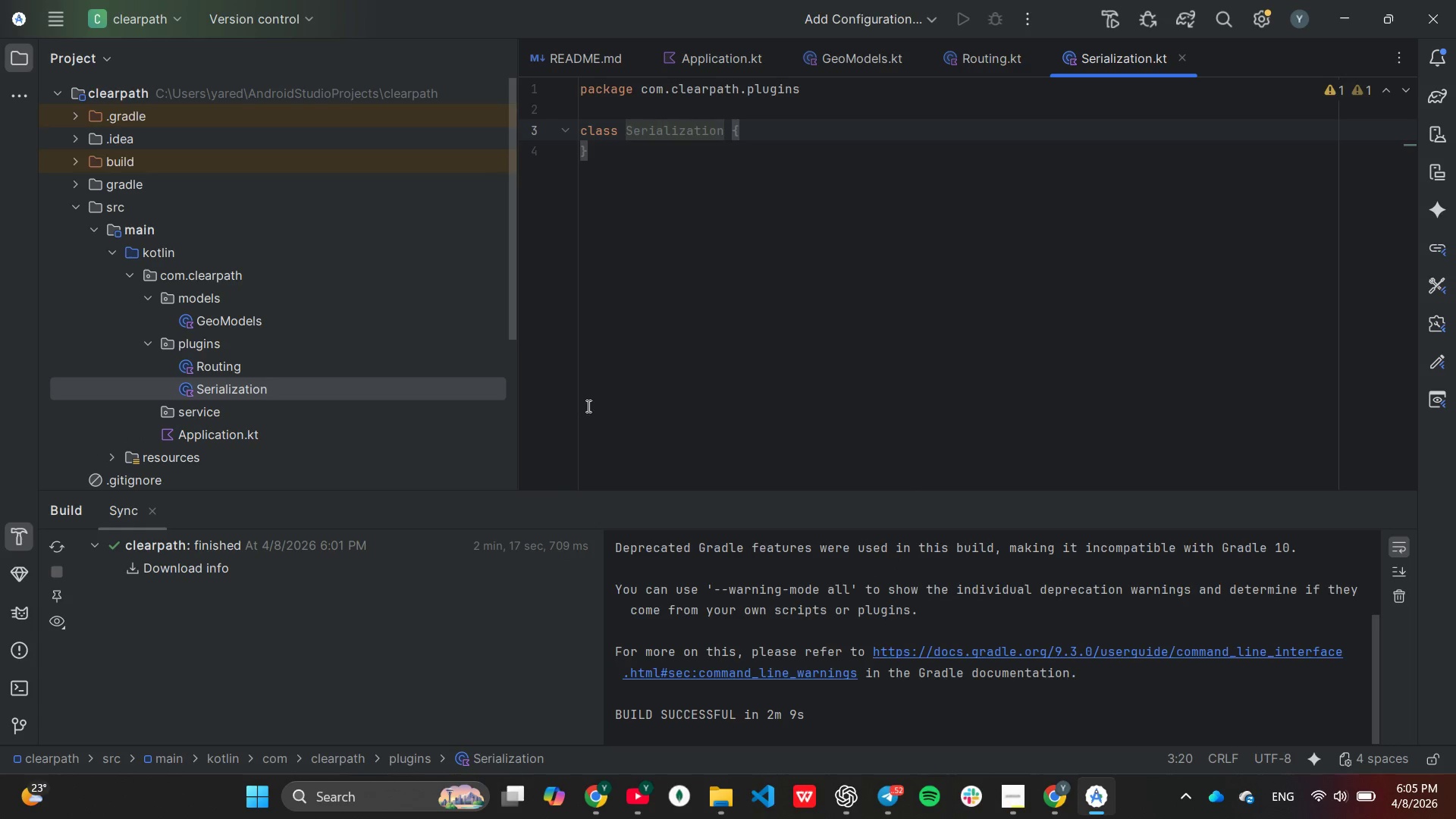 
scroll: coordinate [433, 318], scroll_direction: down, amount: 2.0
 